 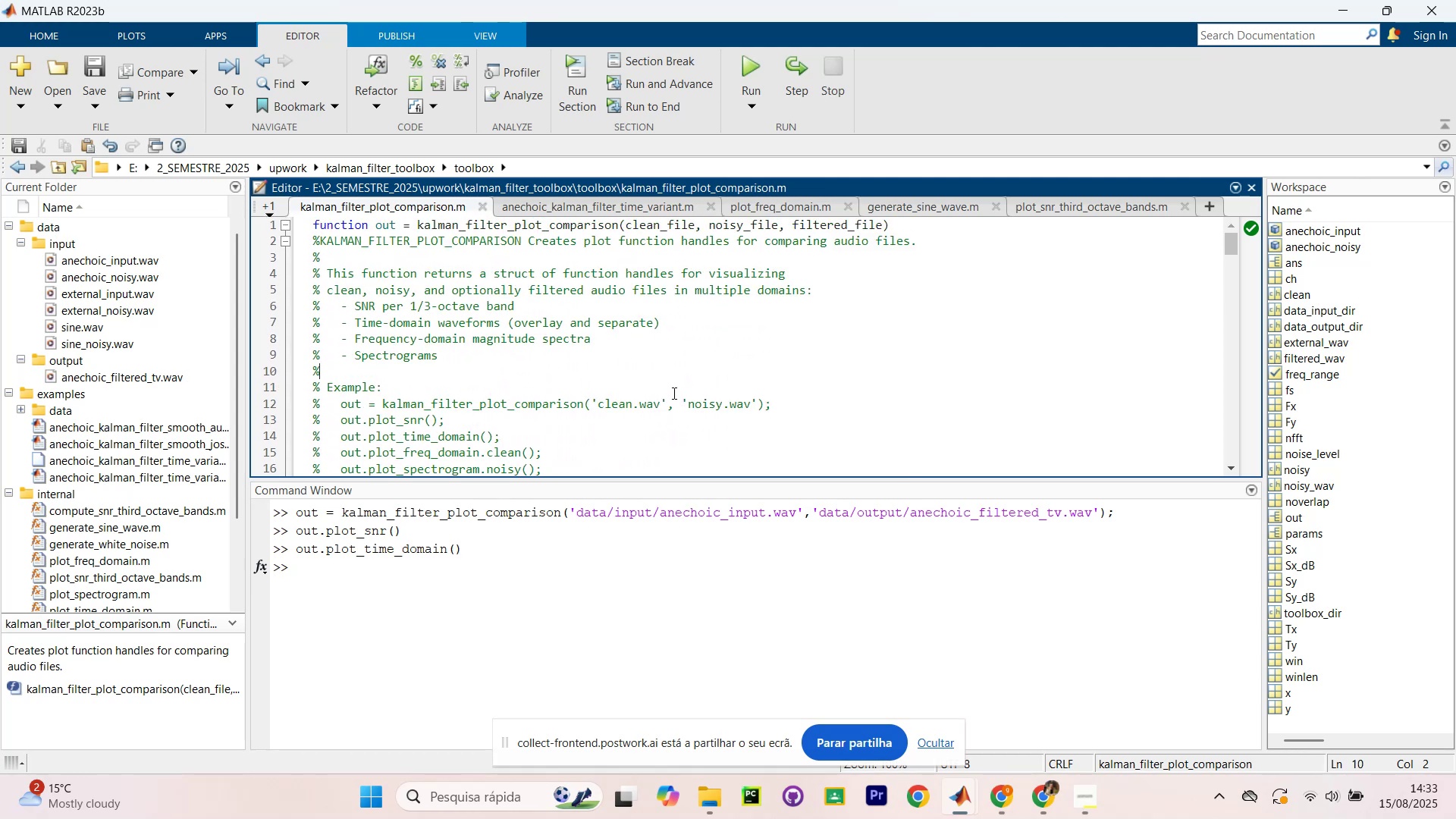 
left_click_drag(start_coordinate=[431, 698], to_coordinate=[435, 697])
 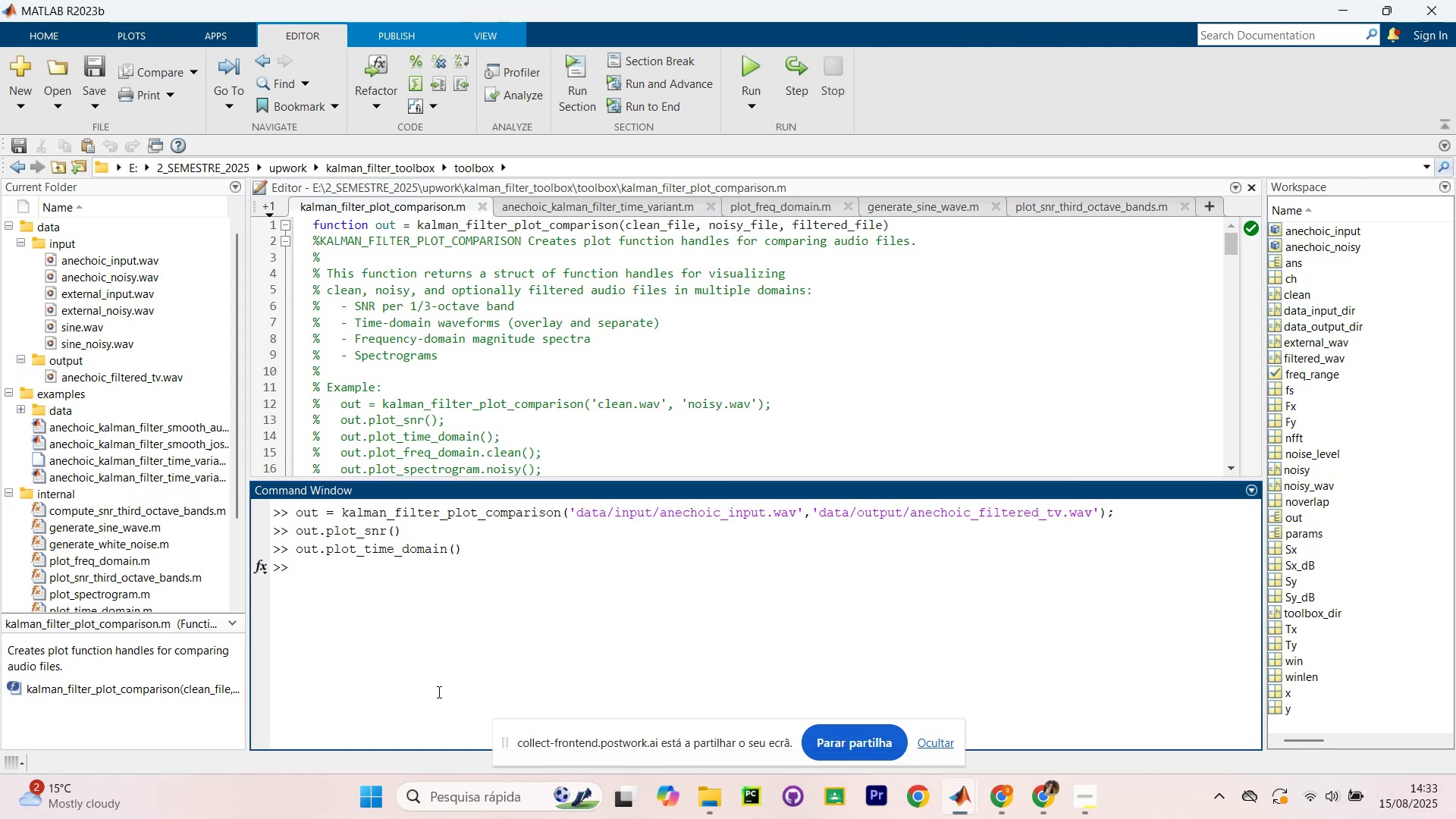 
key(ArrowUp)
 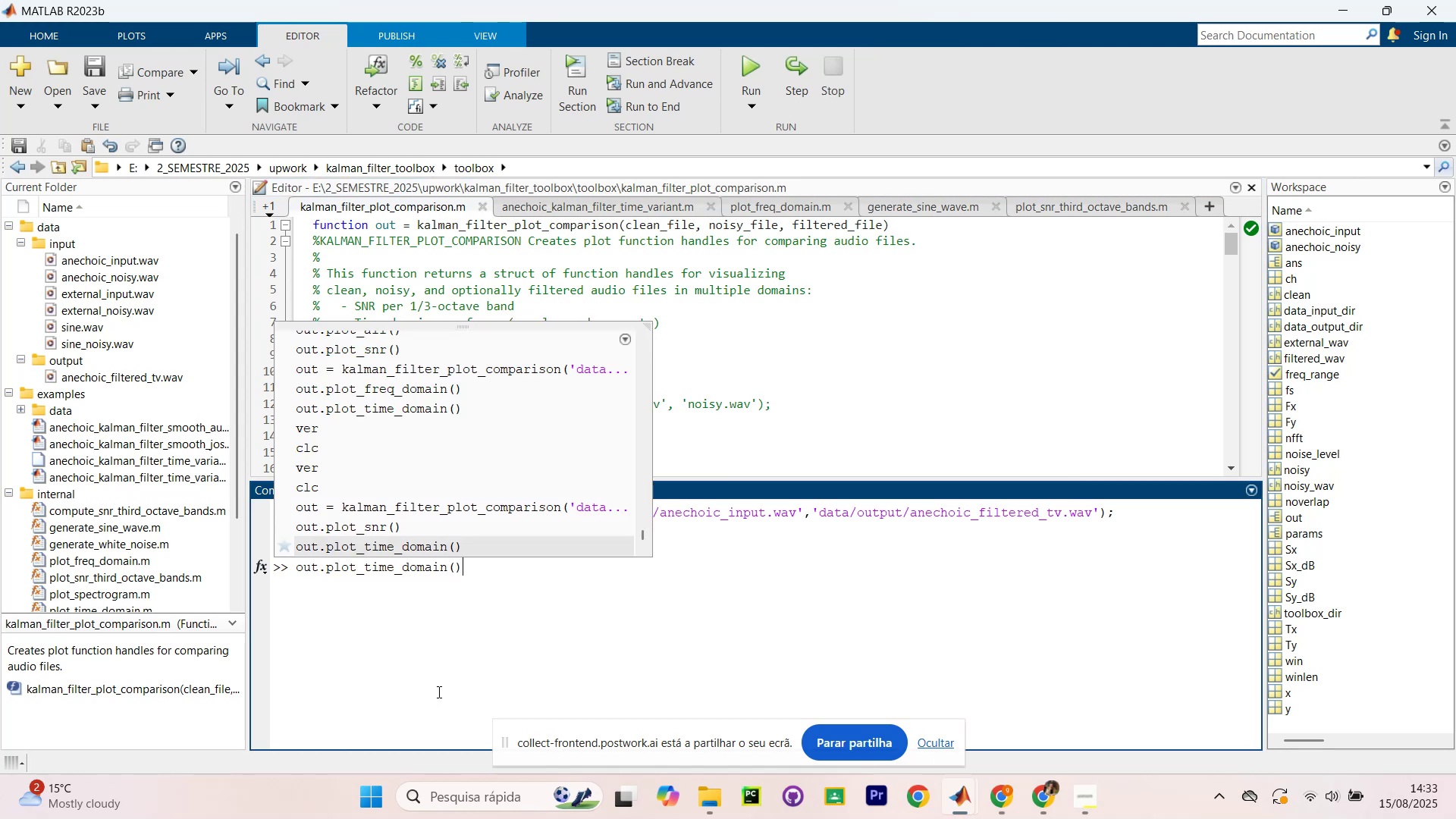 
key(ArrowUp)
 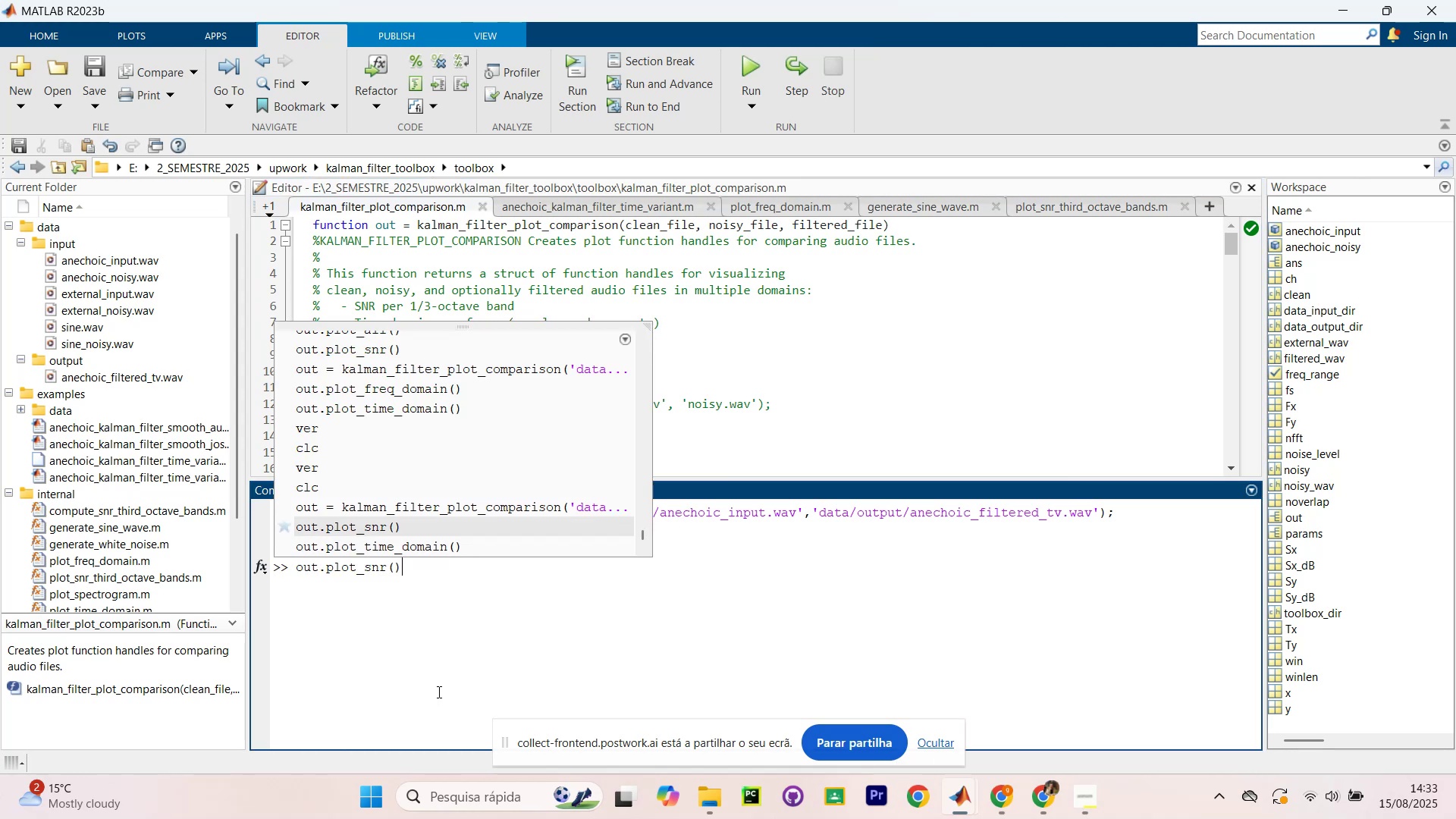 
key(ArrowUp)
 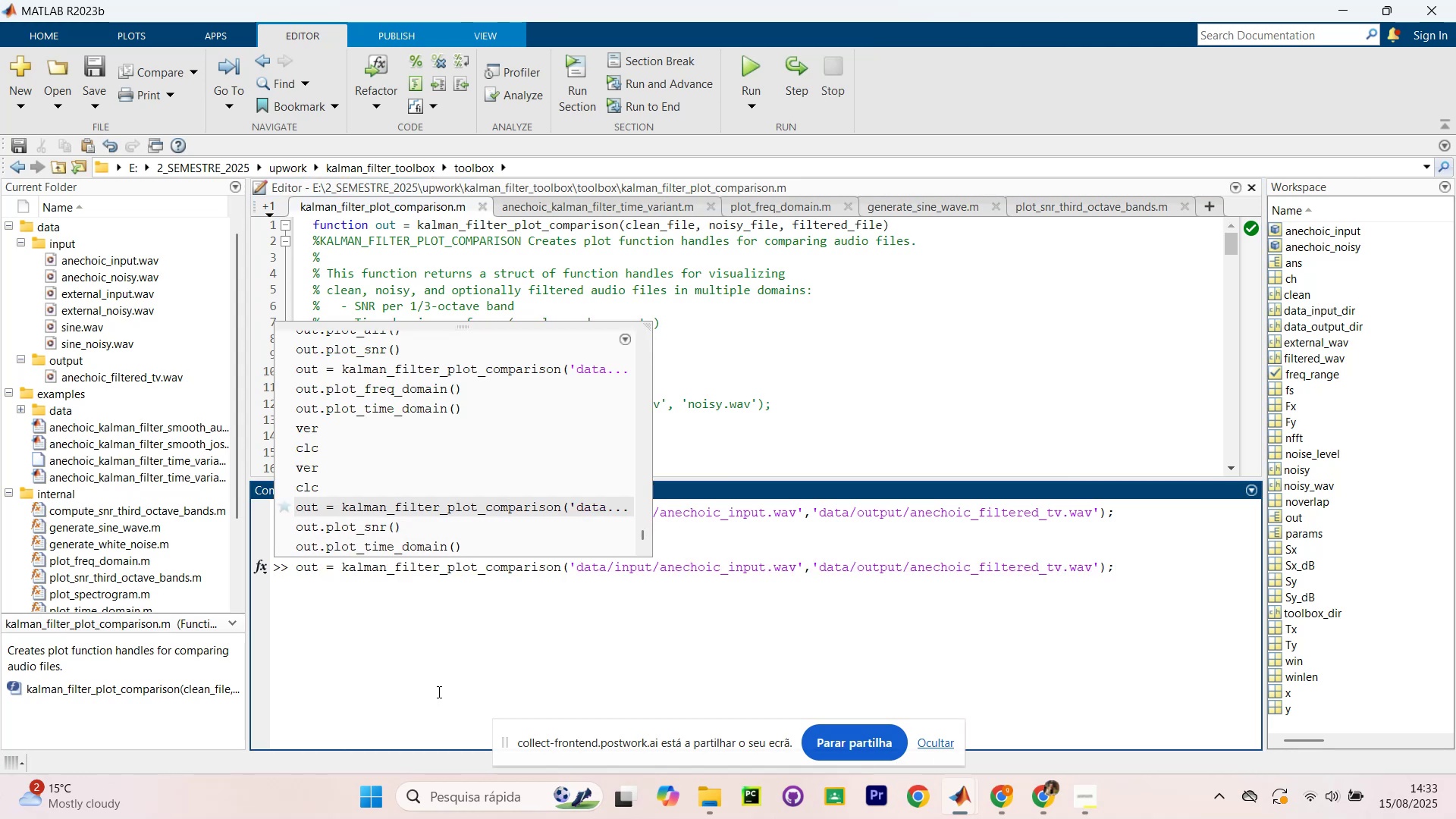 
key(Enter)
 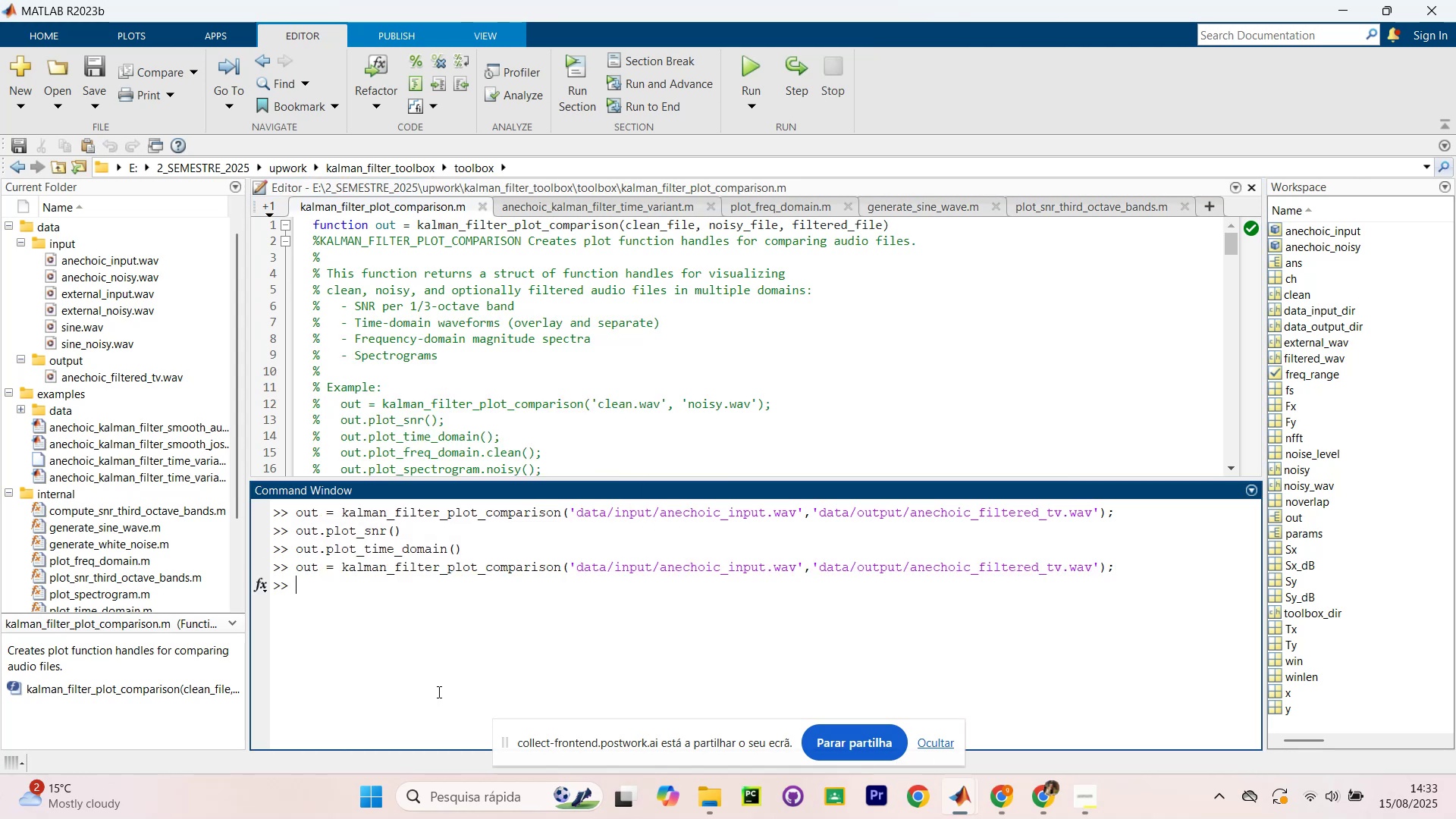 
type(ot)
key(Backspace)
type(ut.plot_time_domai()
key(Backspace)
type(nn()
key(Backspace)
key(Backspace)
type(())
 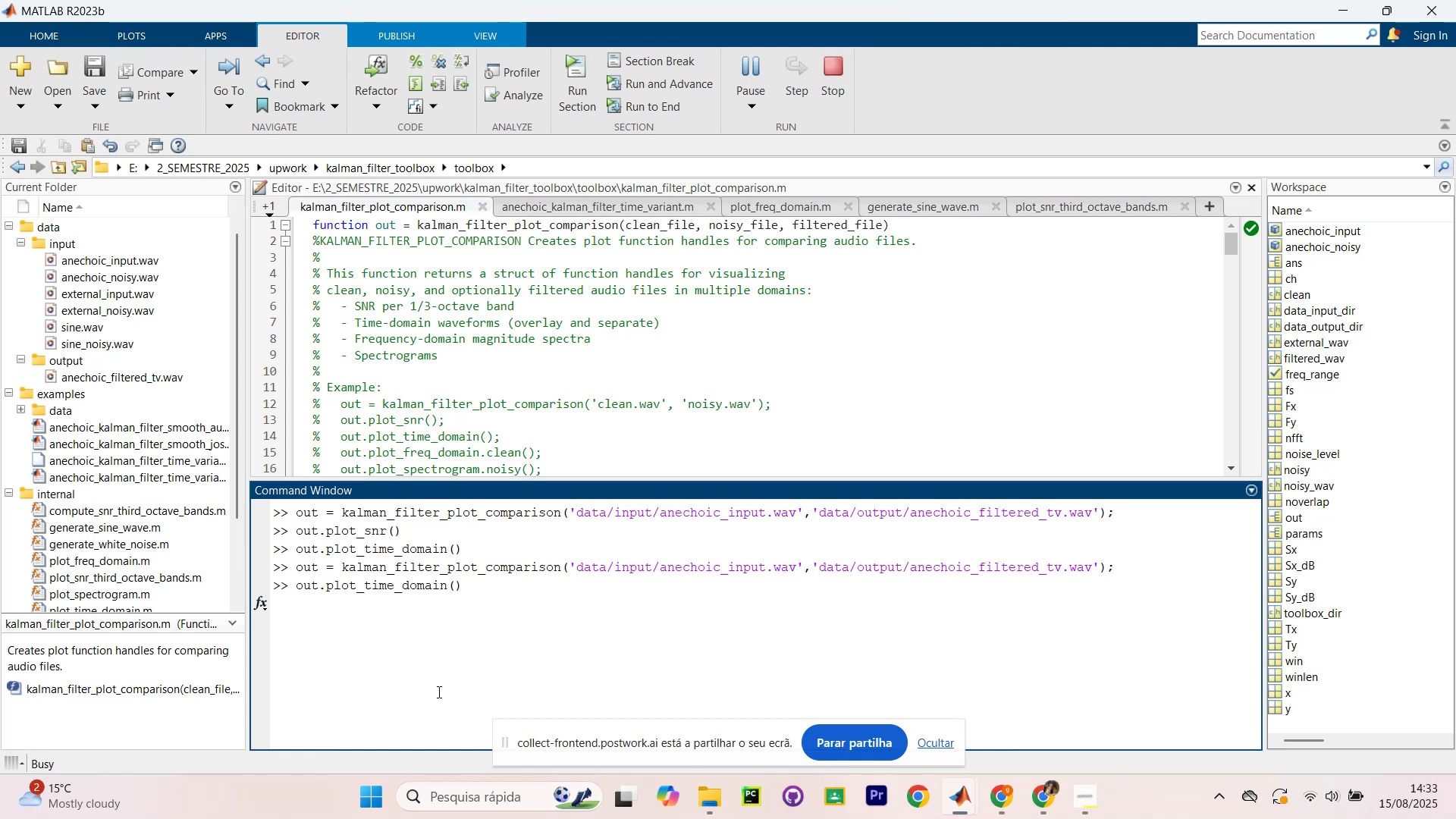 
 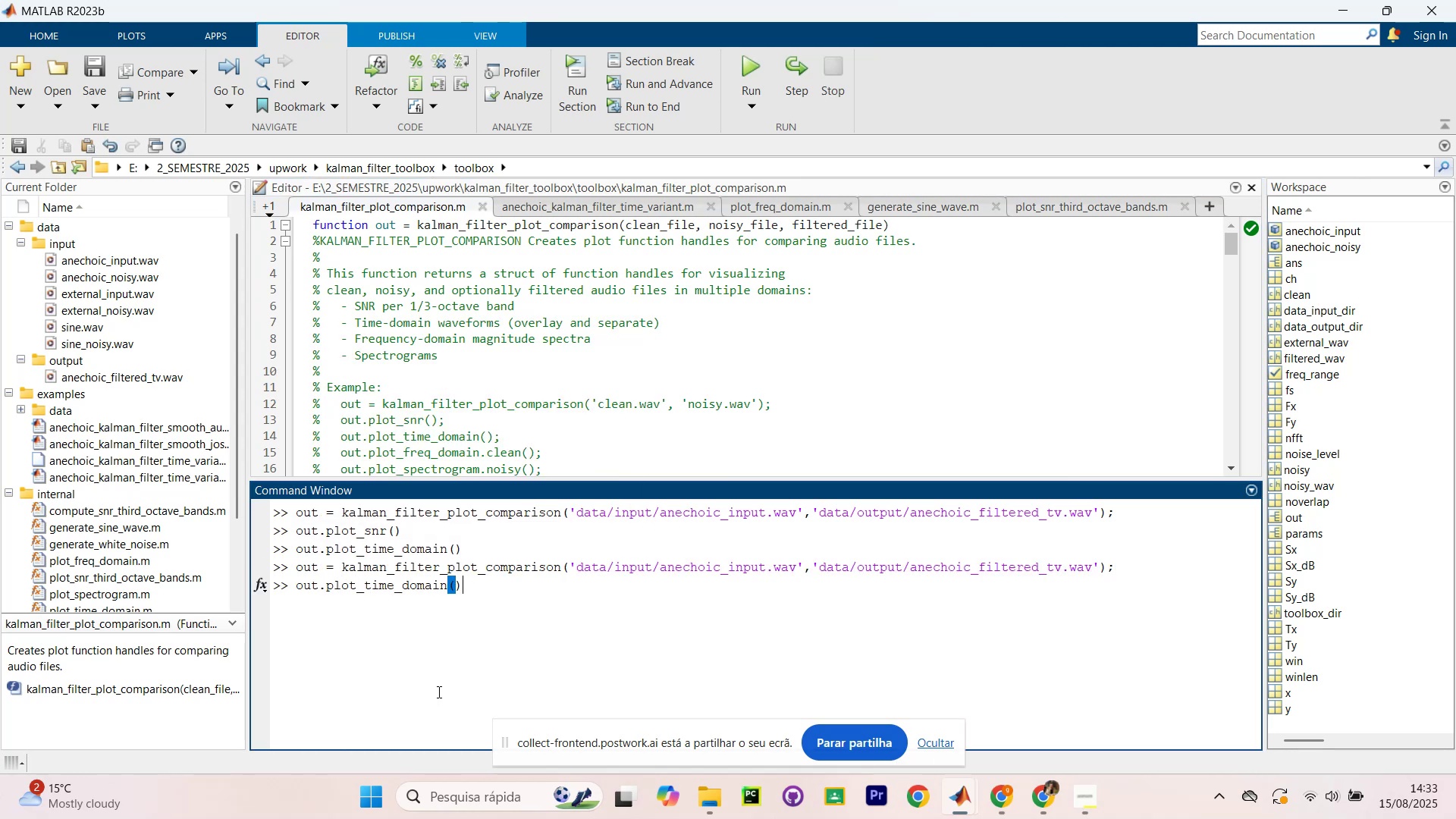 
key(Enter)
 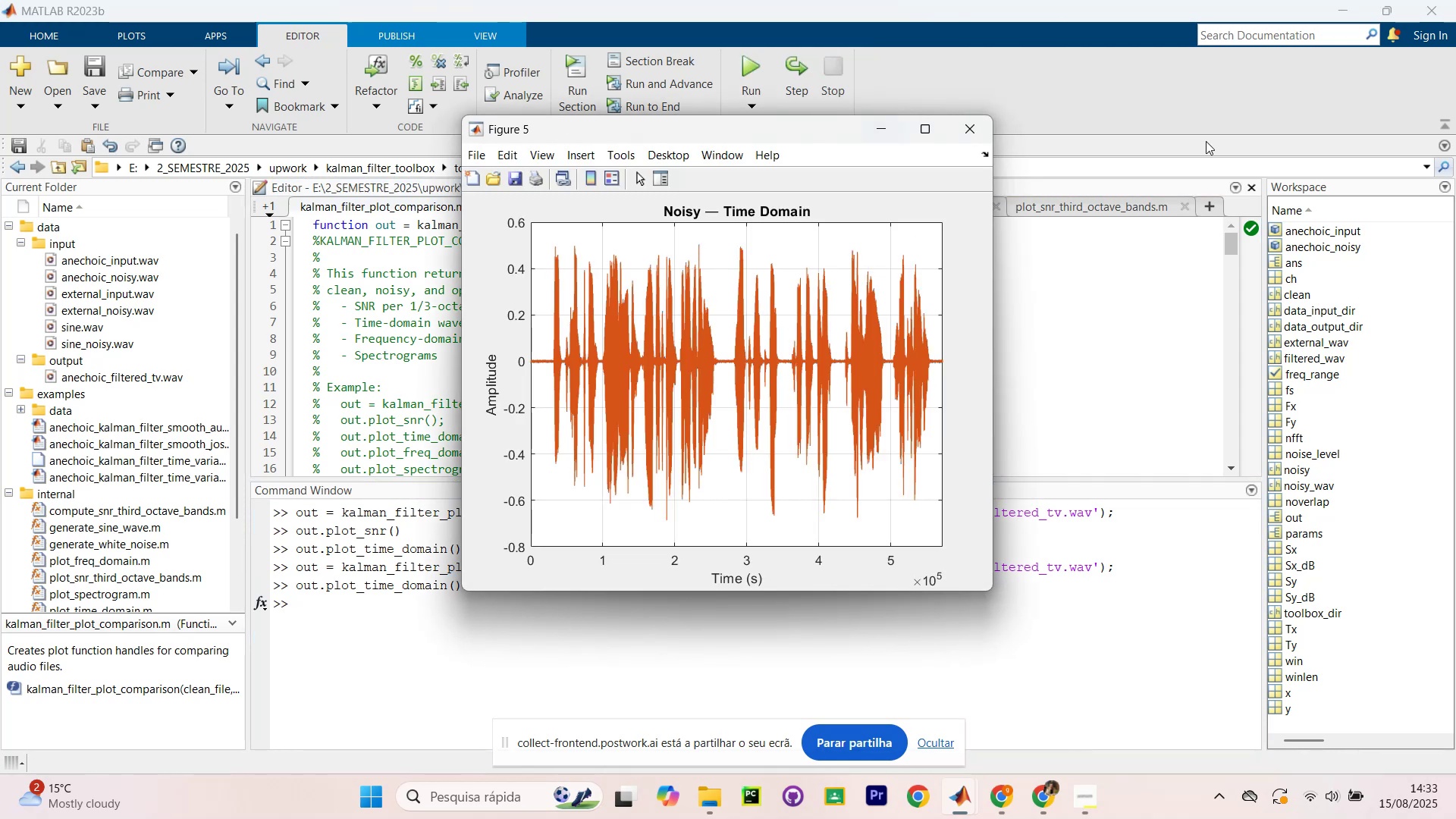 
left_click([973, 123])
 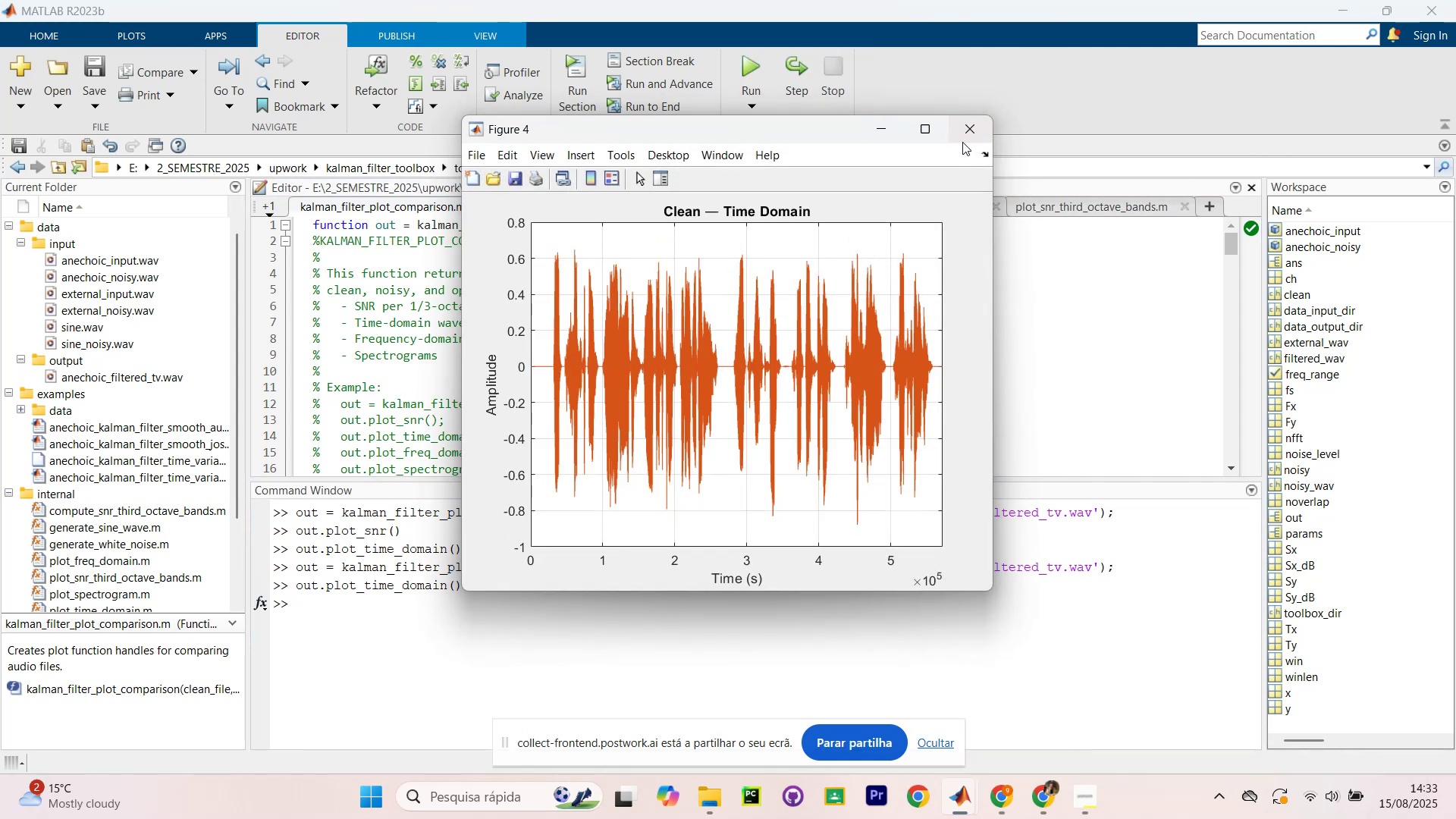 
left_click([965, 138])
 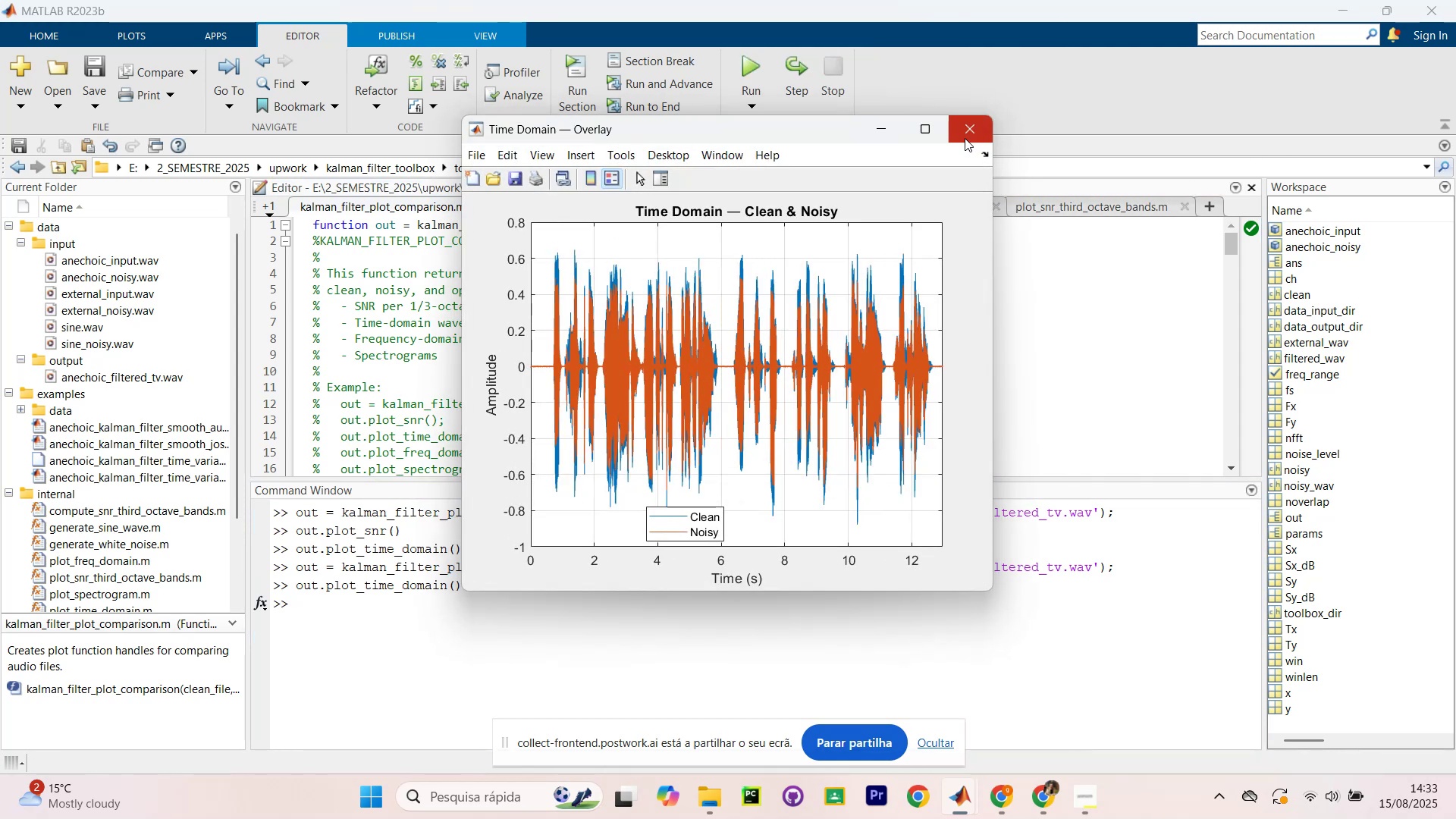 
left_click([965, 138])
 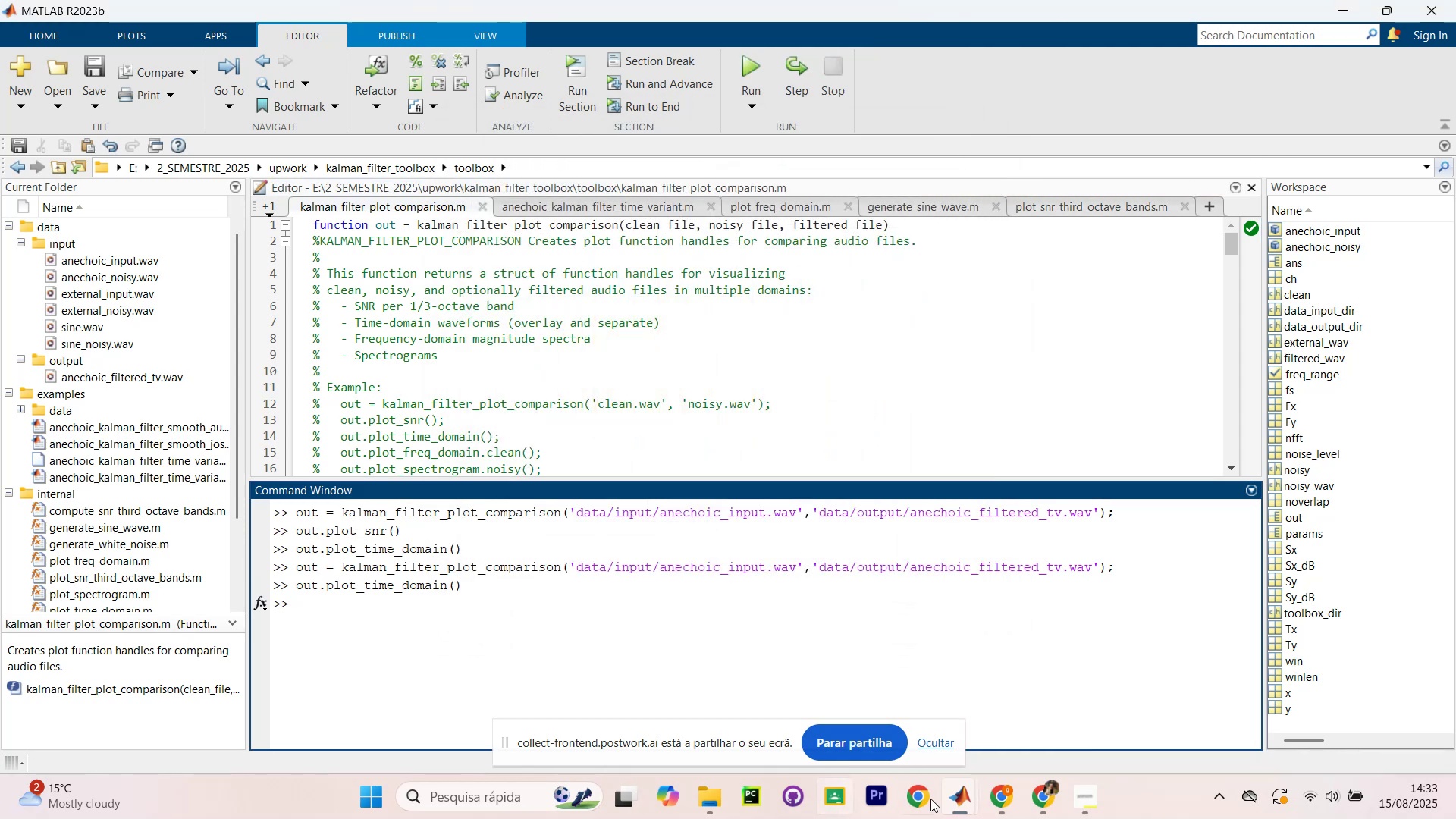 
mouse_move([1011, 784])
 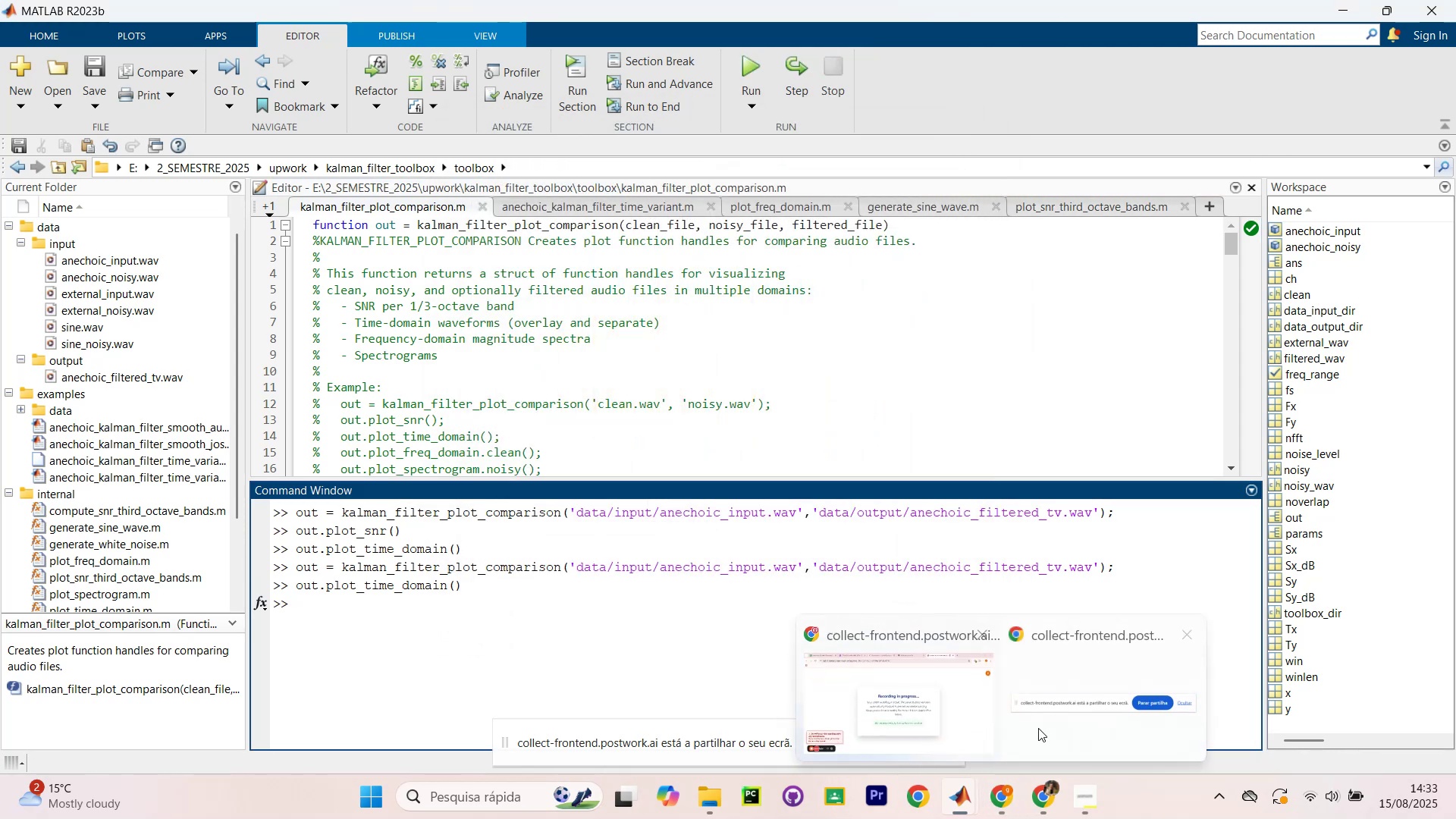 
left_click([1038, 728])
 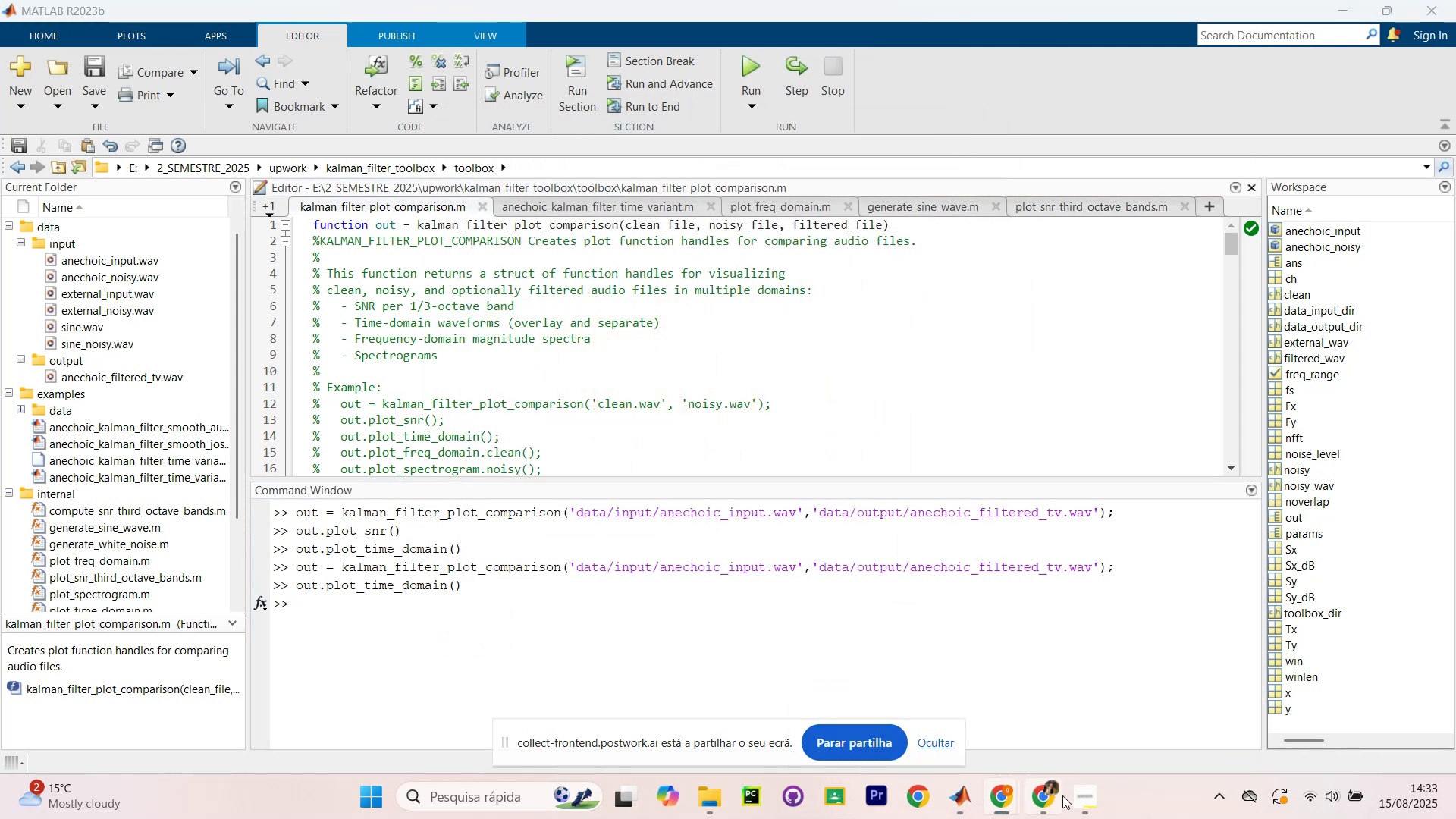 
left_click([1068, 800])
 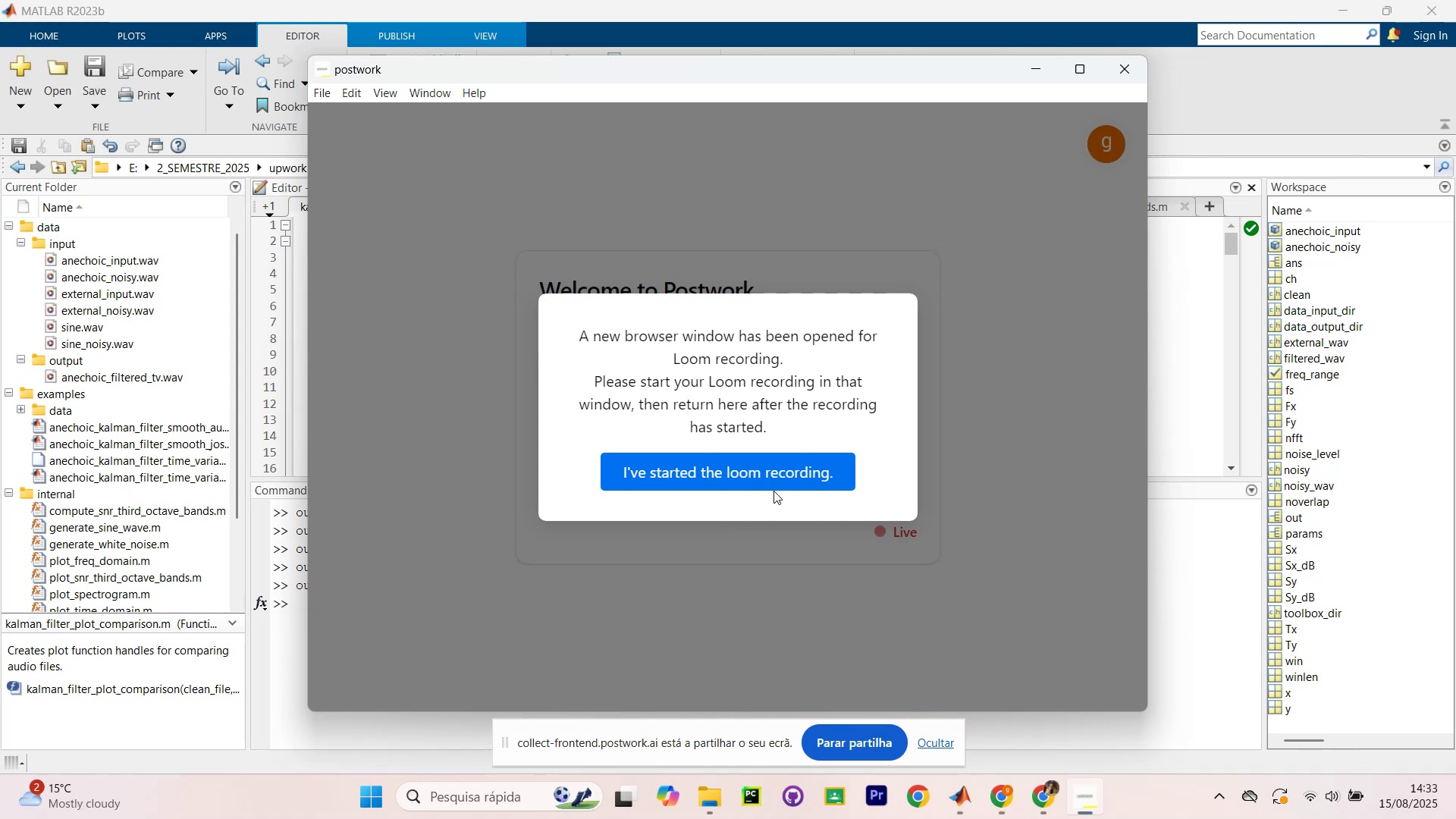 
left_click([771, 479])
 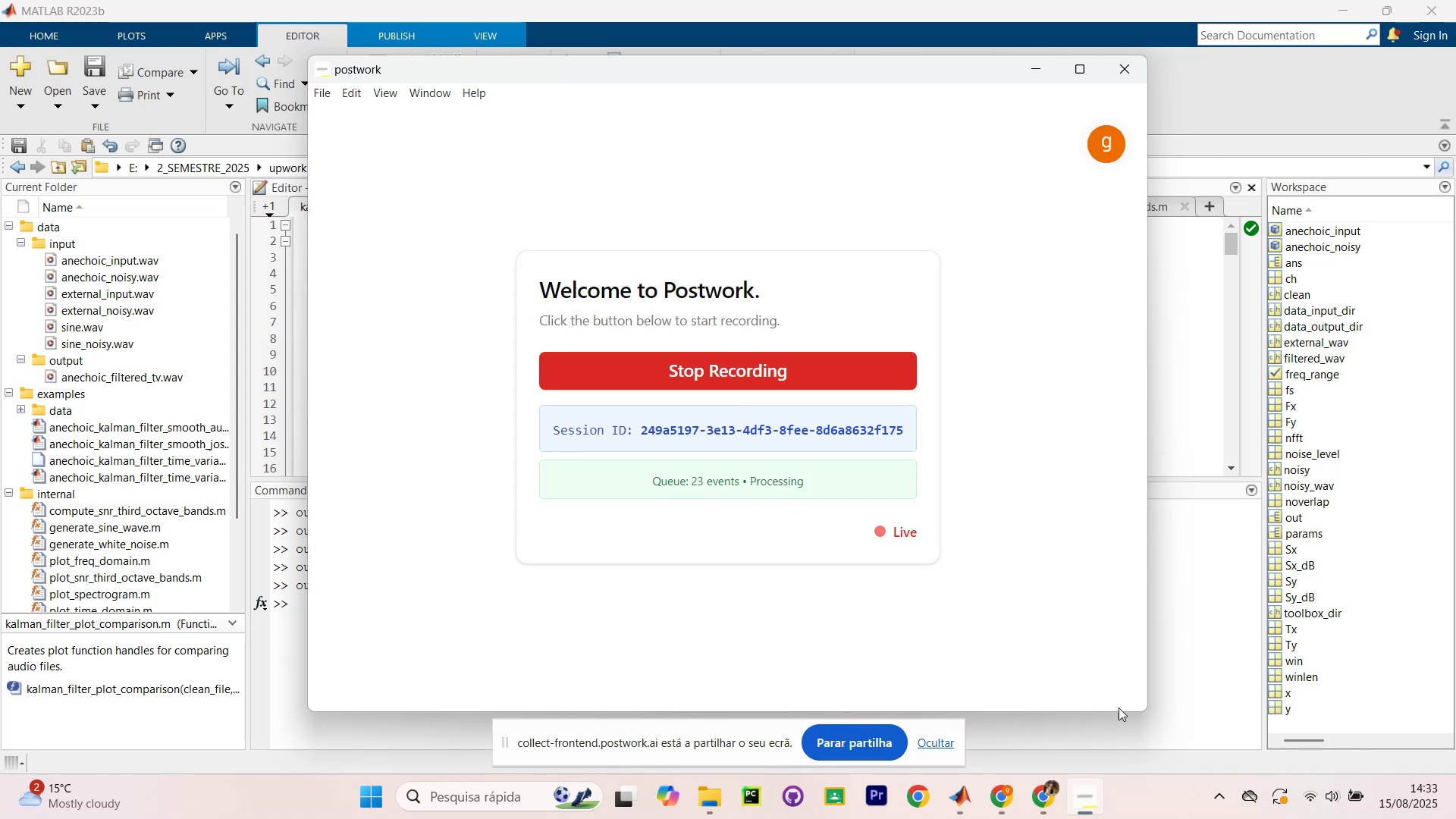 
left_click([1188, 721])
 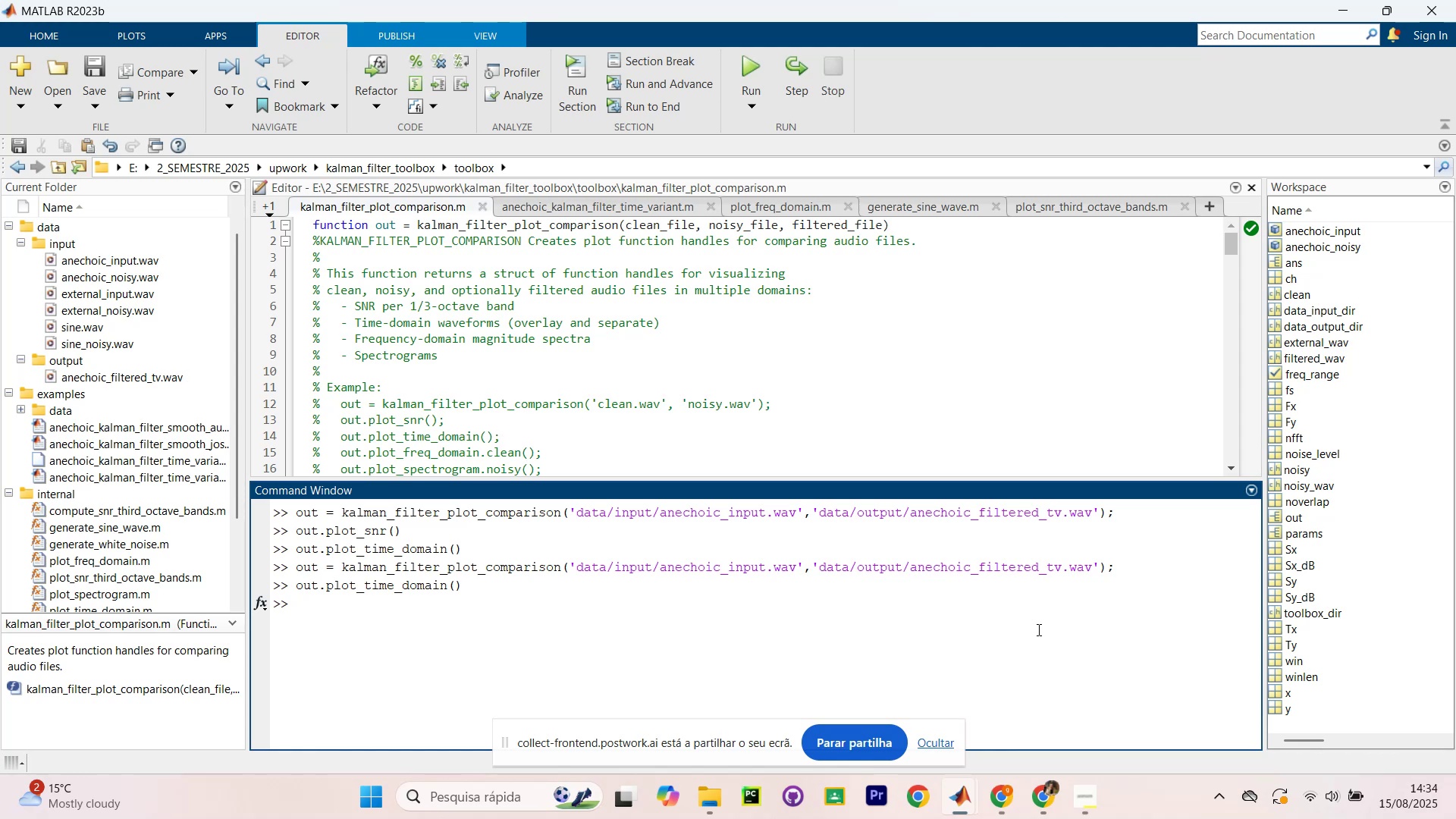 
wait(22.17)
 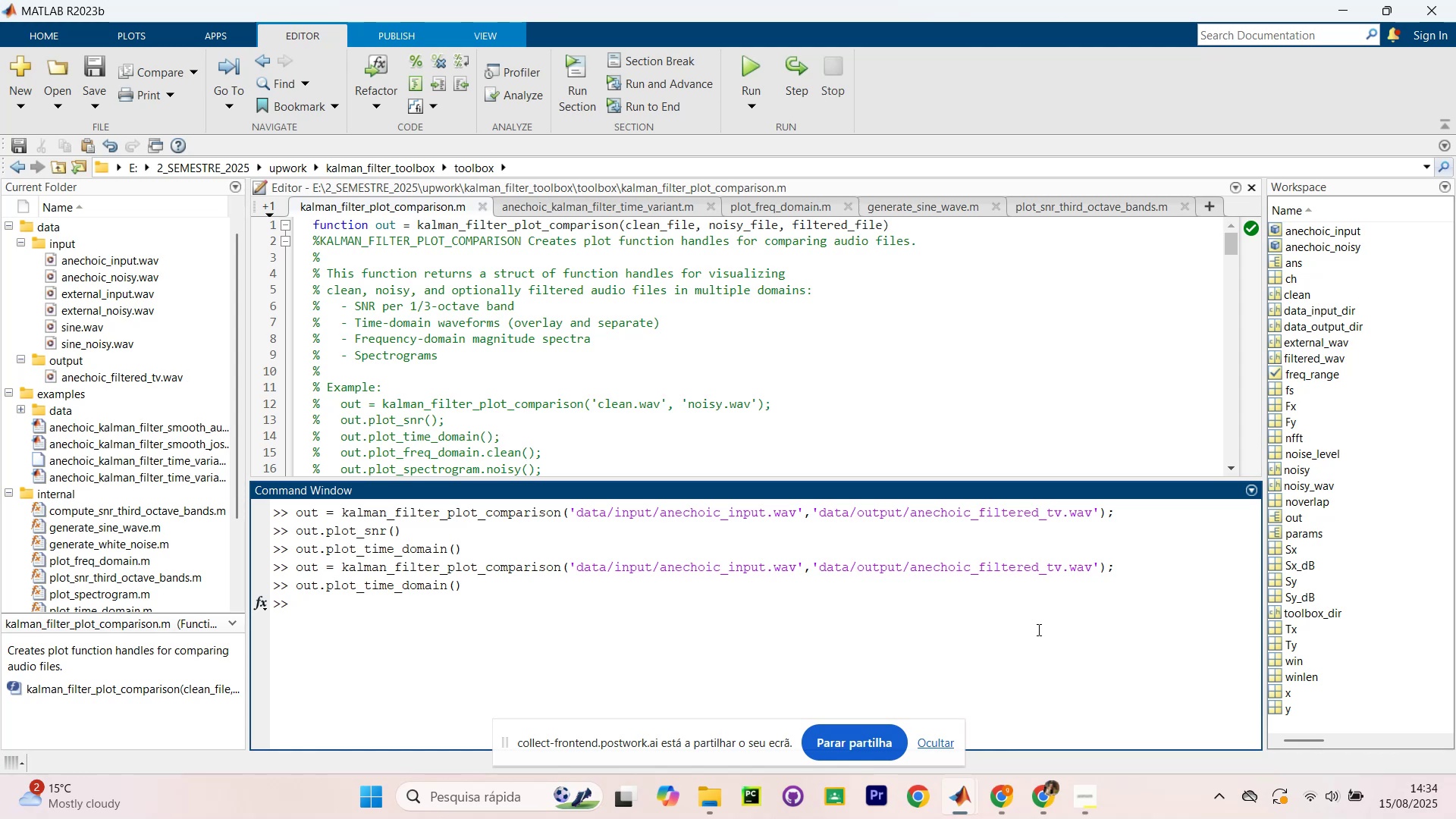 
mouse_move([1046, 798])
 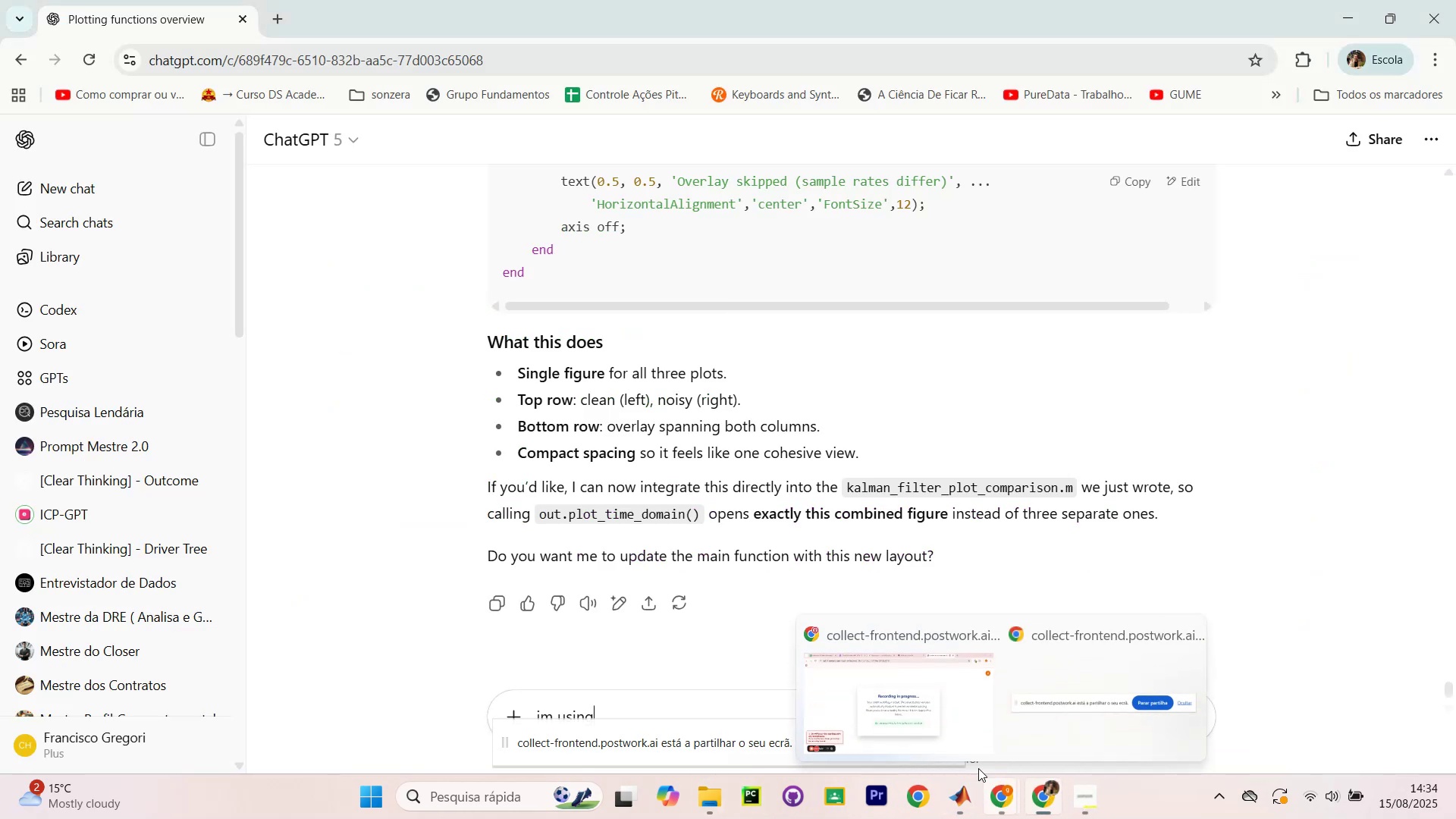 
left_click([927, 726])
 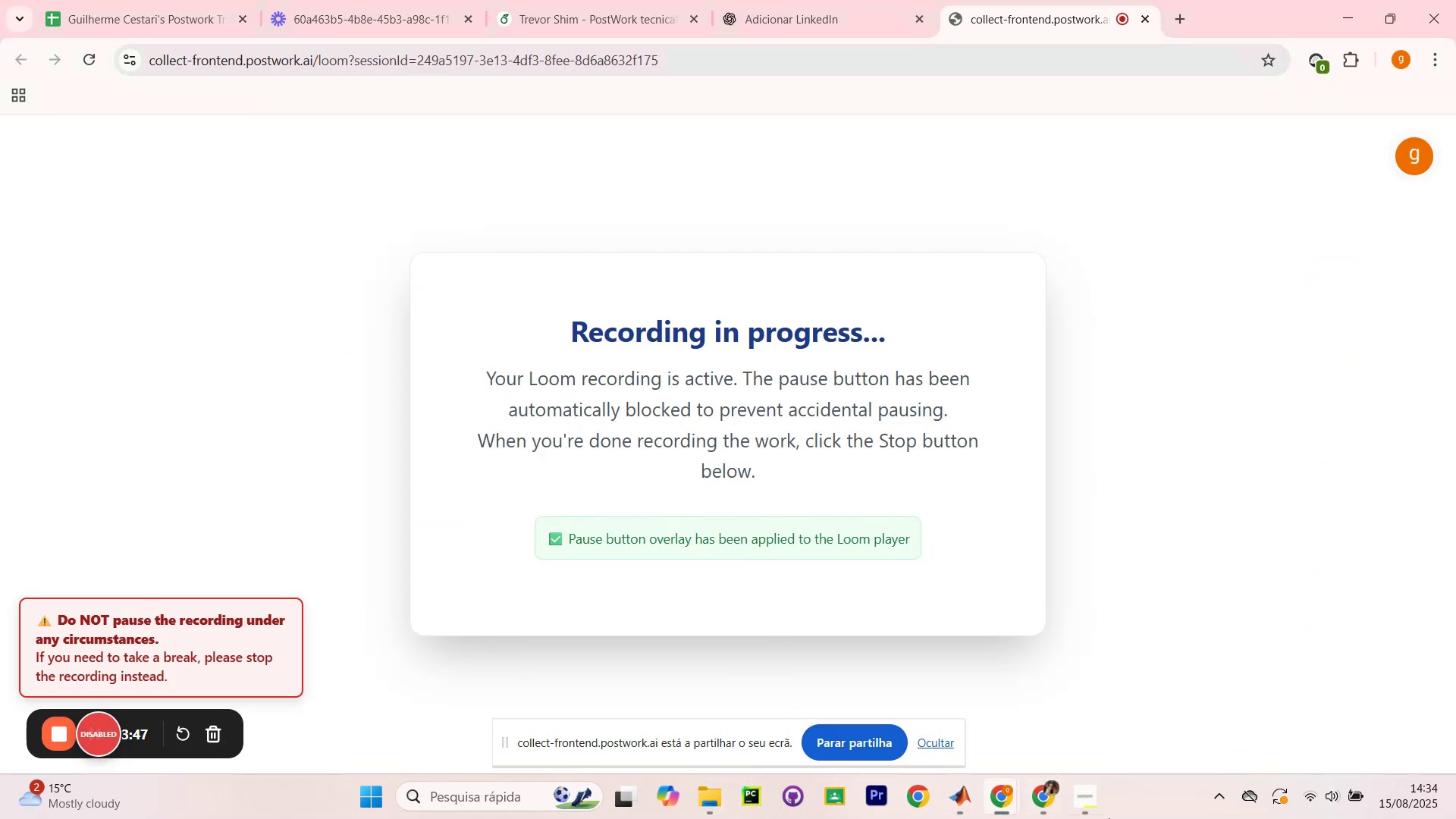 
left_click([1092, 799])
 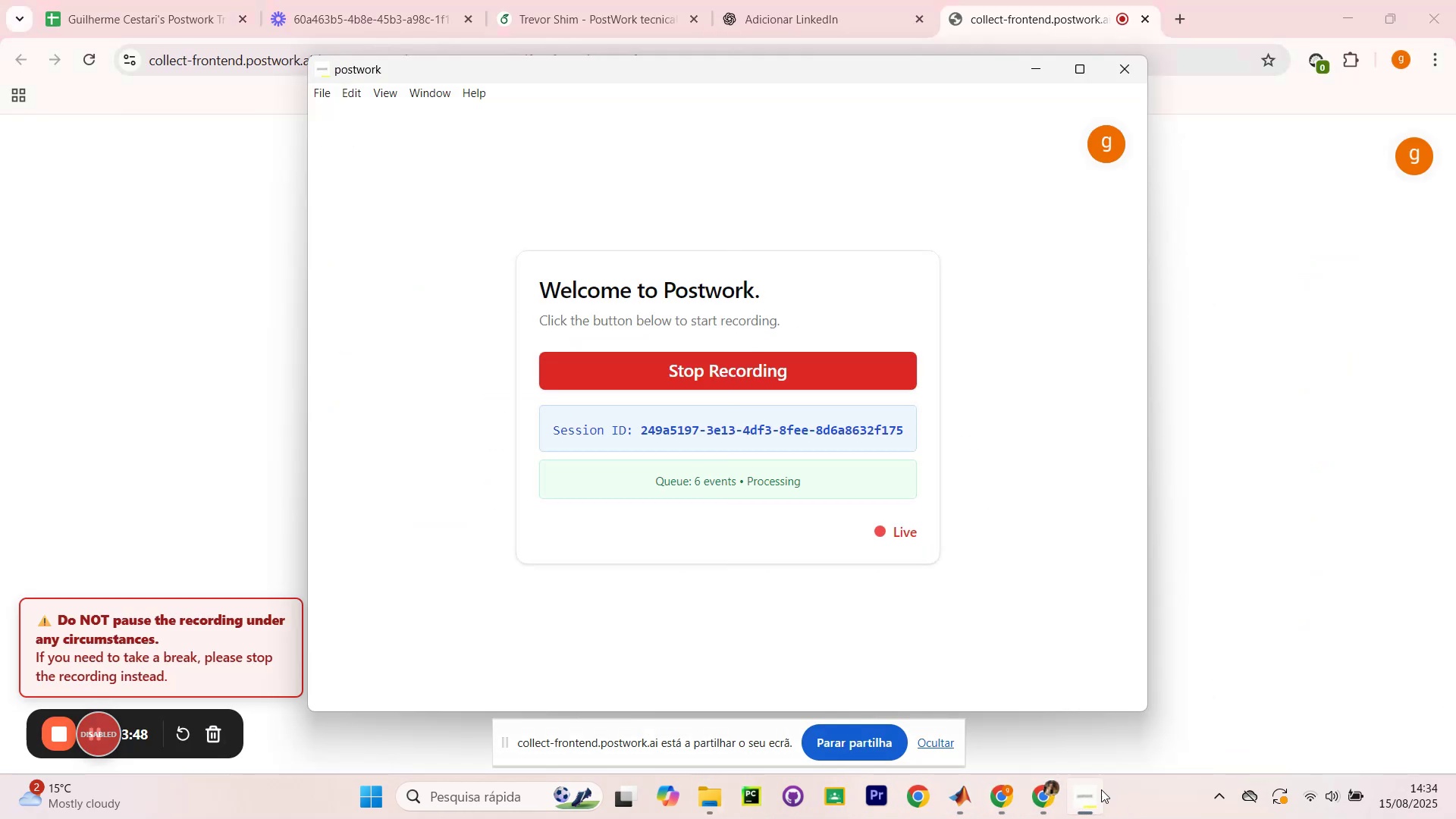 
left_click([1259, 612])
 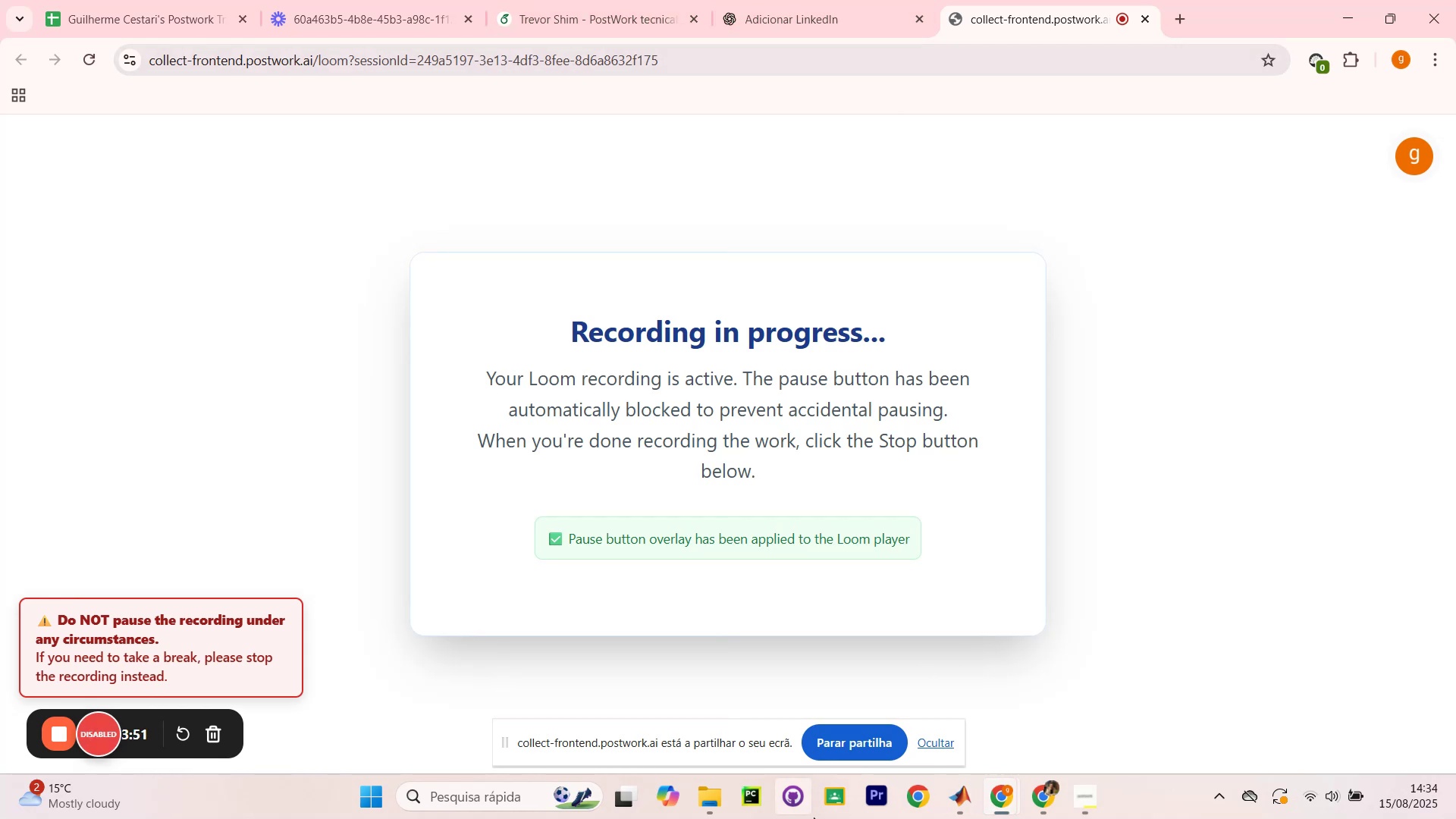 
left_click([981, 786])
 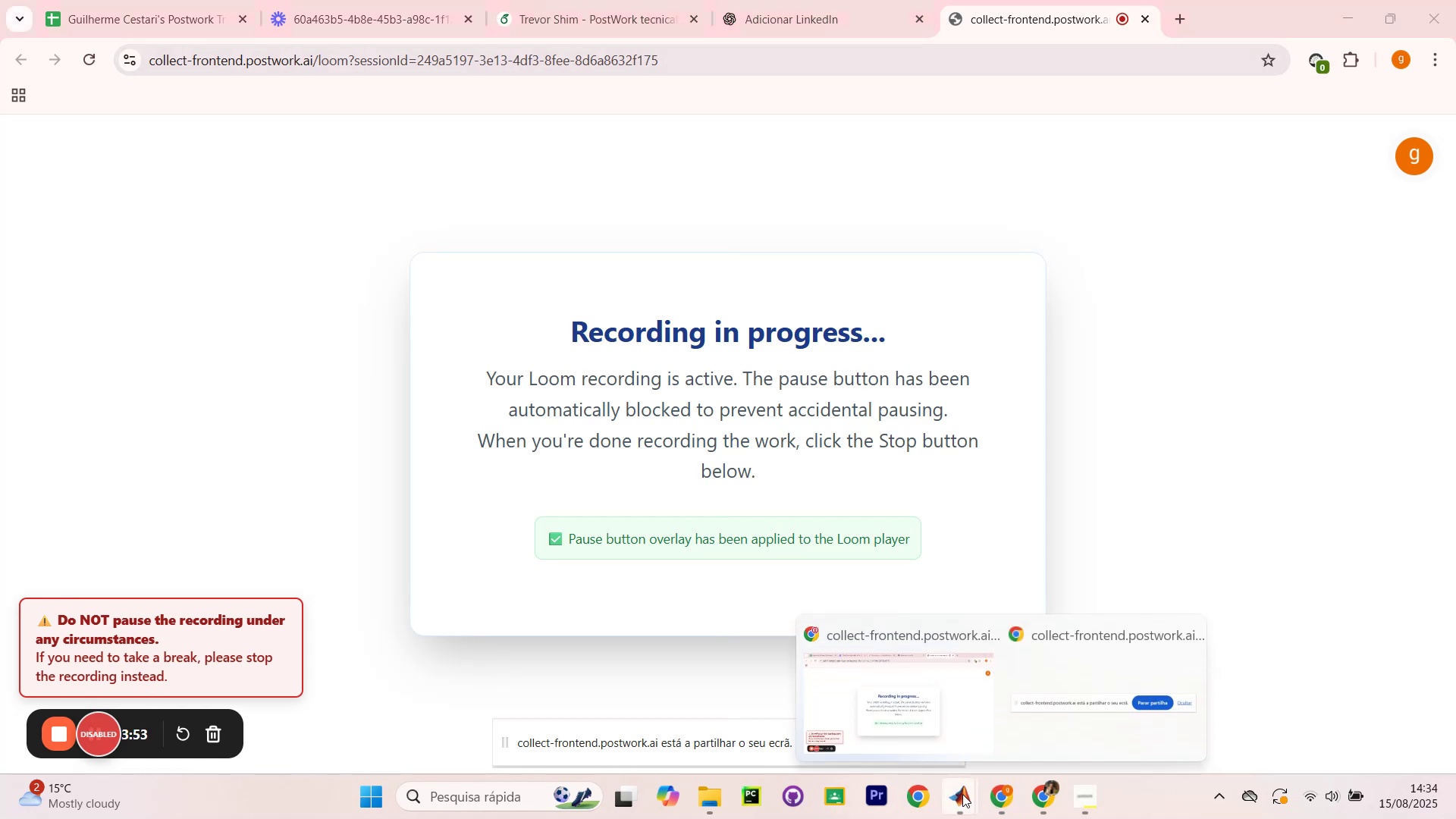 
left_click([962, 795])
 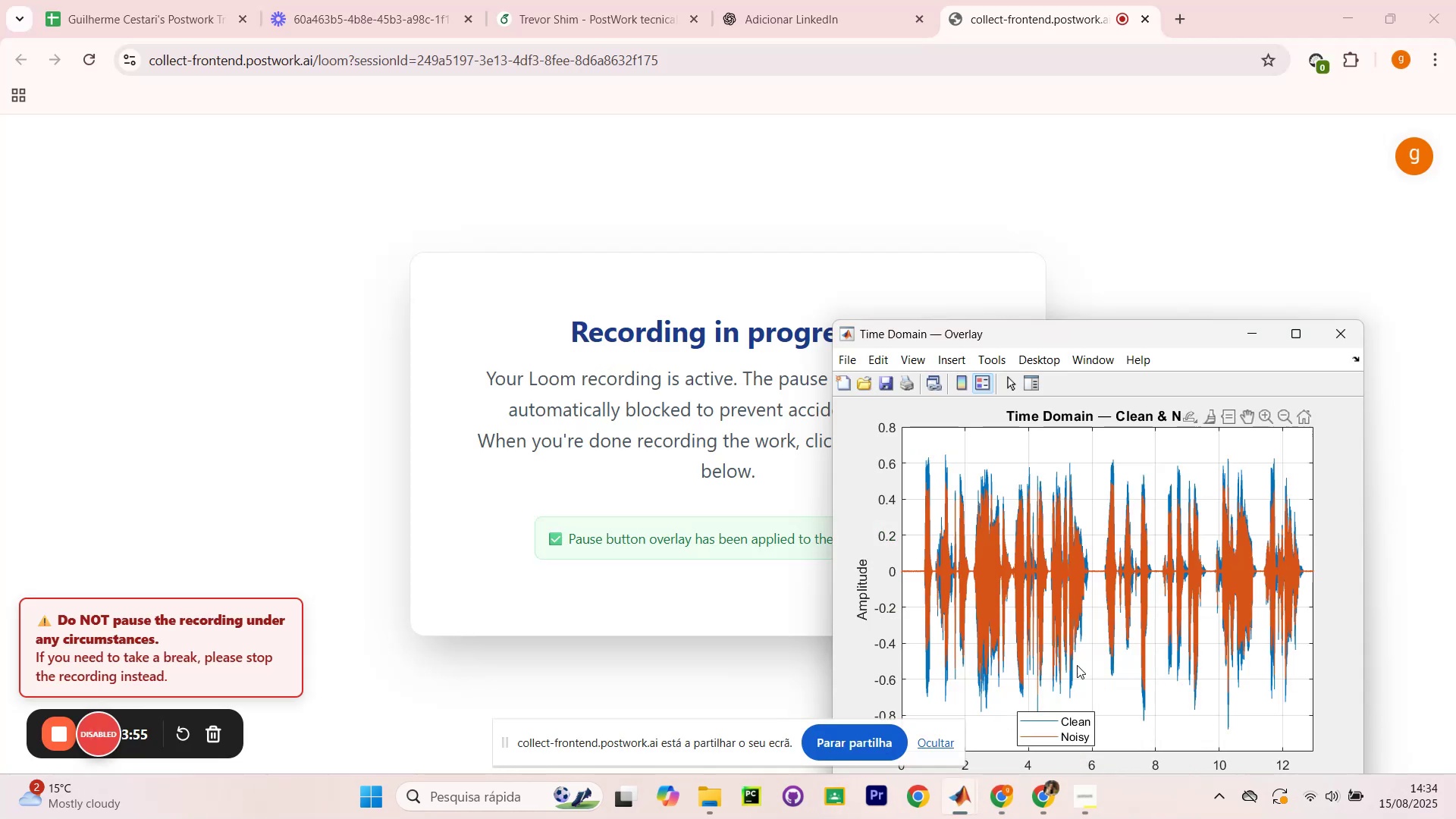 
left_click([1326, 331])
 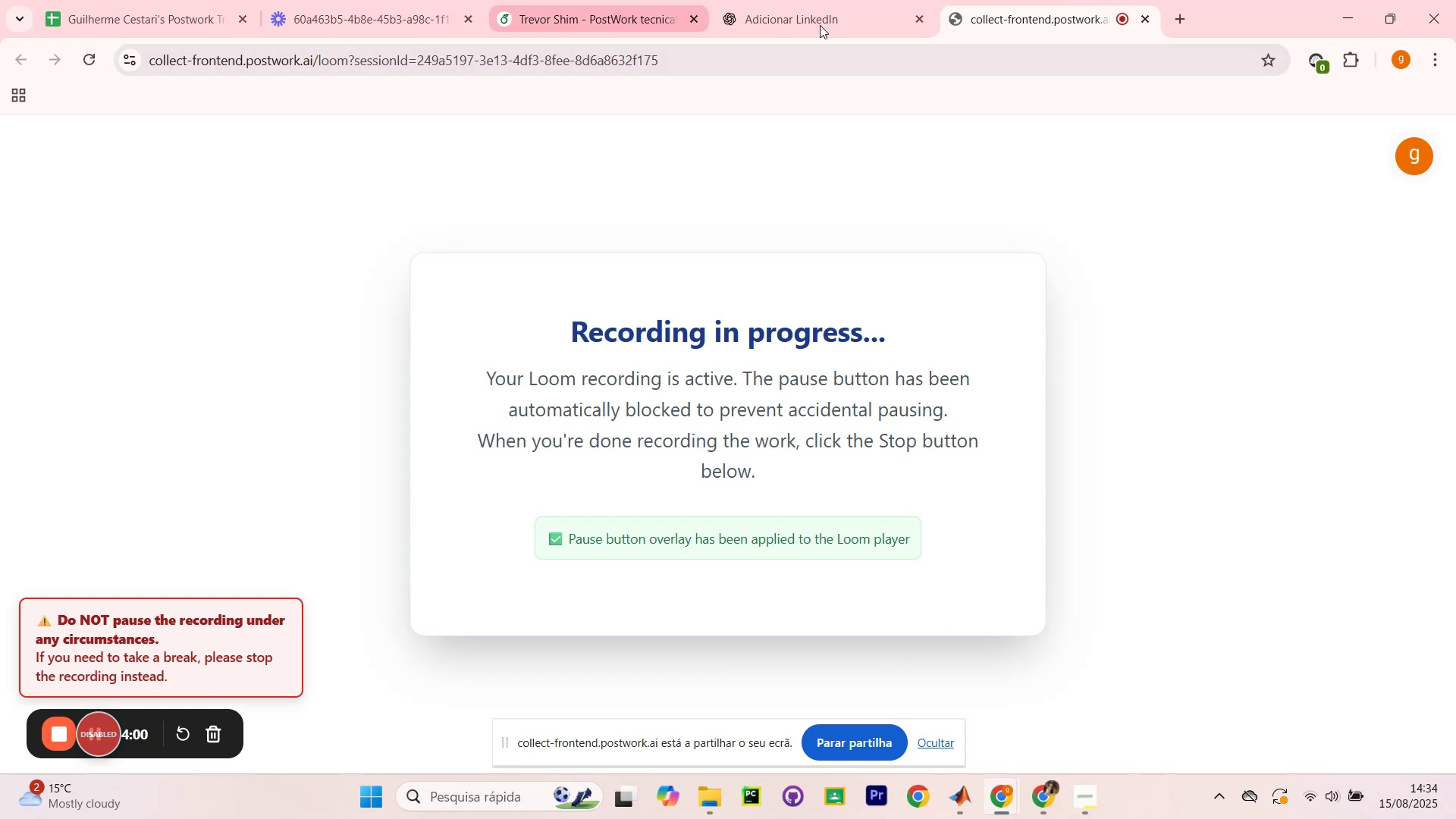 
wait(9.11)
 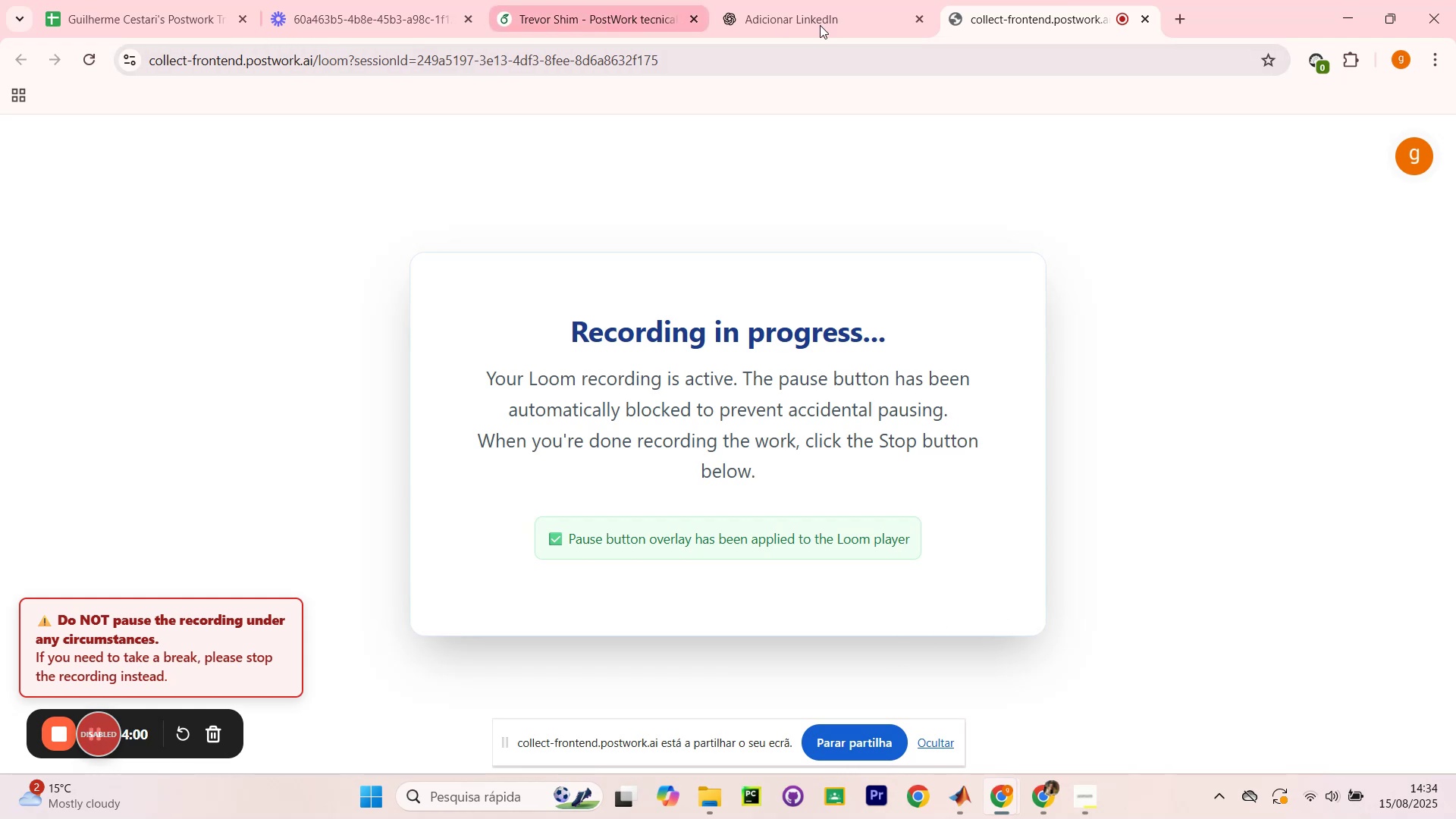 
left_click([990, 802])
 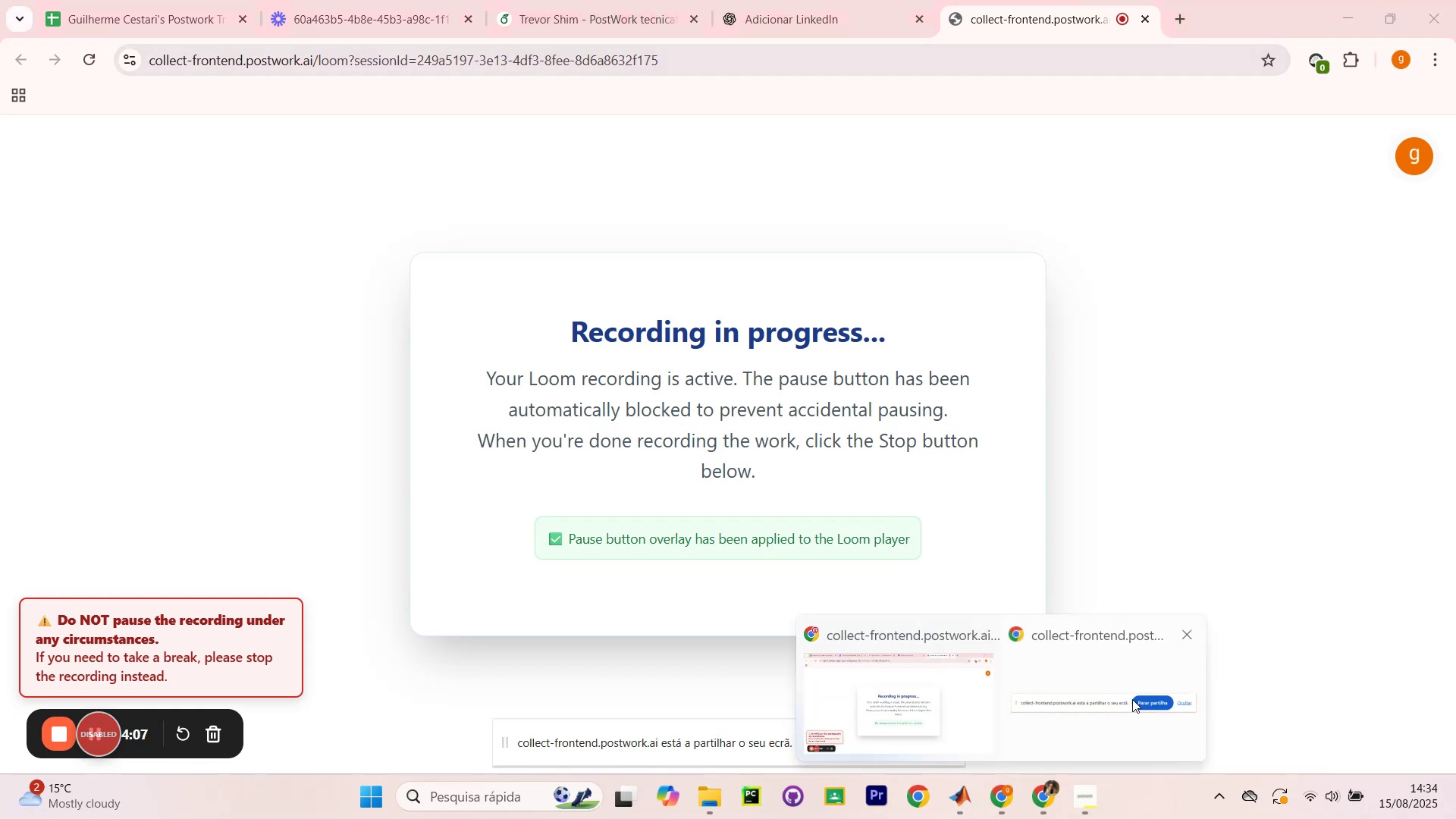 
left_click([1052, 670])
 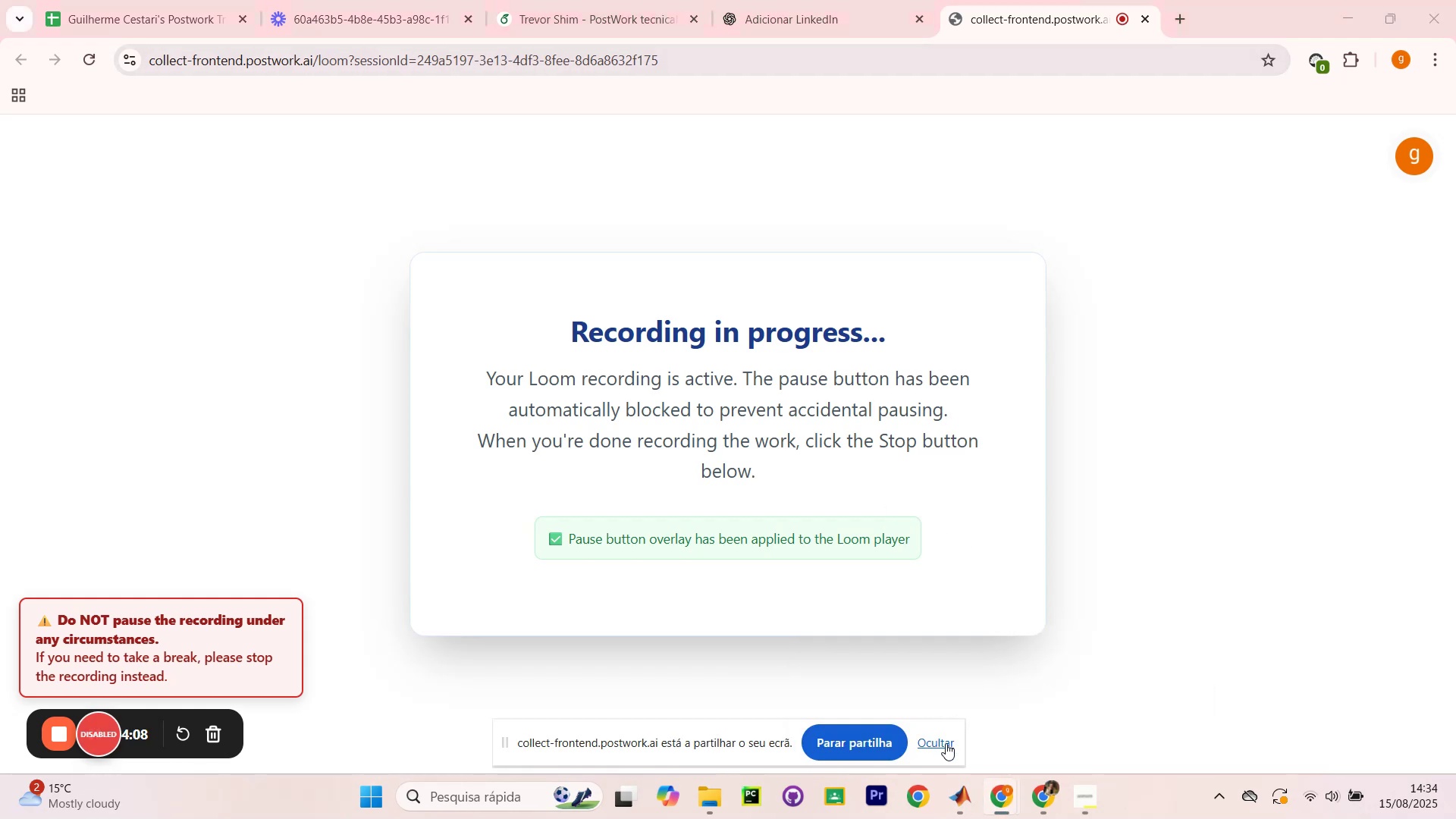 
left_click([946, 743])
 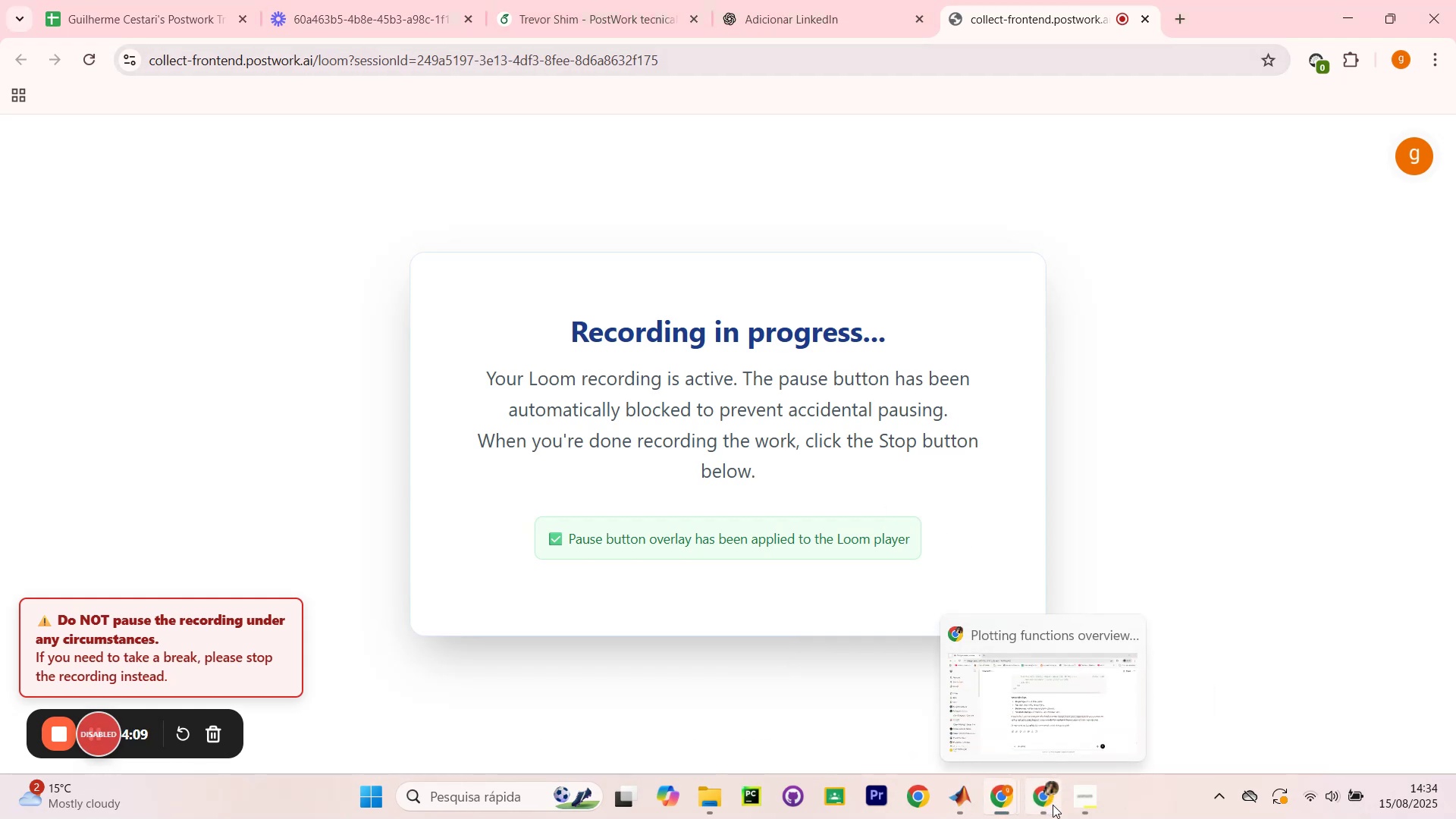 
double_click([1043, 801])
 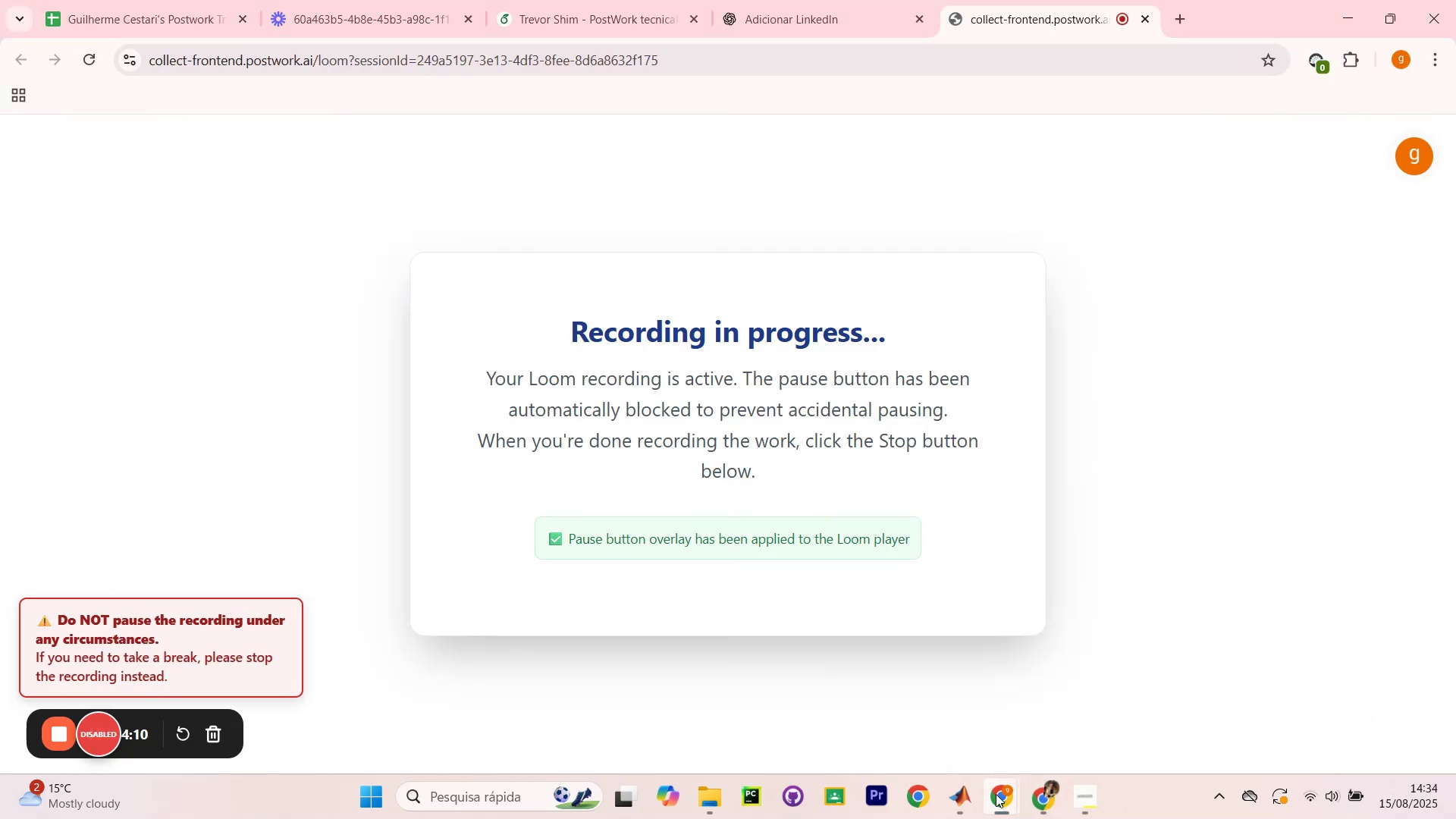 
left_click([995, 793])
 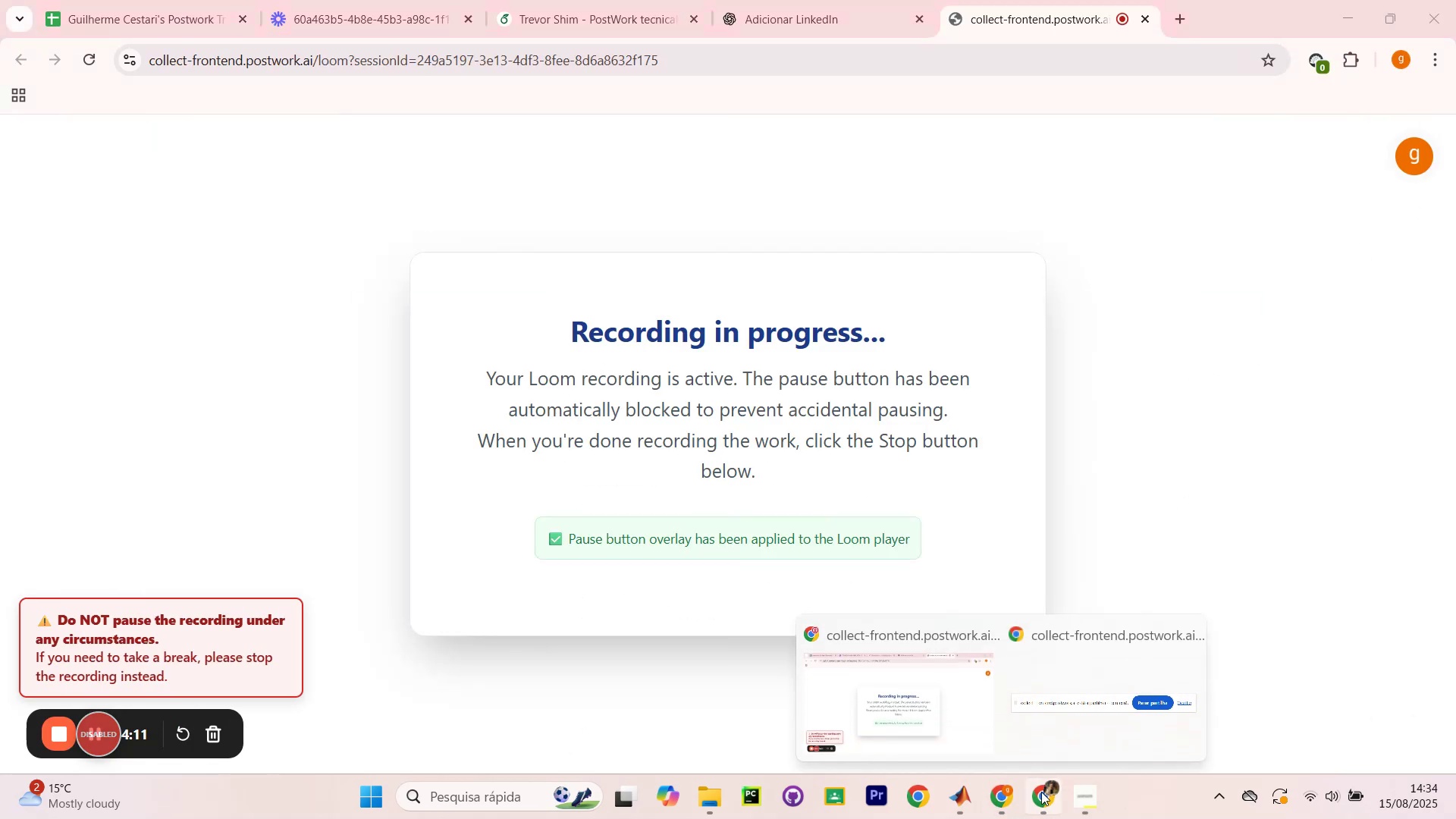 
left_click([1042, 791])
 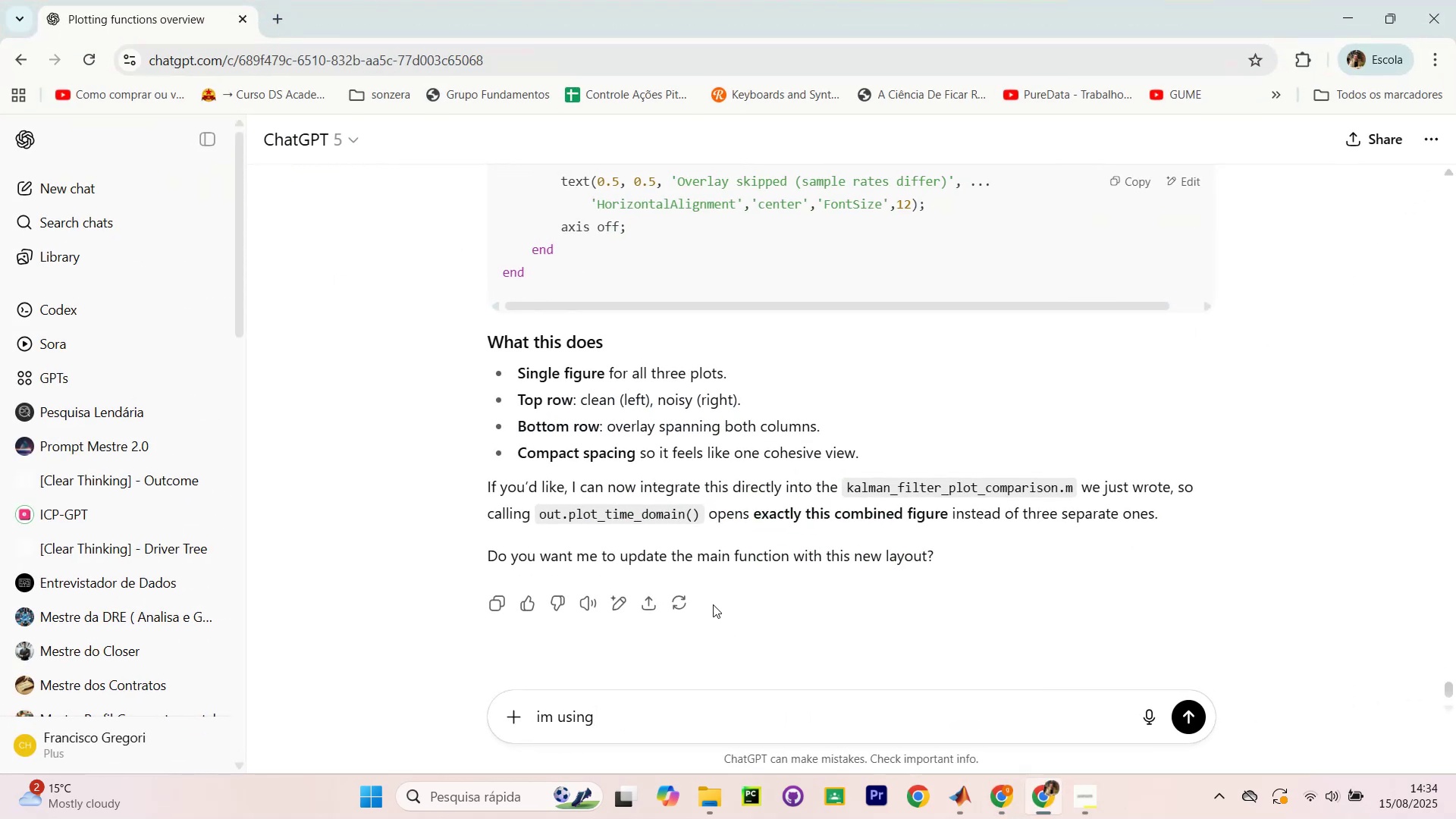 
scroll: coordinate [700, 451], scroll_direction: up, amount: 19.0
 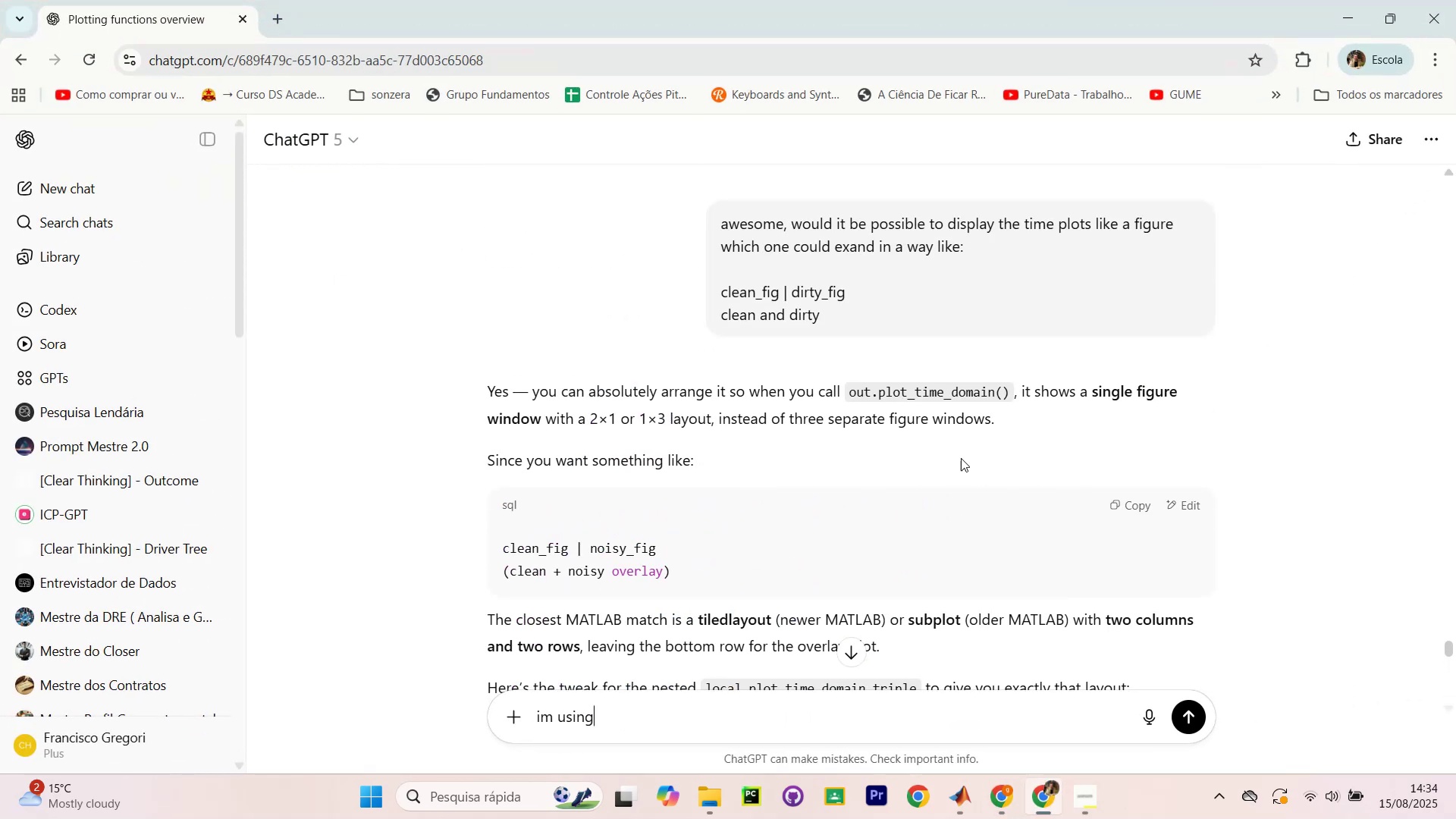 
scroll: coordinate [1176, 458], scroll_direction: down, amount: 2.0
 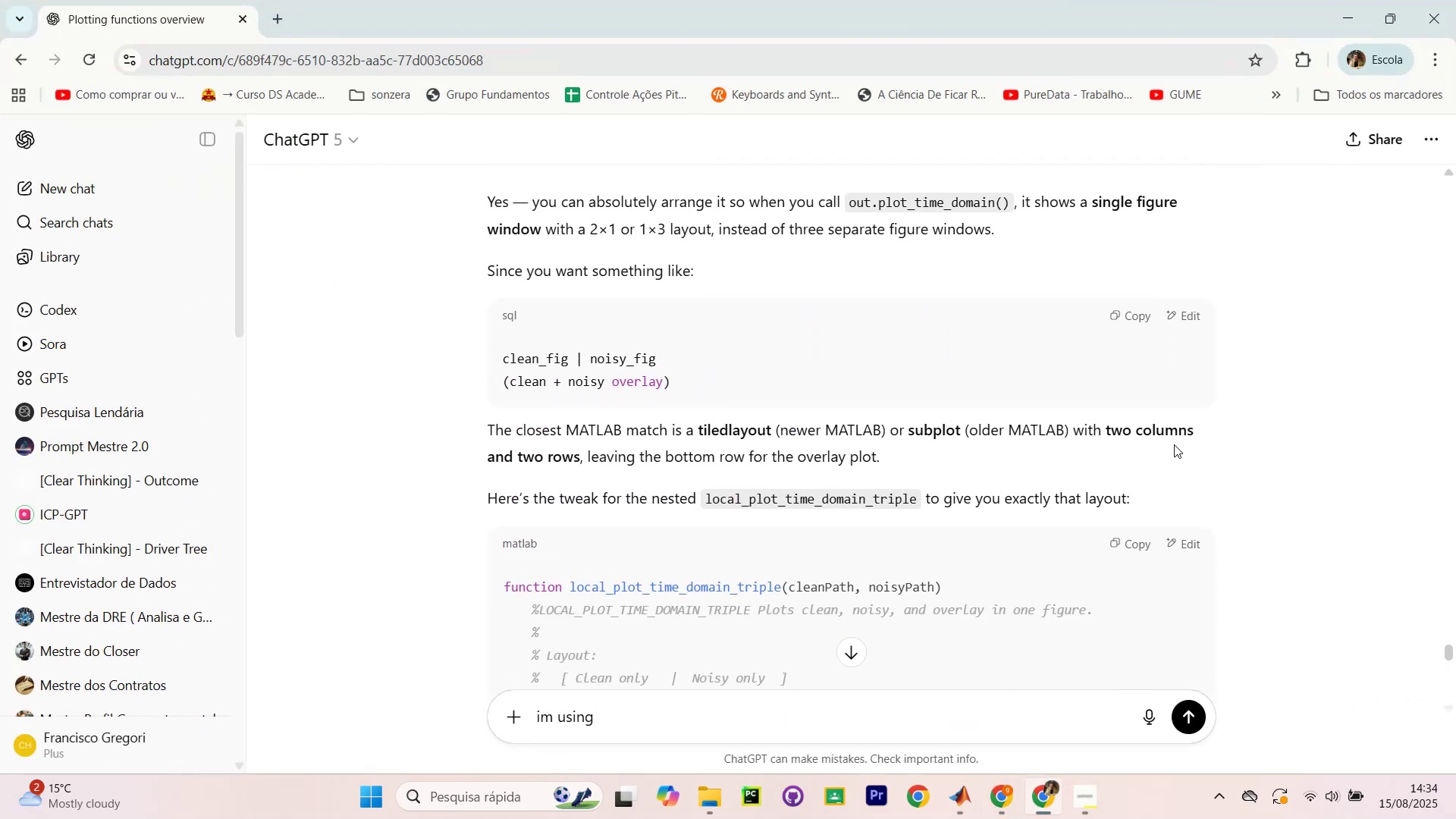 
left_click([1123, 549])
 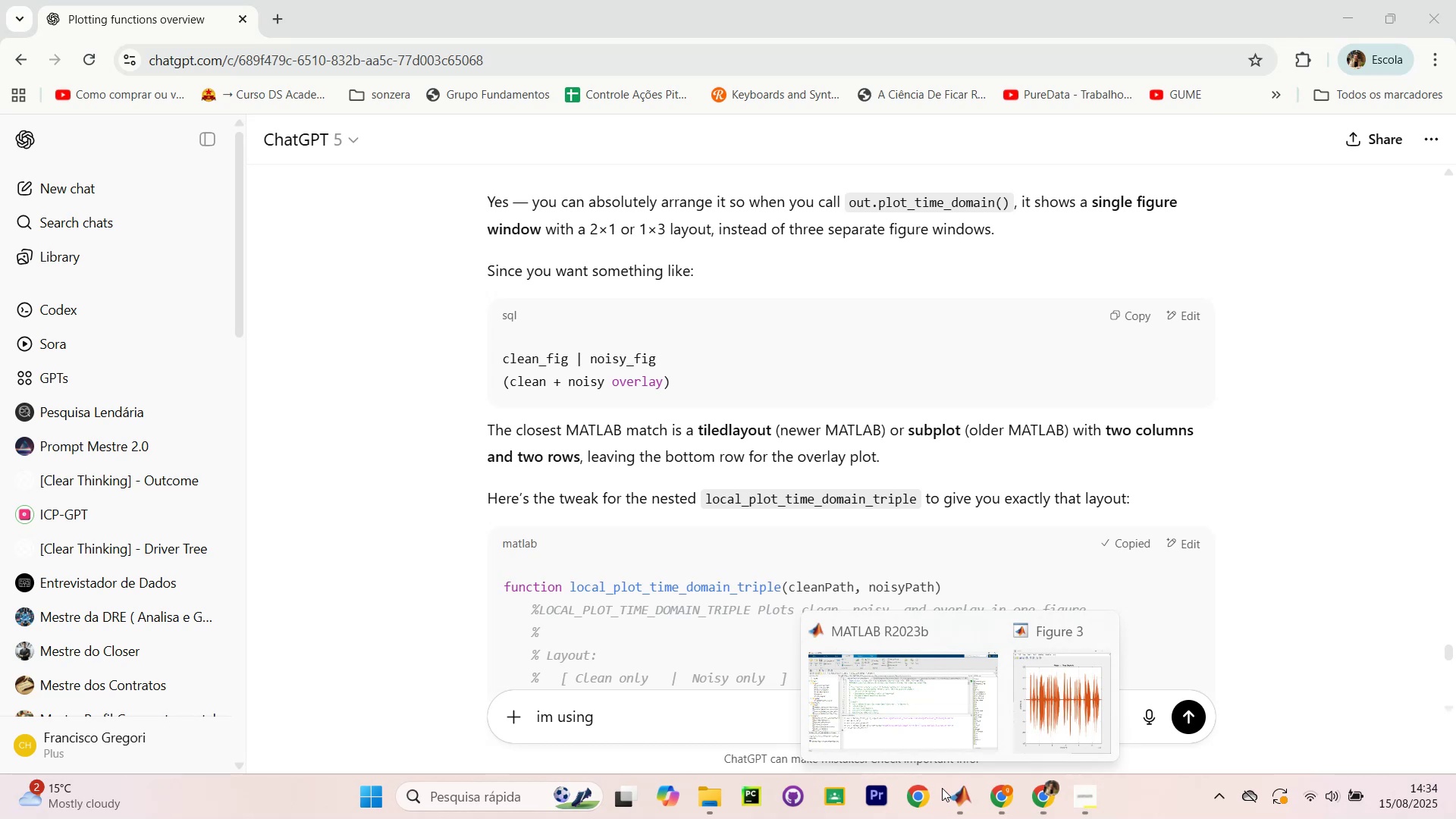 
left_click([913, 745])
 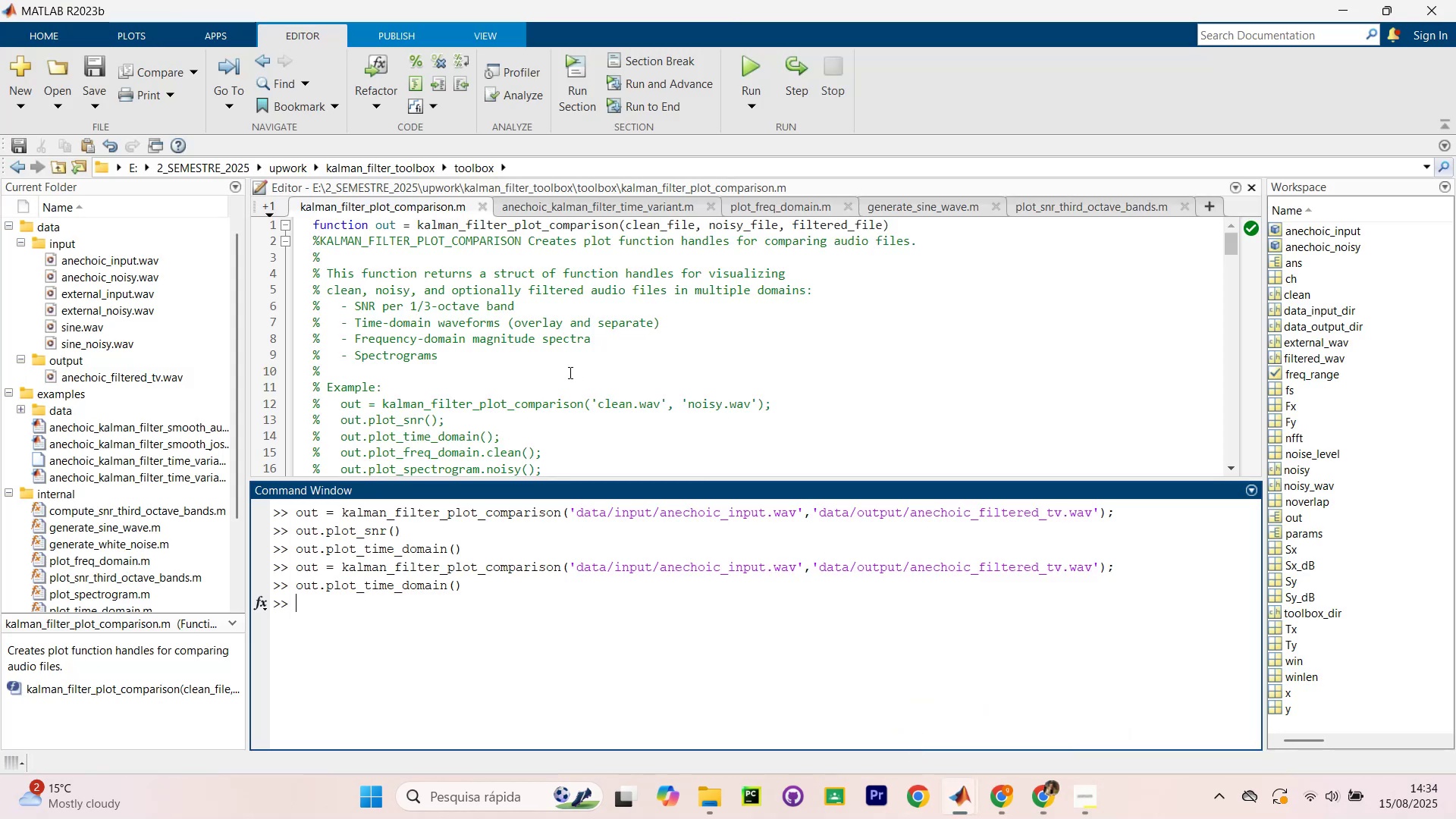 
left_click([567, 372])
 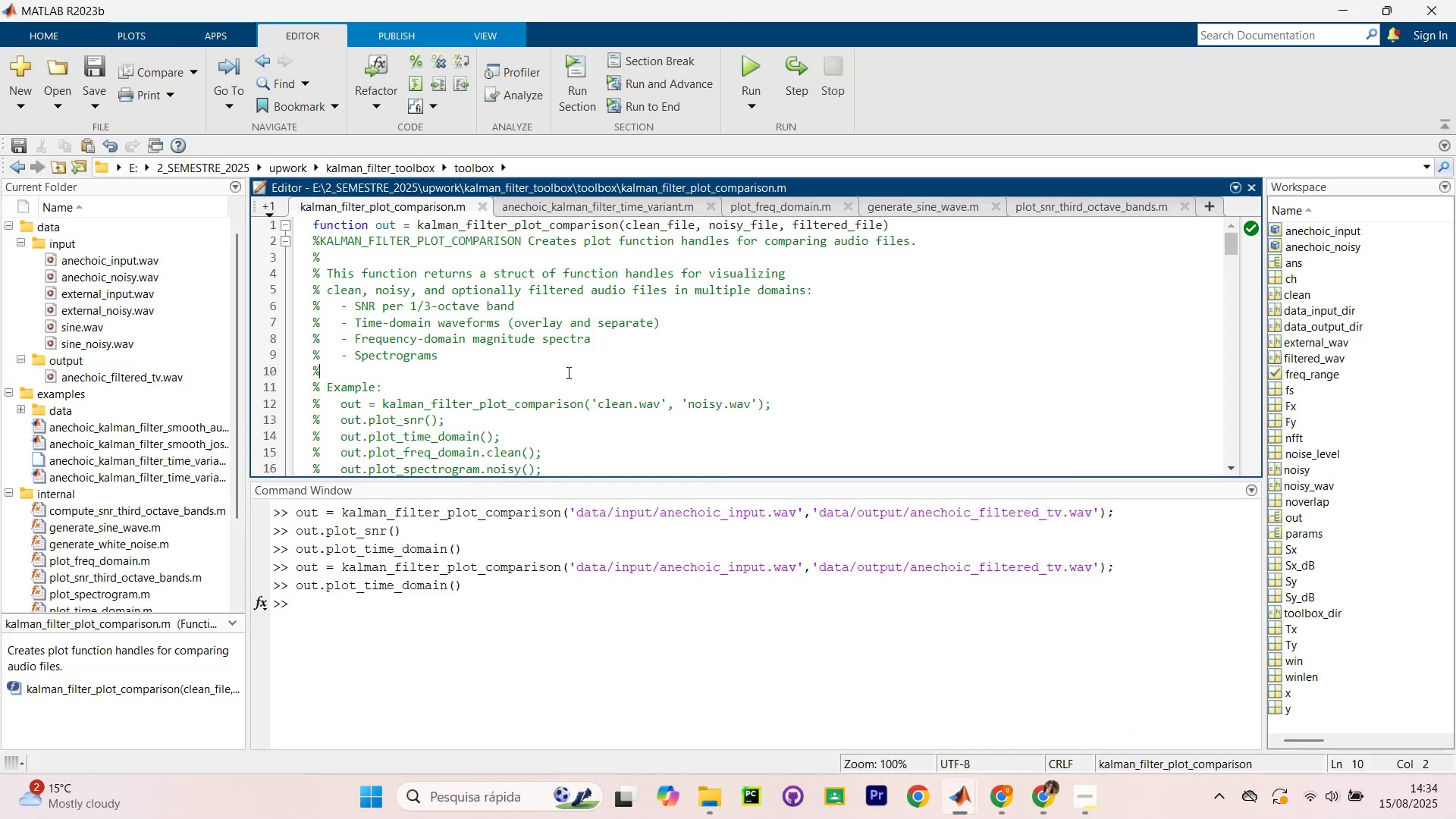 
key(Control+A)
 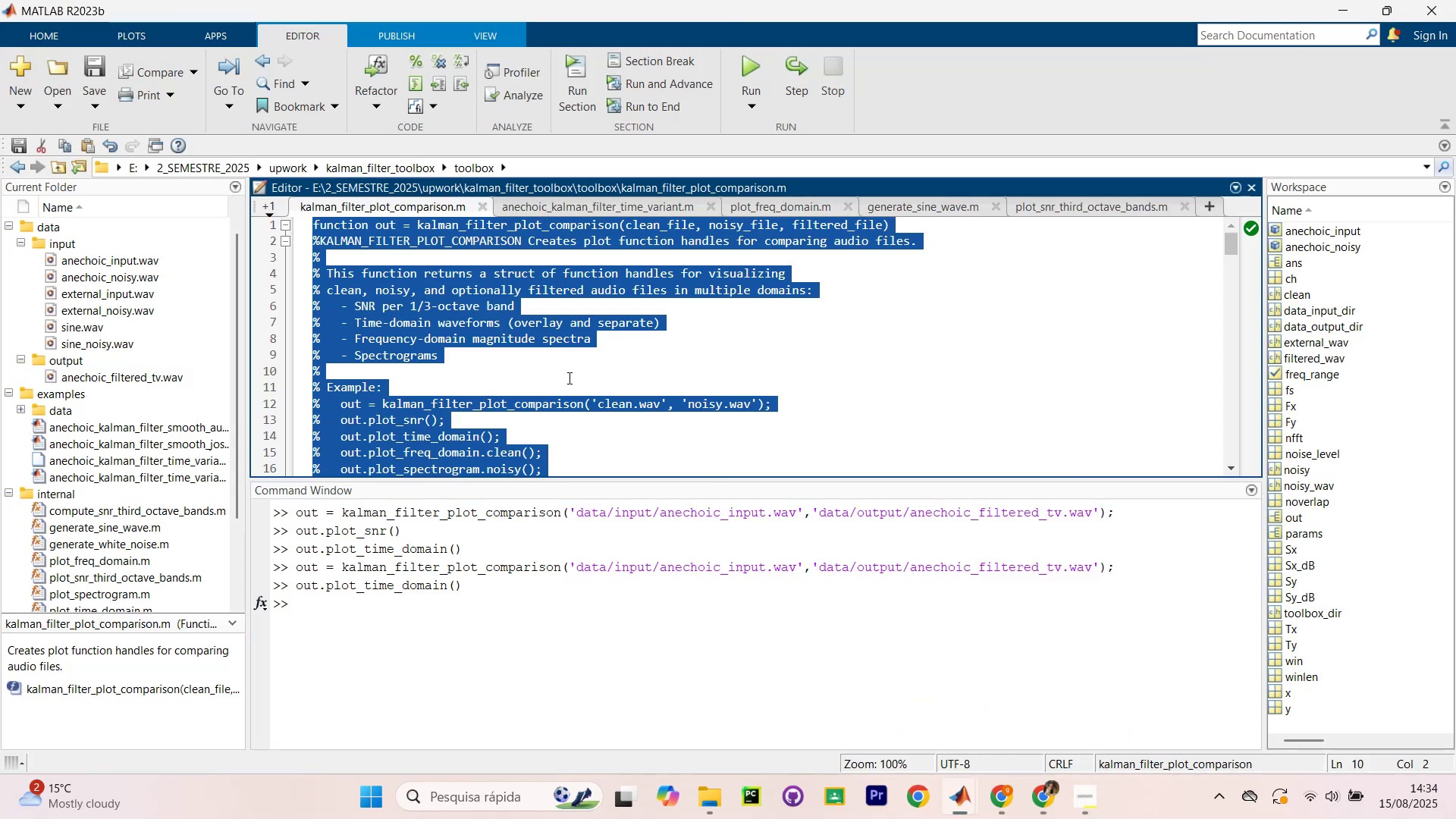 
key(Control+V)
 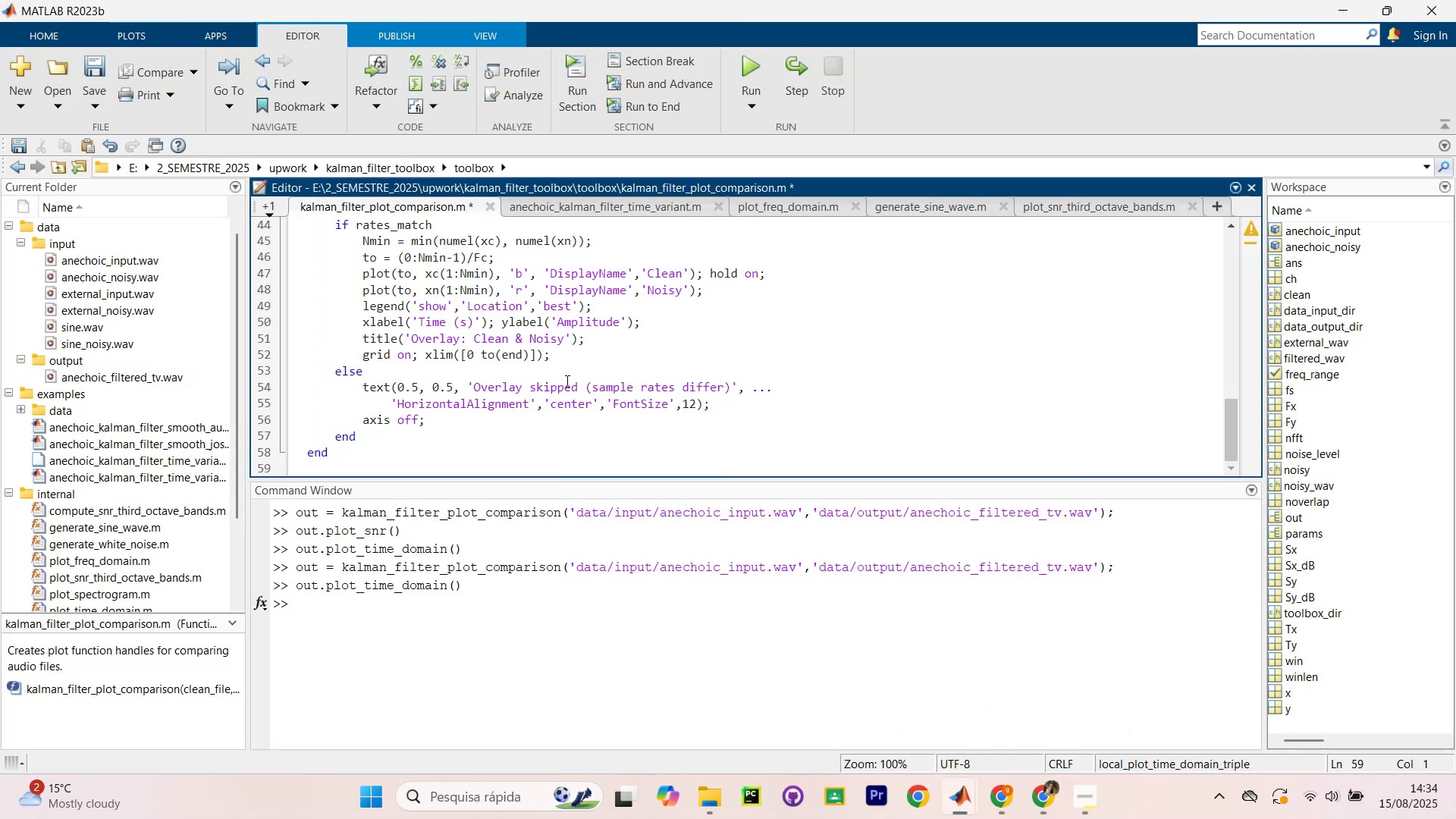 
key(Backspace)
 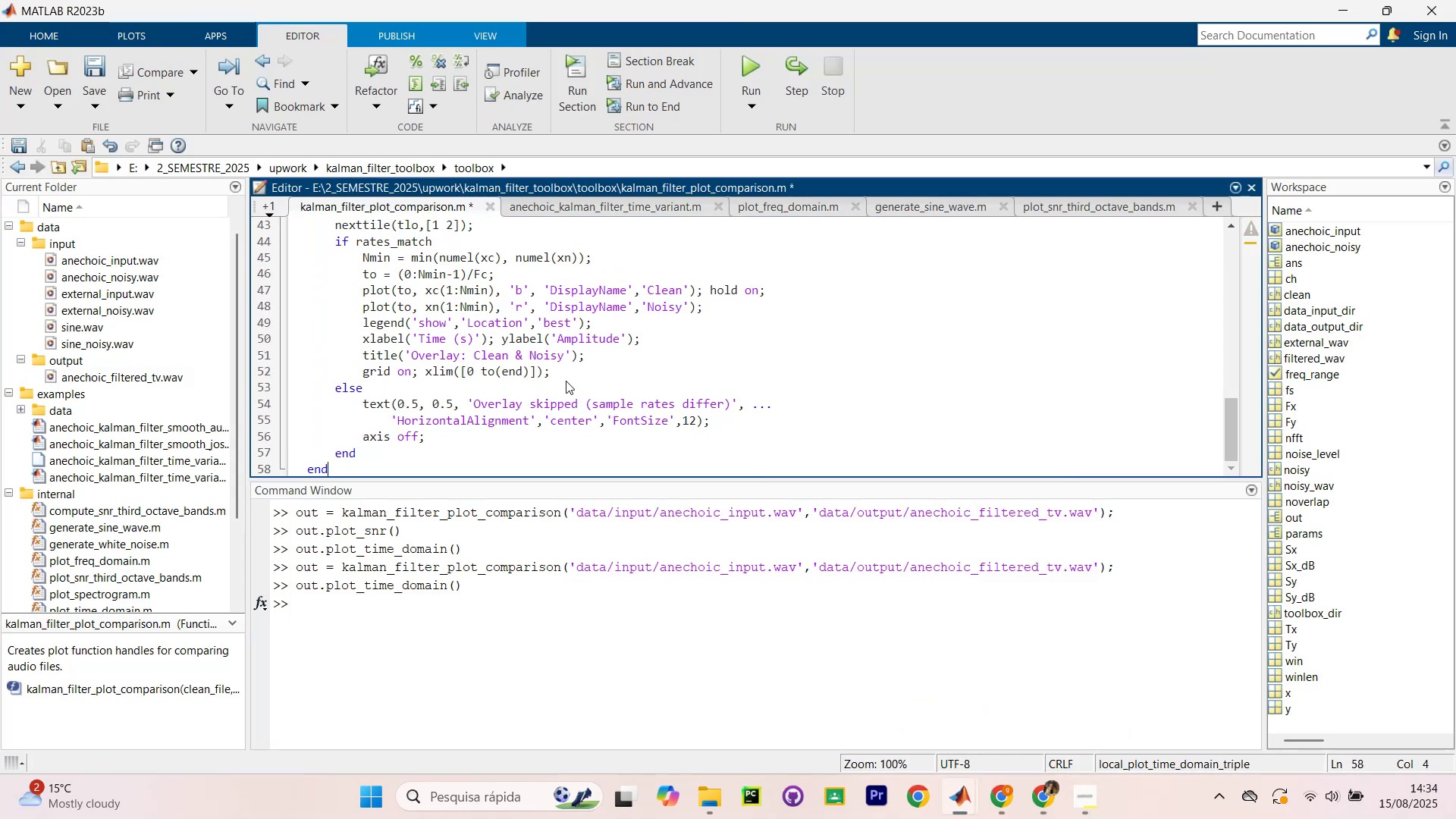 
key(Control+S)
 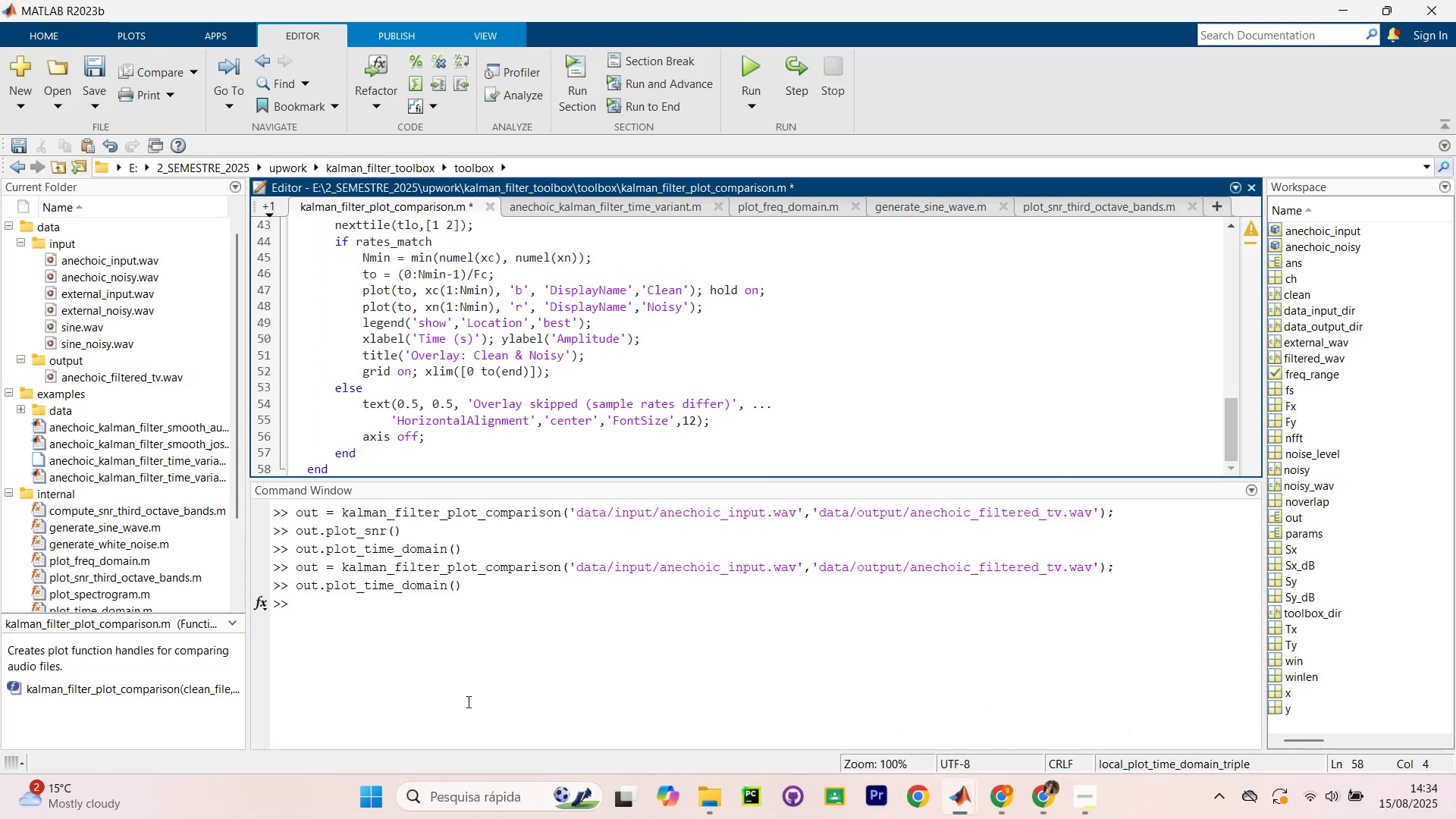 
left_click([467, 701])
 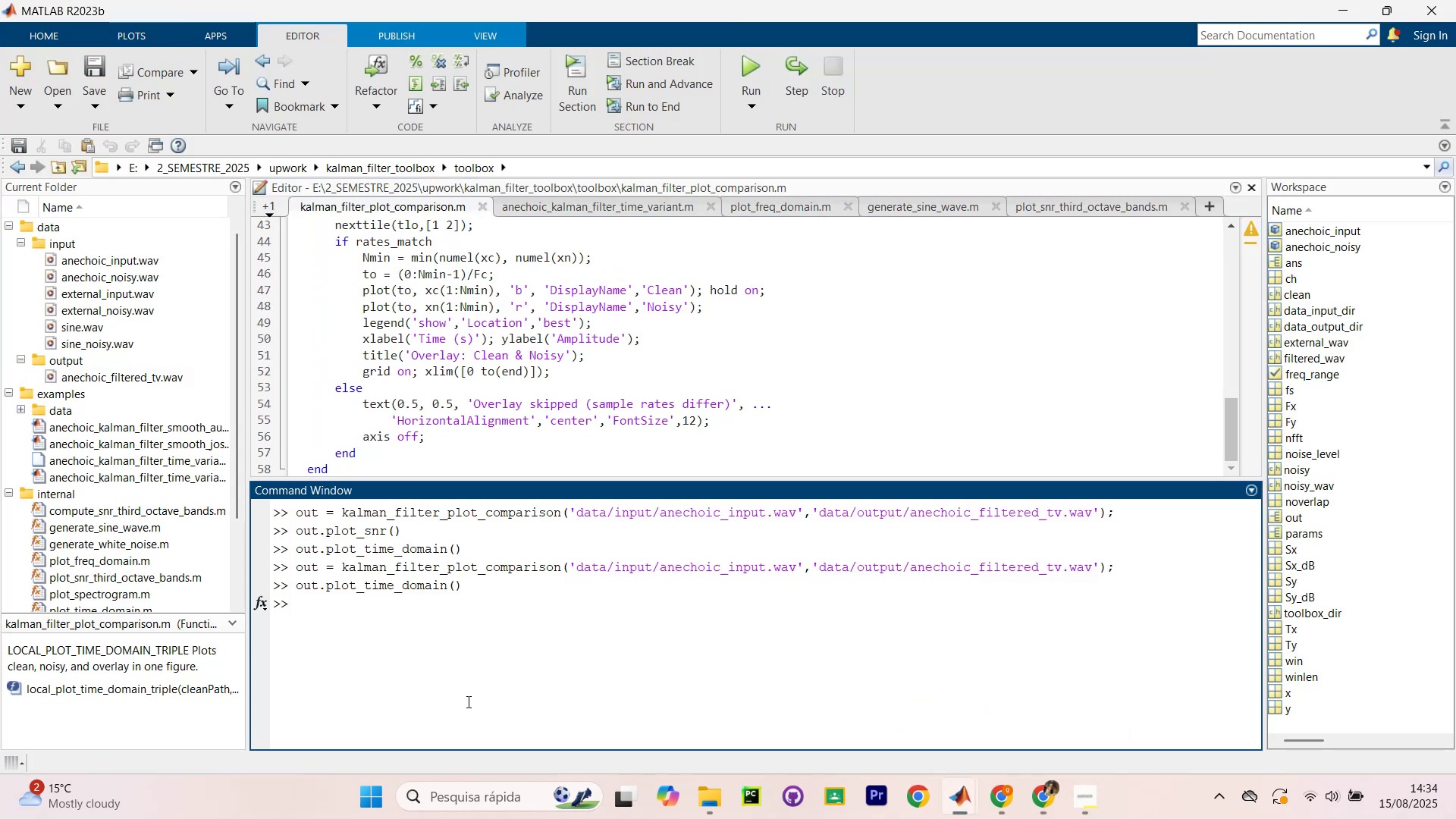 
type(out )
 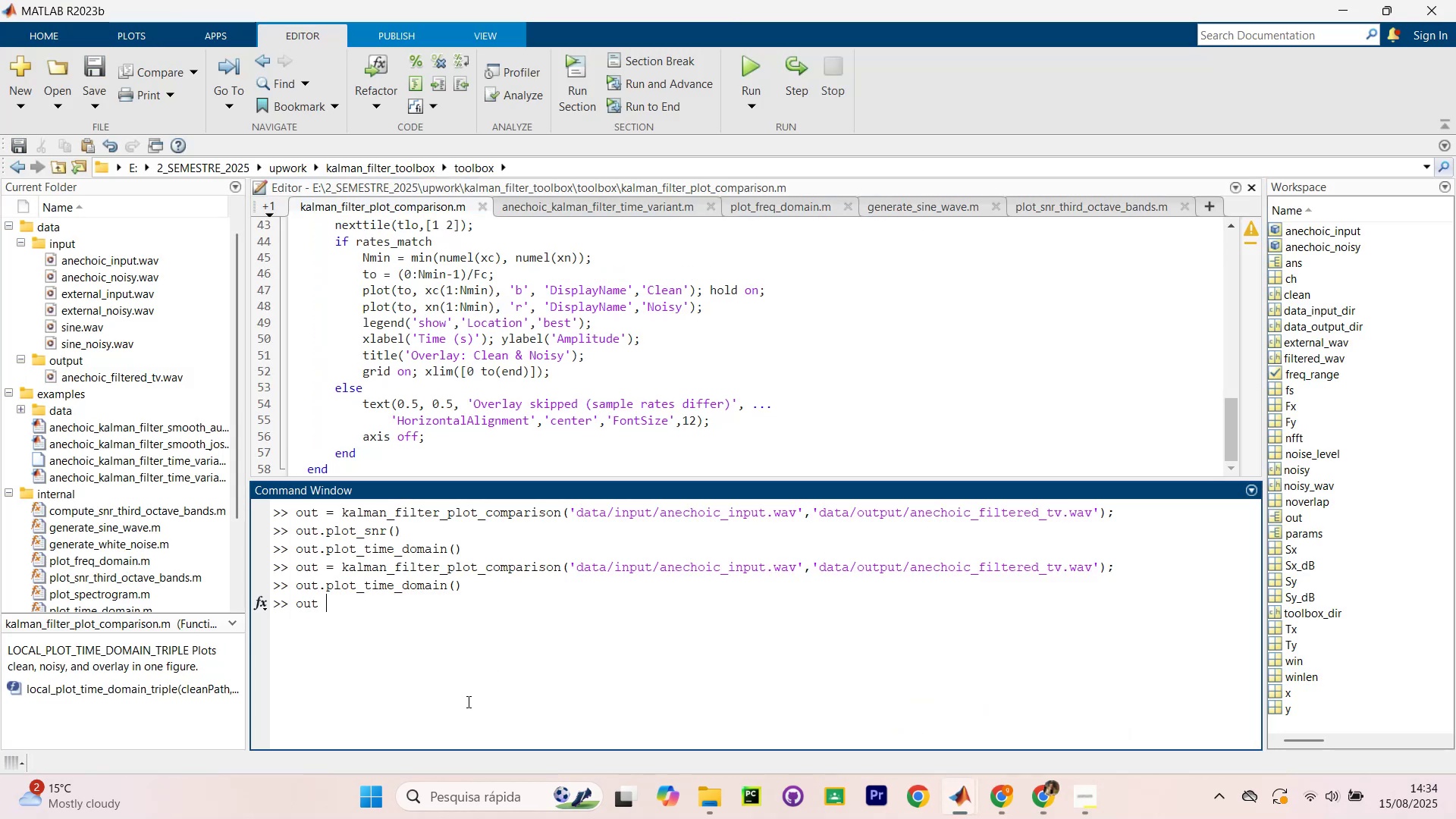 
key(ArrowUp)
 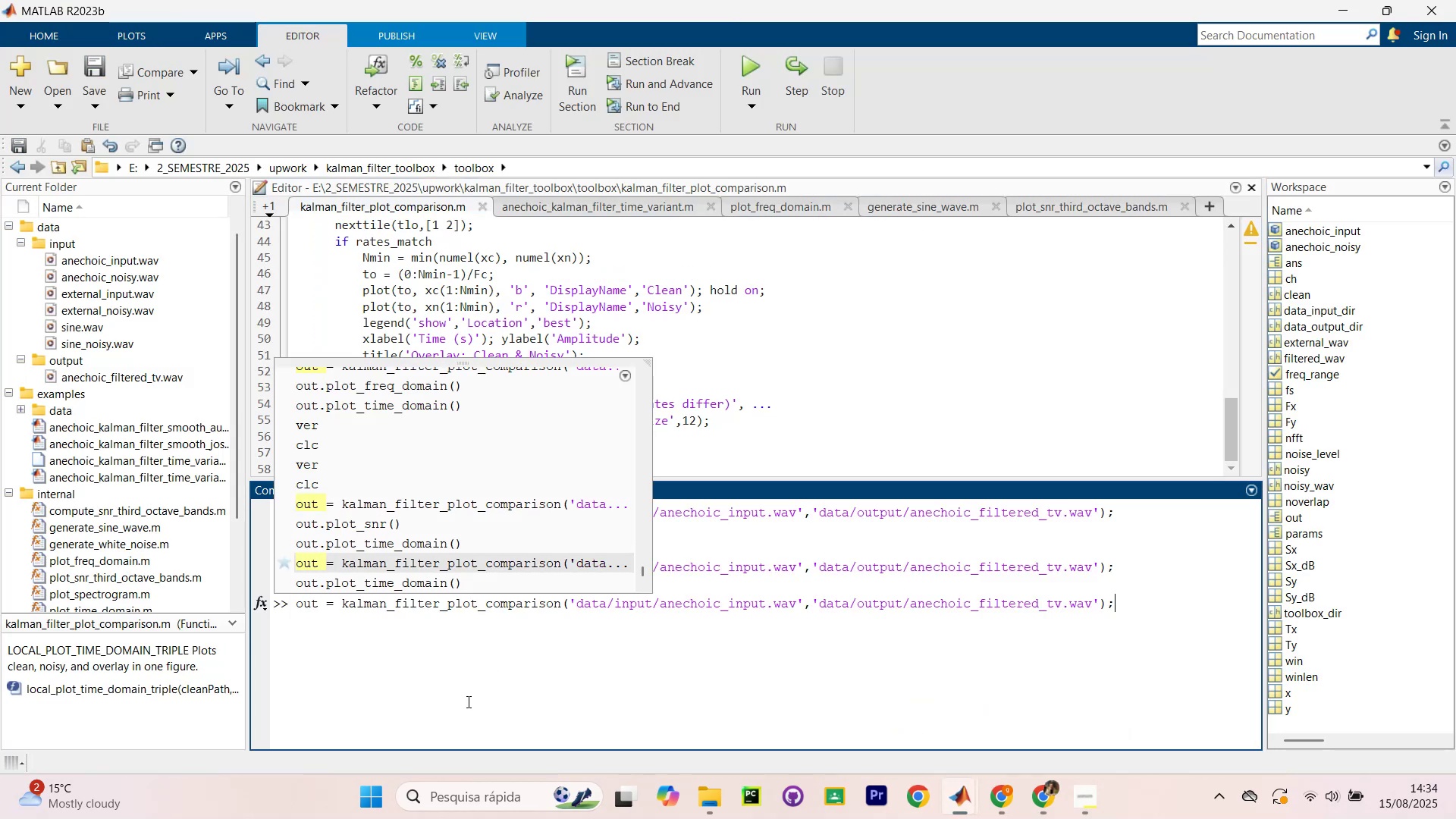 
key(ArrowUp)
 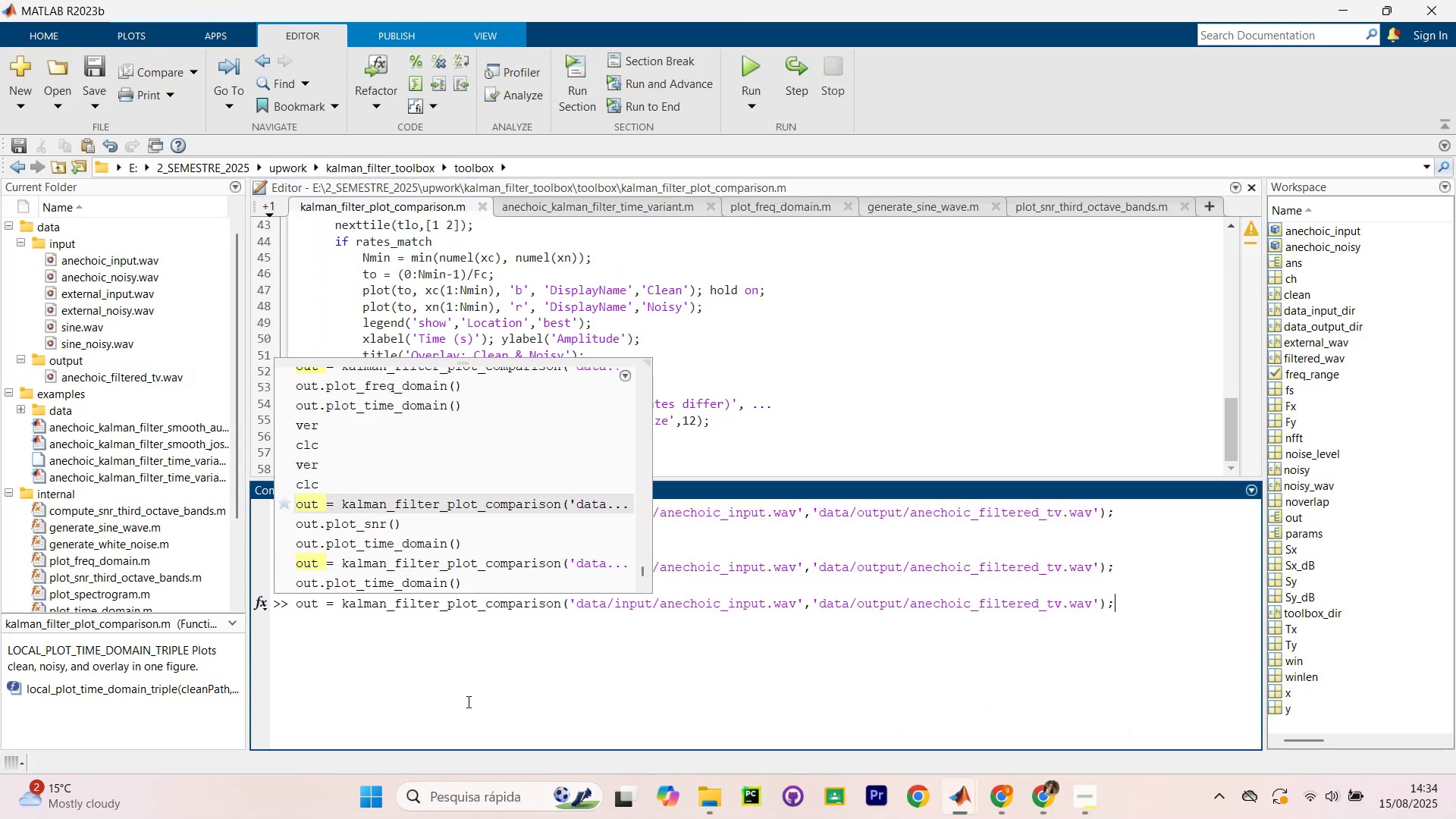 
key(Enter)
 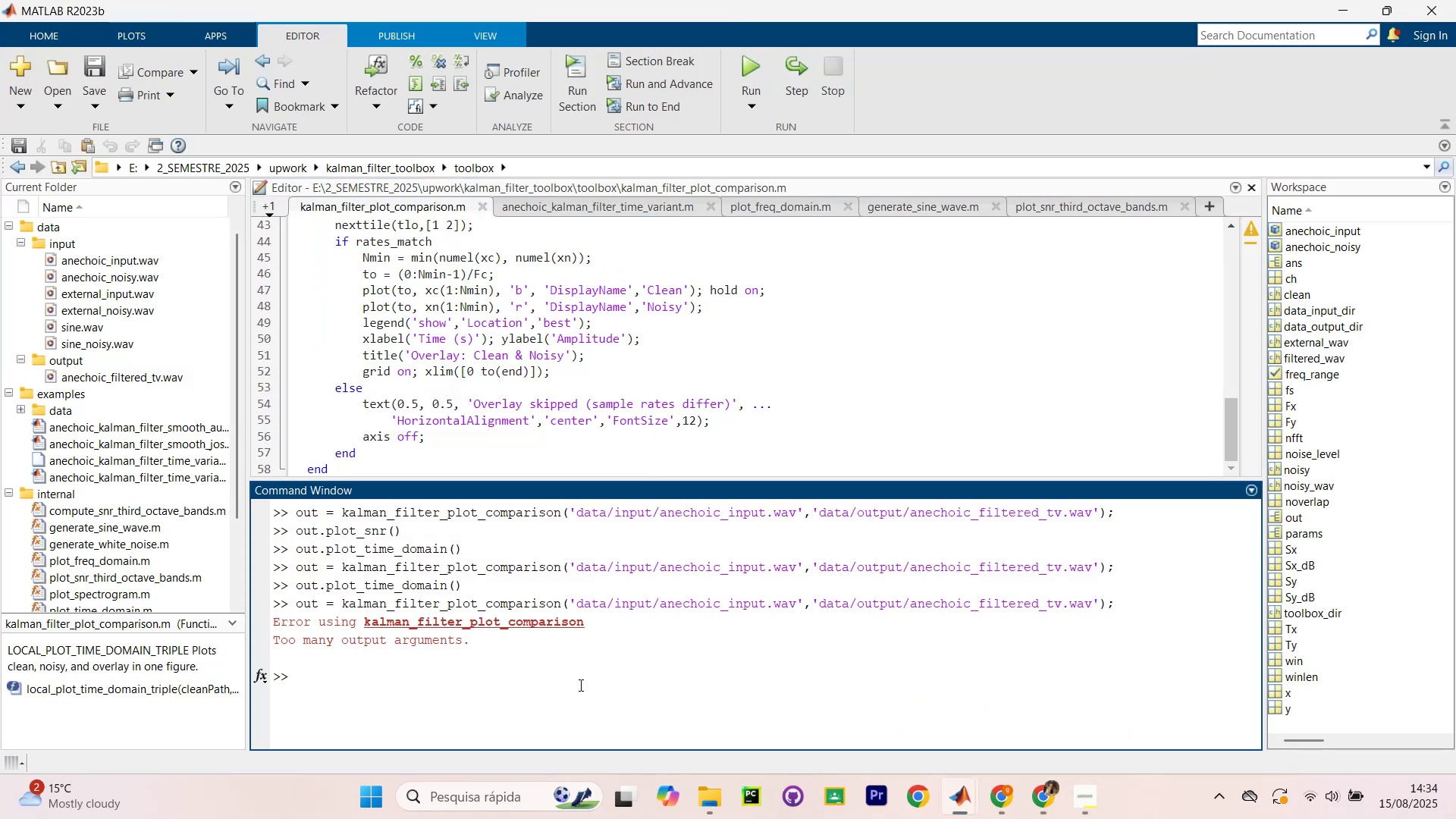 
scroll: coordinate [739, 384], scroll_direction: up, amount: 15.0
 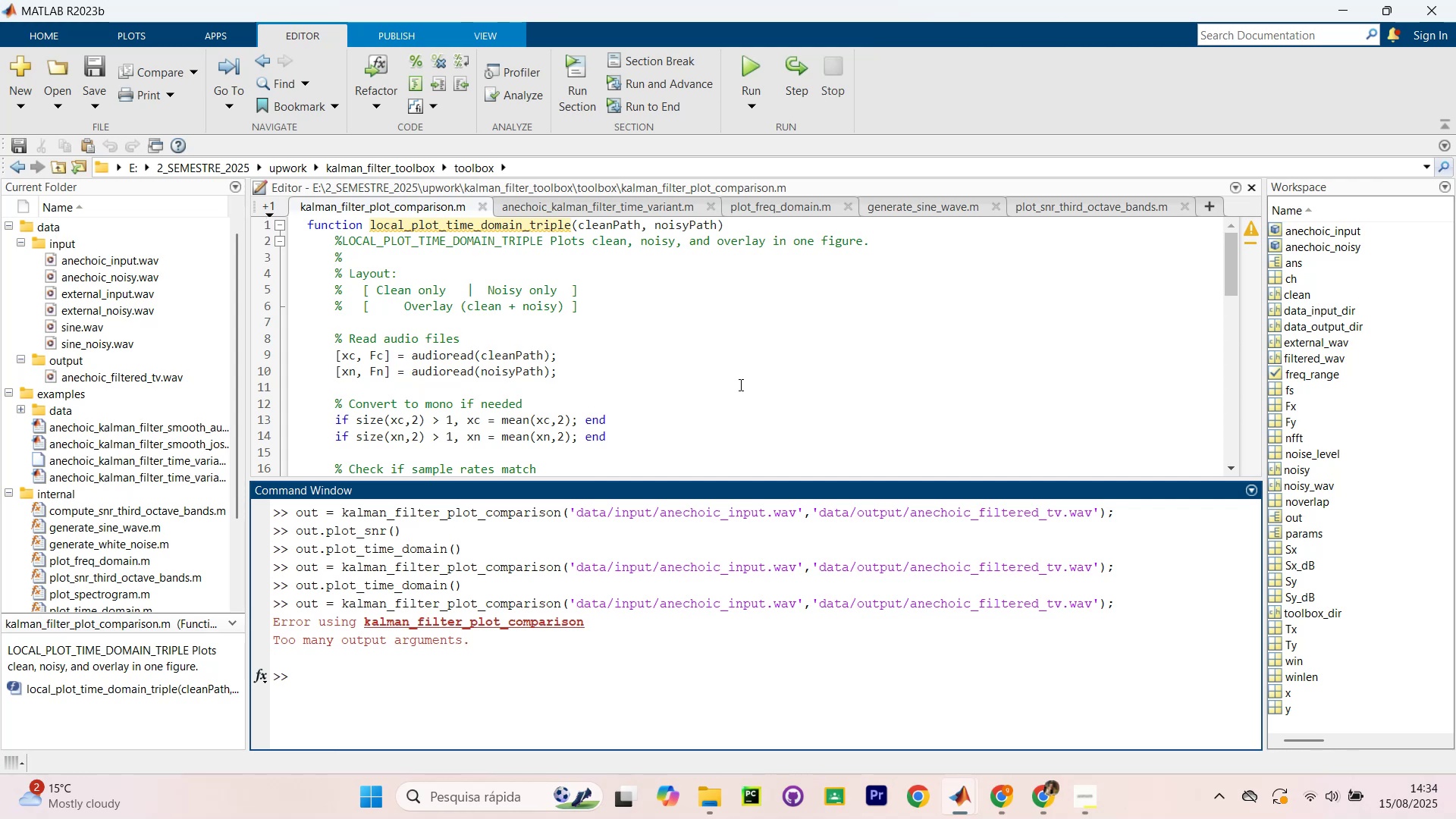 
left_click([739, 384])
 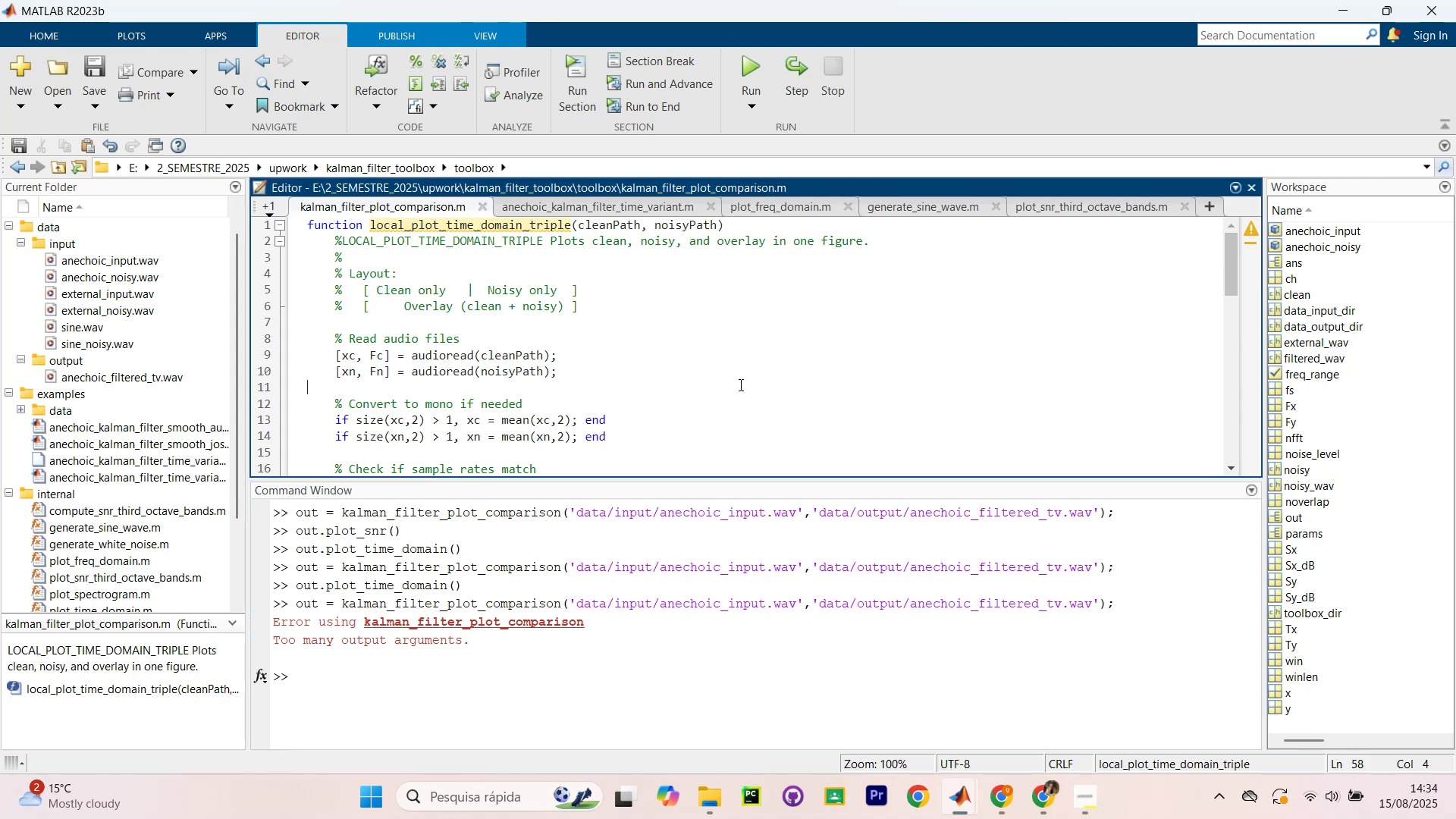 
key(Control+ControlLeft)
 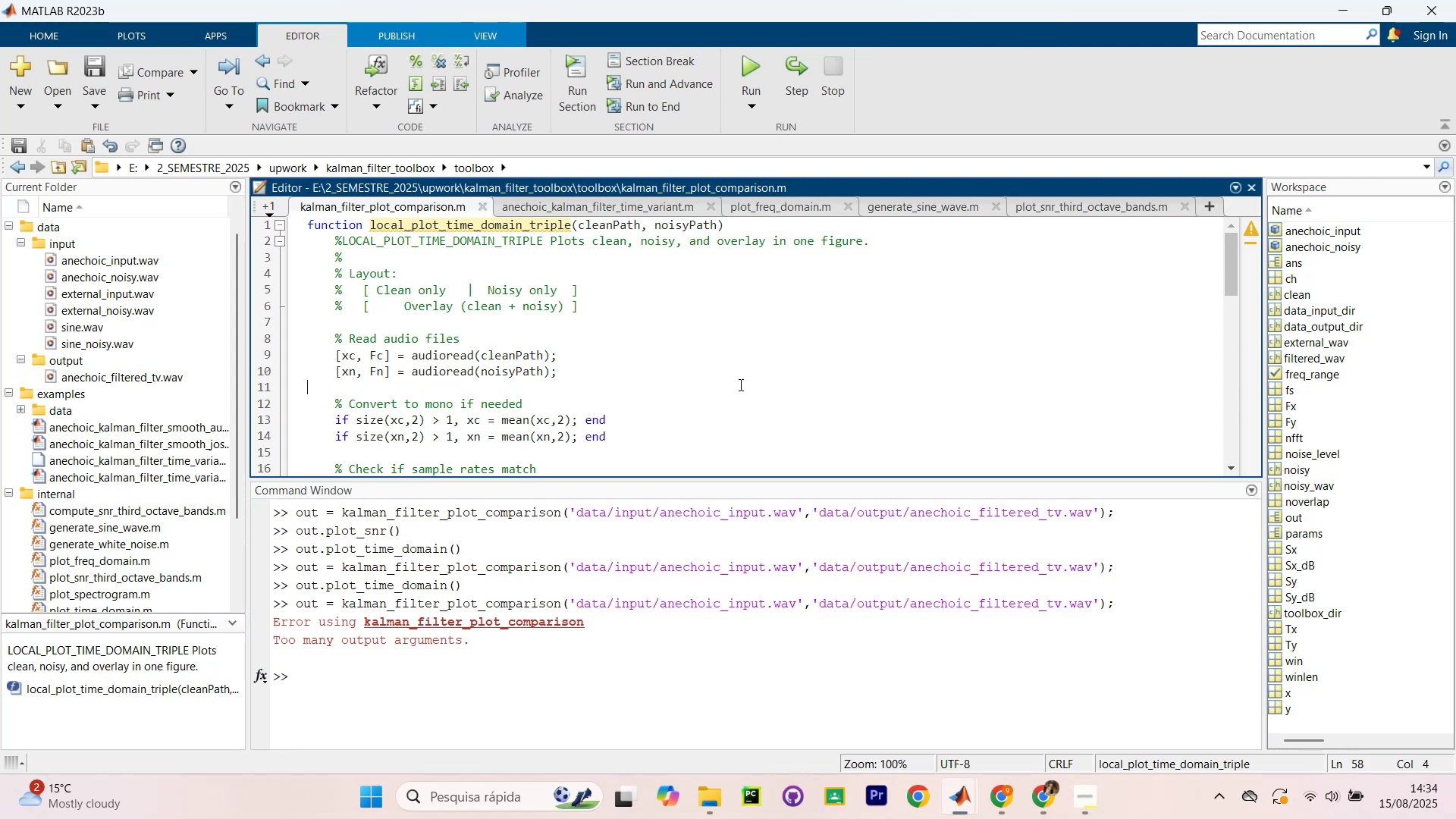 
key(Control+Z)
 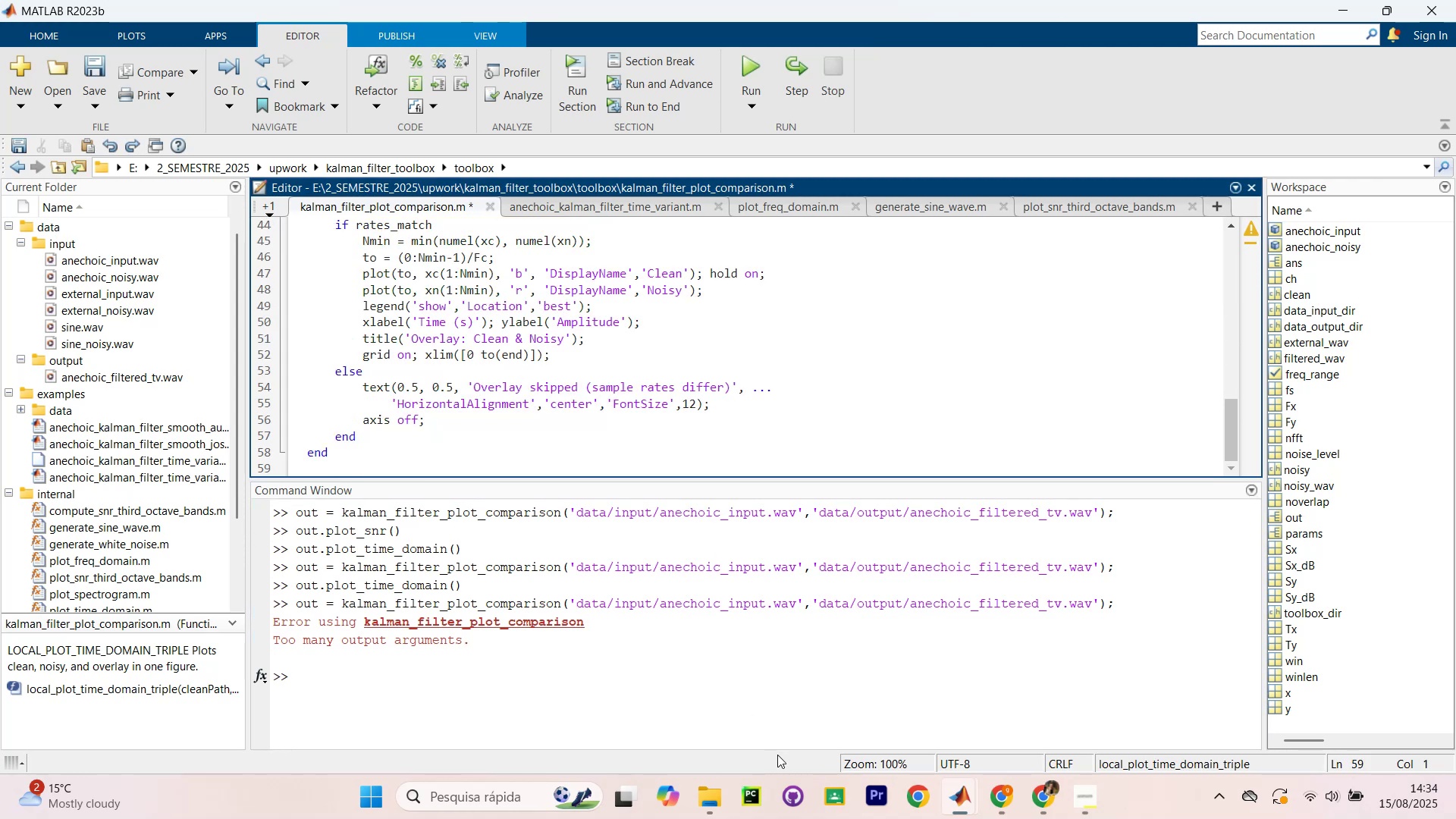 
scroll: coordinate [670, 384], scroll_direction: up, amount: 12.0
 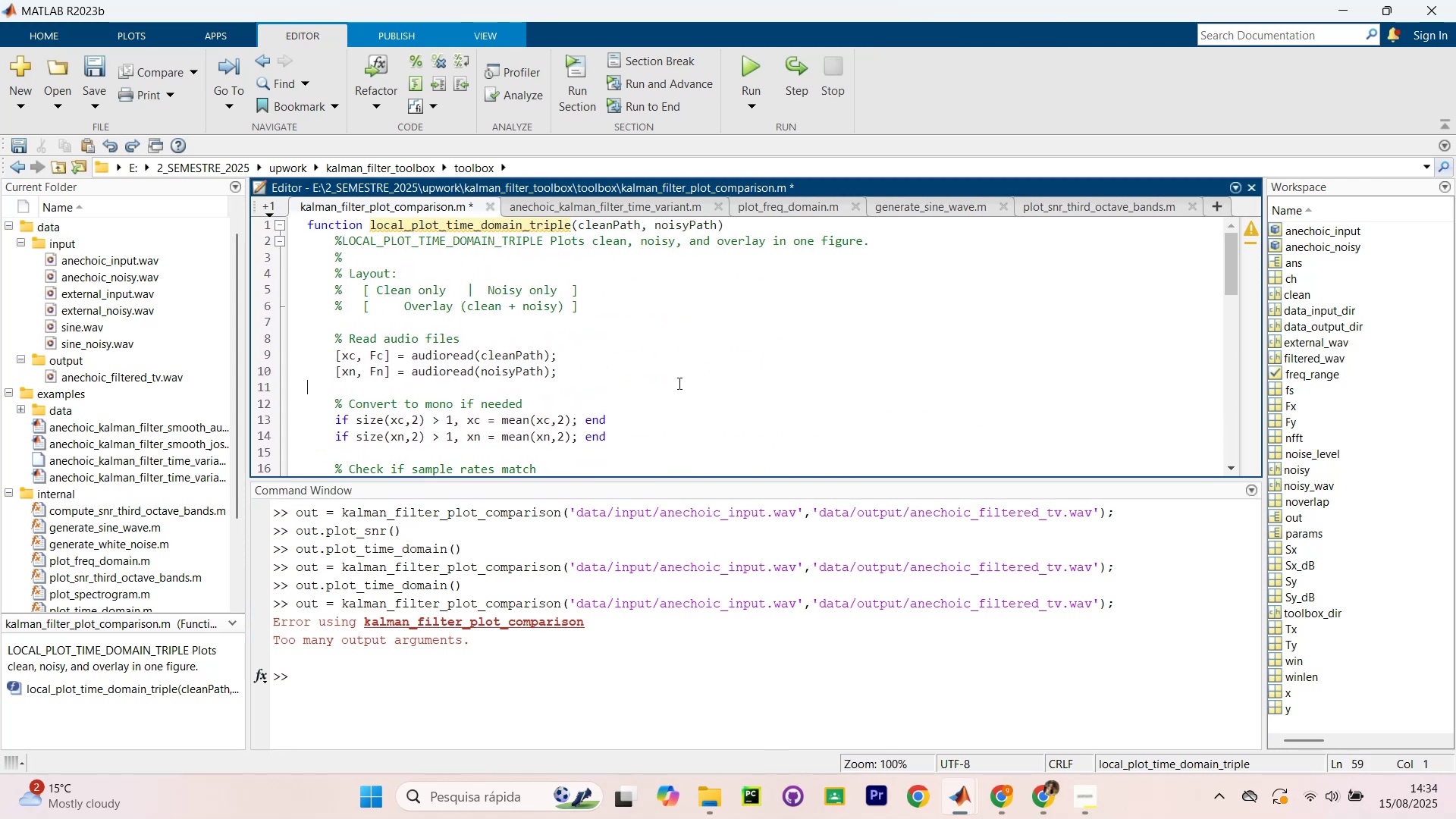 
key(Control+Z)
 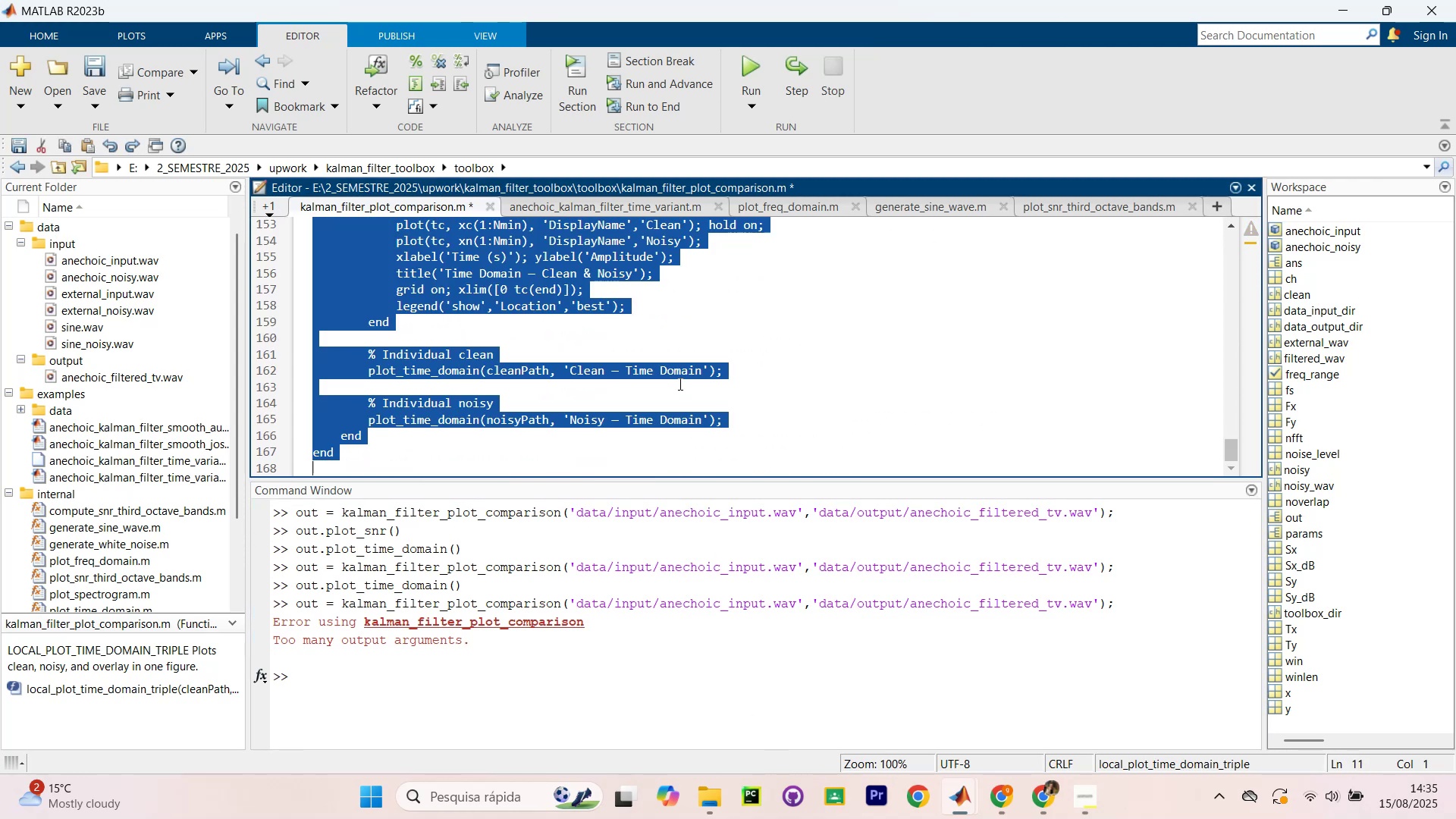 
key(Control+Z)
 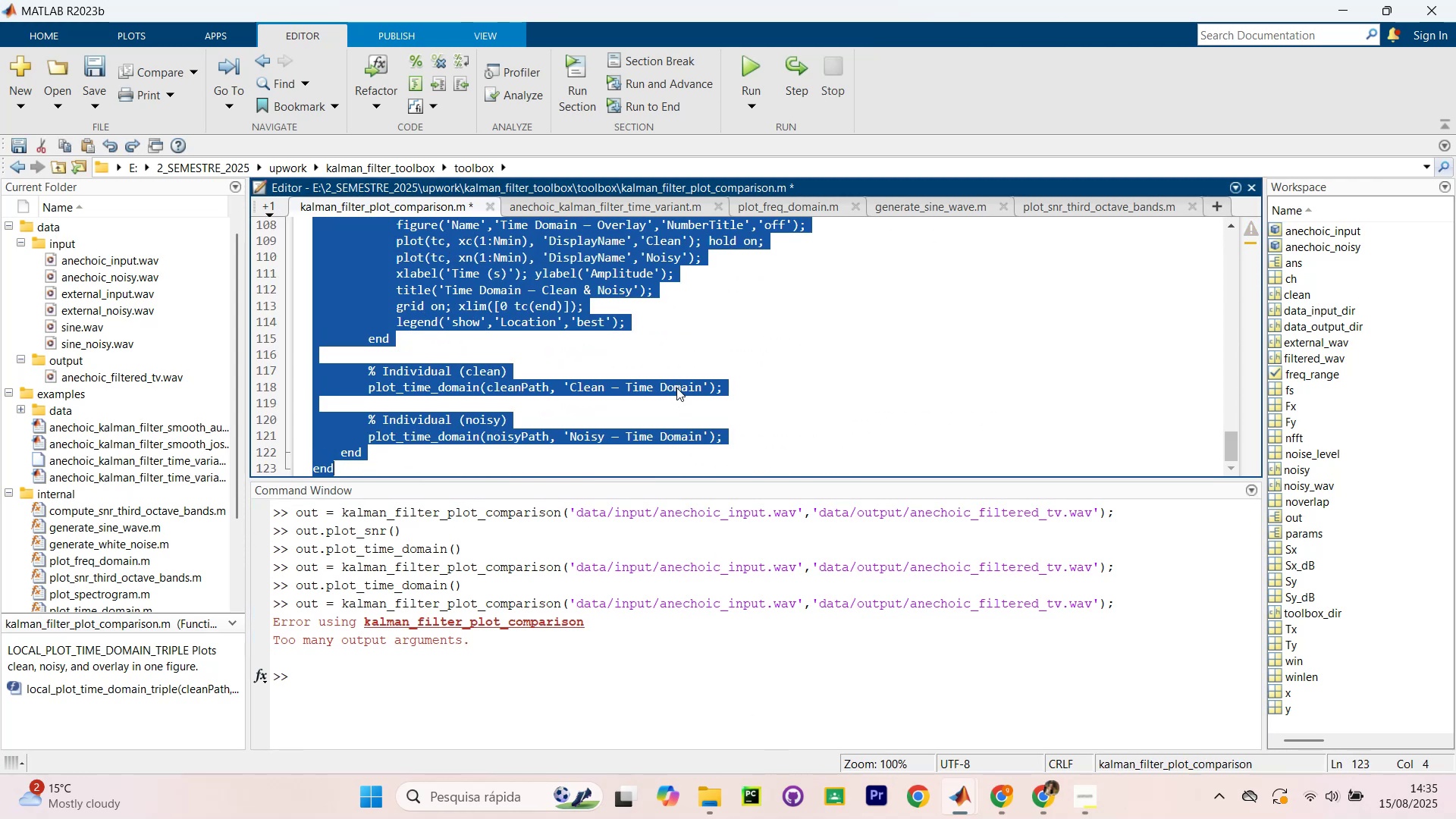 
scroll: coordinate [670, 407], scroll_direction: up, amount: 12.0
 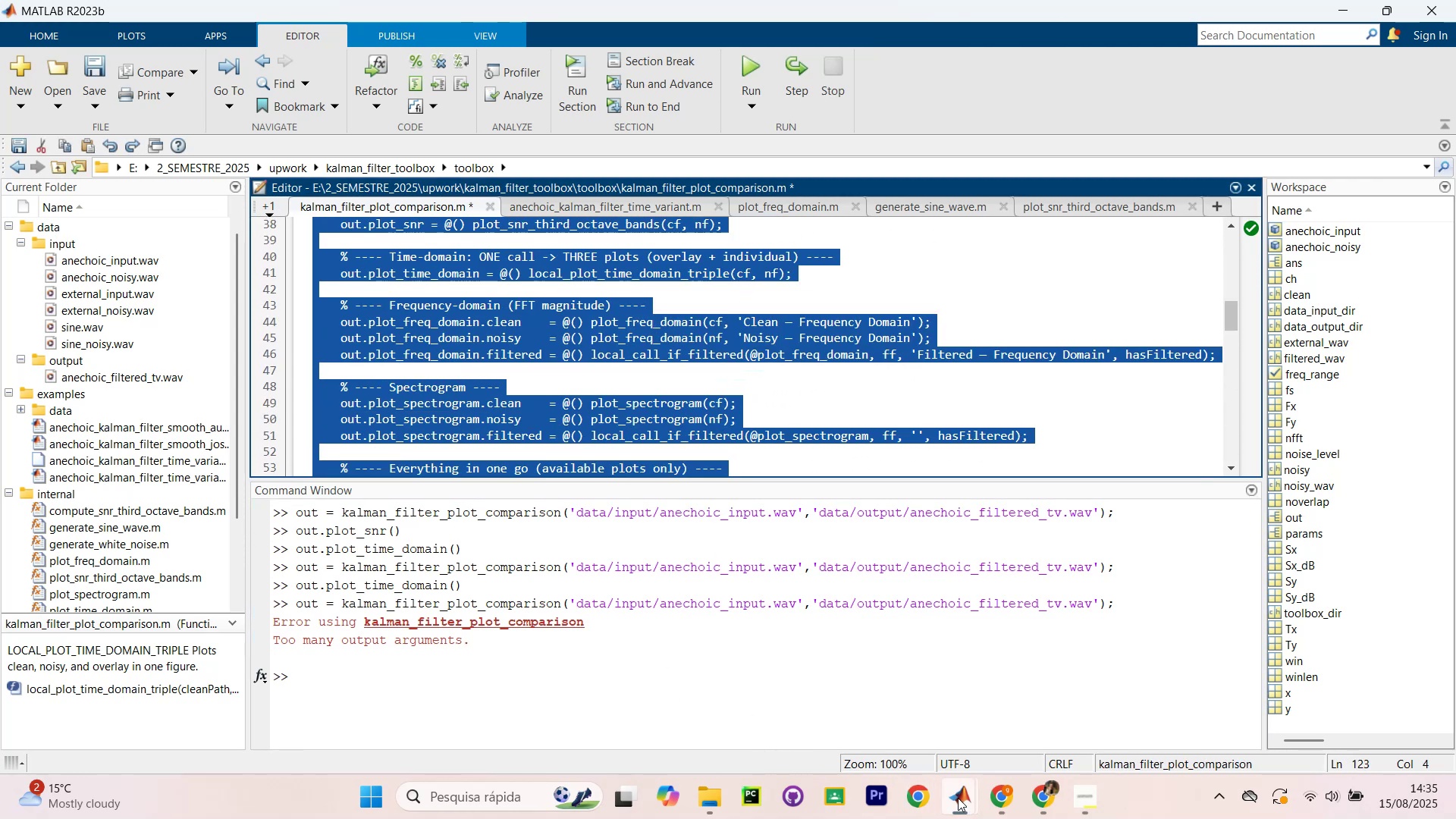 
key(Alt+AltLeft)
 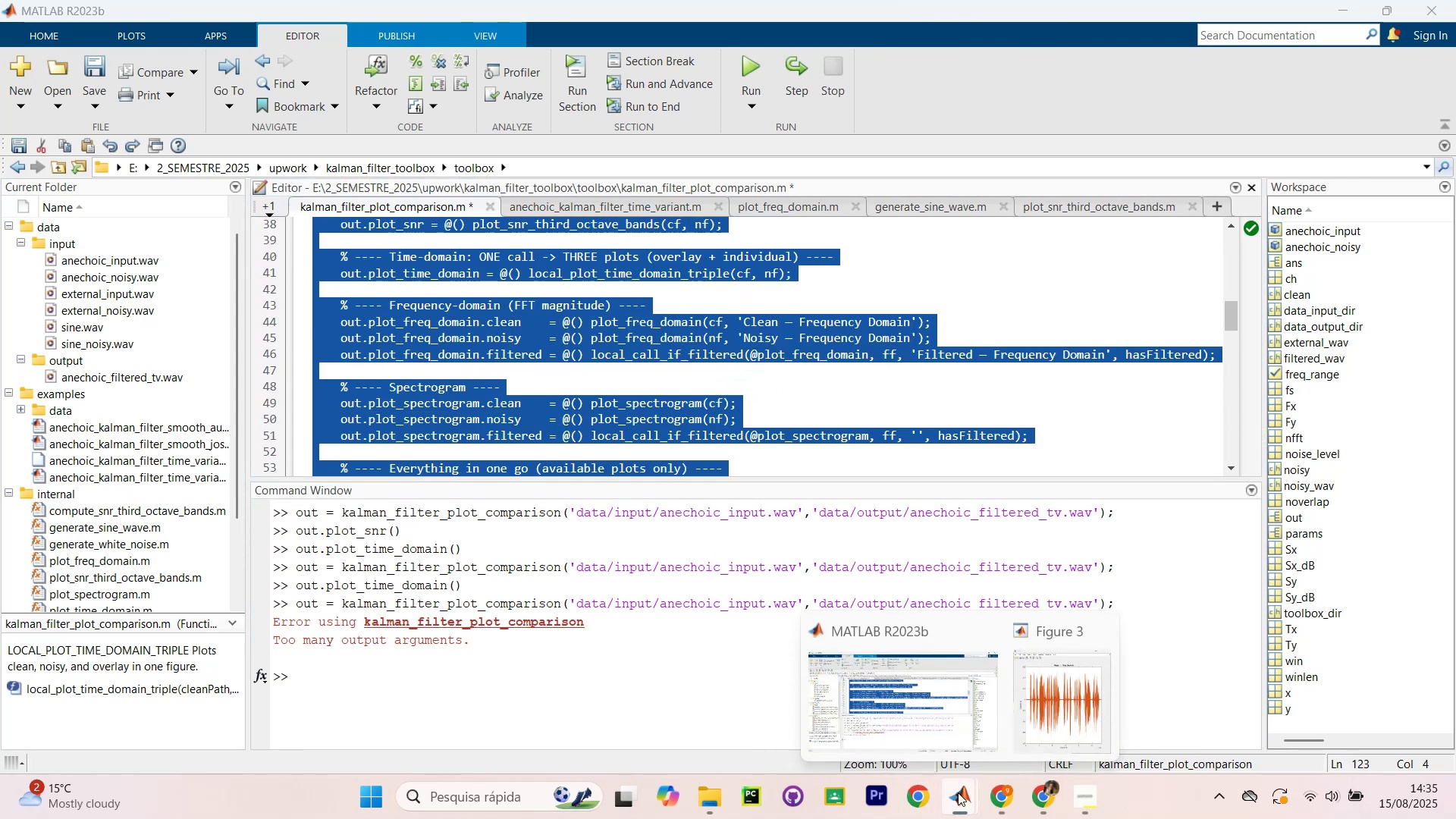 
key(Alt+Tab)
 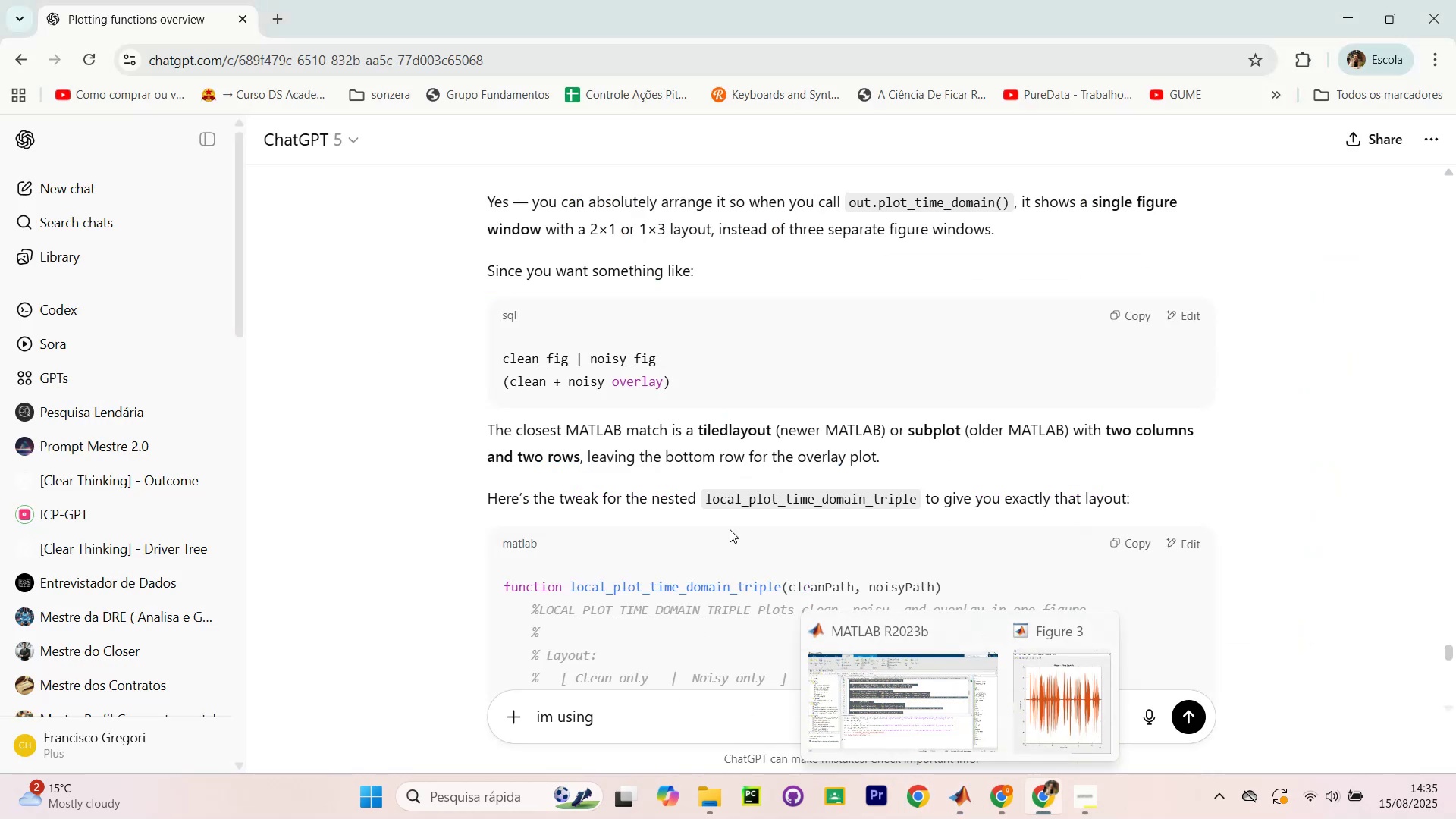 
scroll: coordinate [731, 468], scroll_direction: down, amount: 5.0
 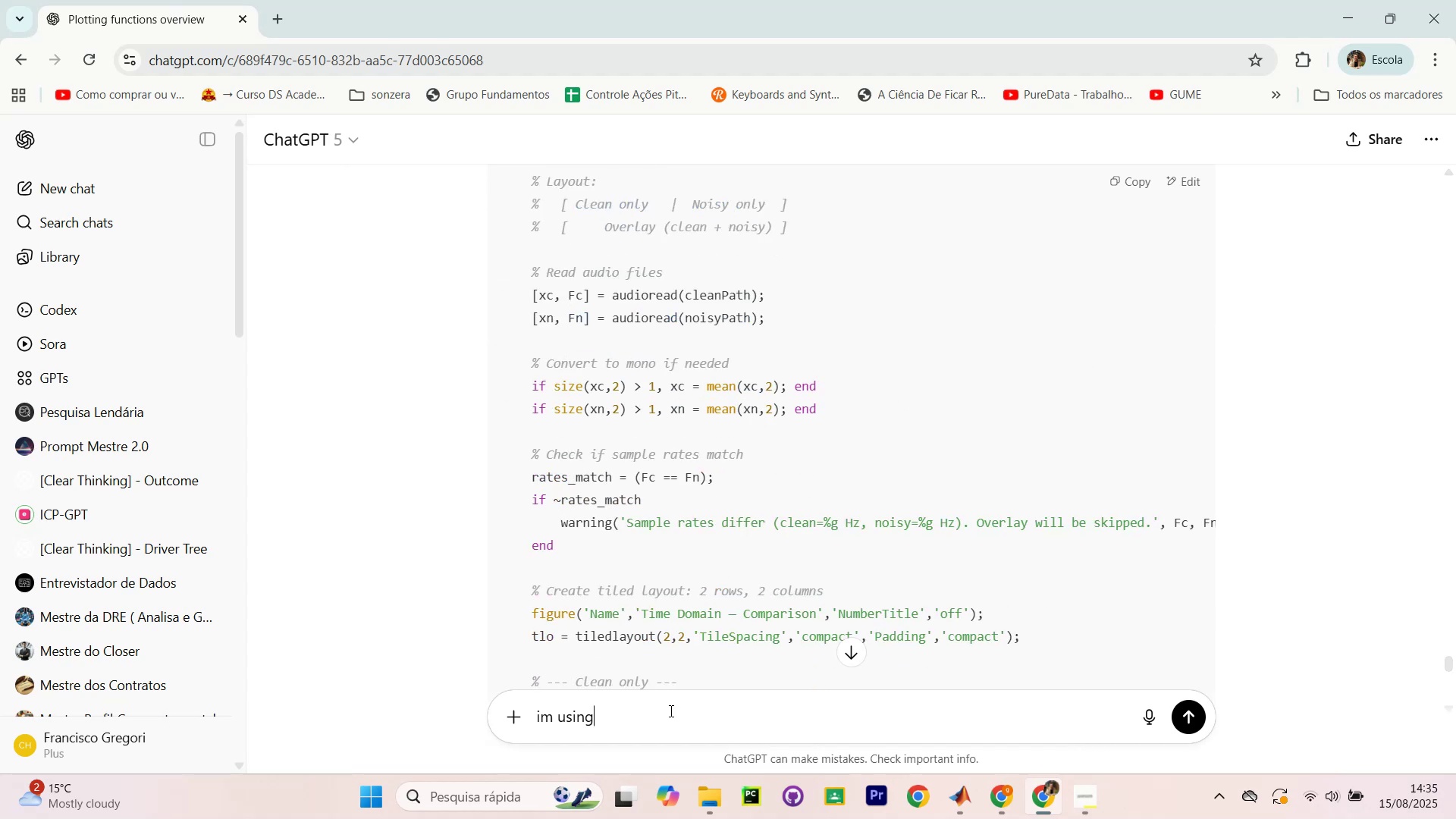 
hold_key(key=Backspace, duration=0.91)
 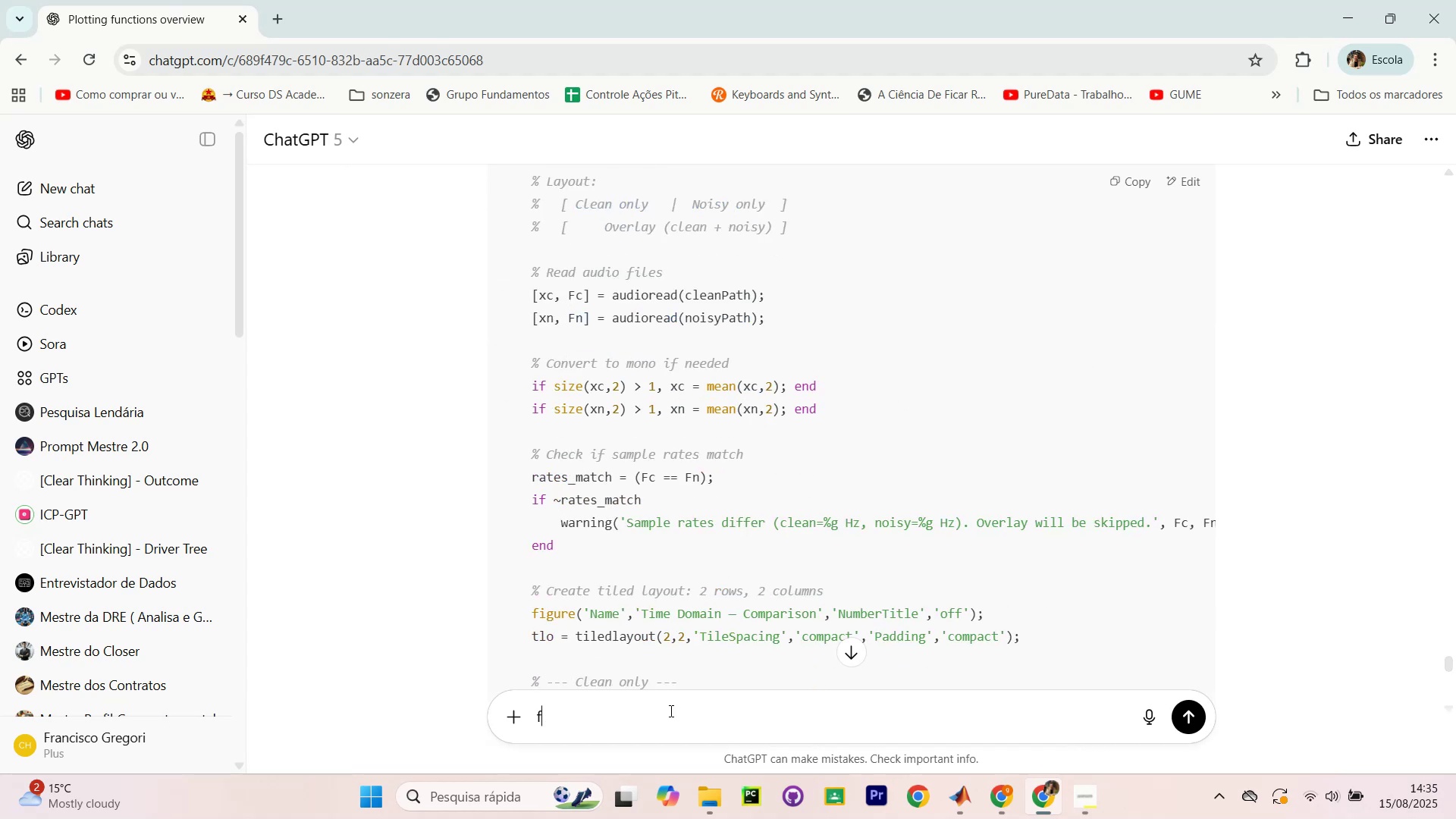 
type(full file alwas)
key(Backspace)
type(ys, do not use --- notation in comments)
 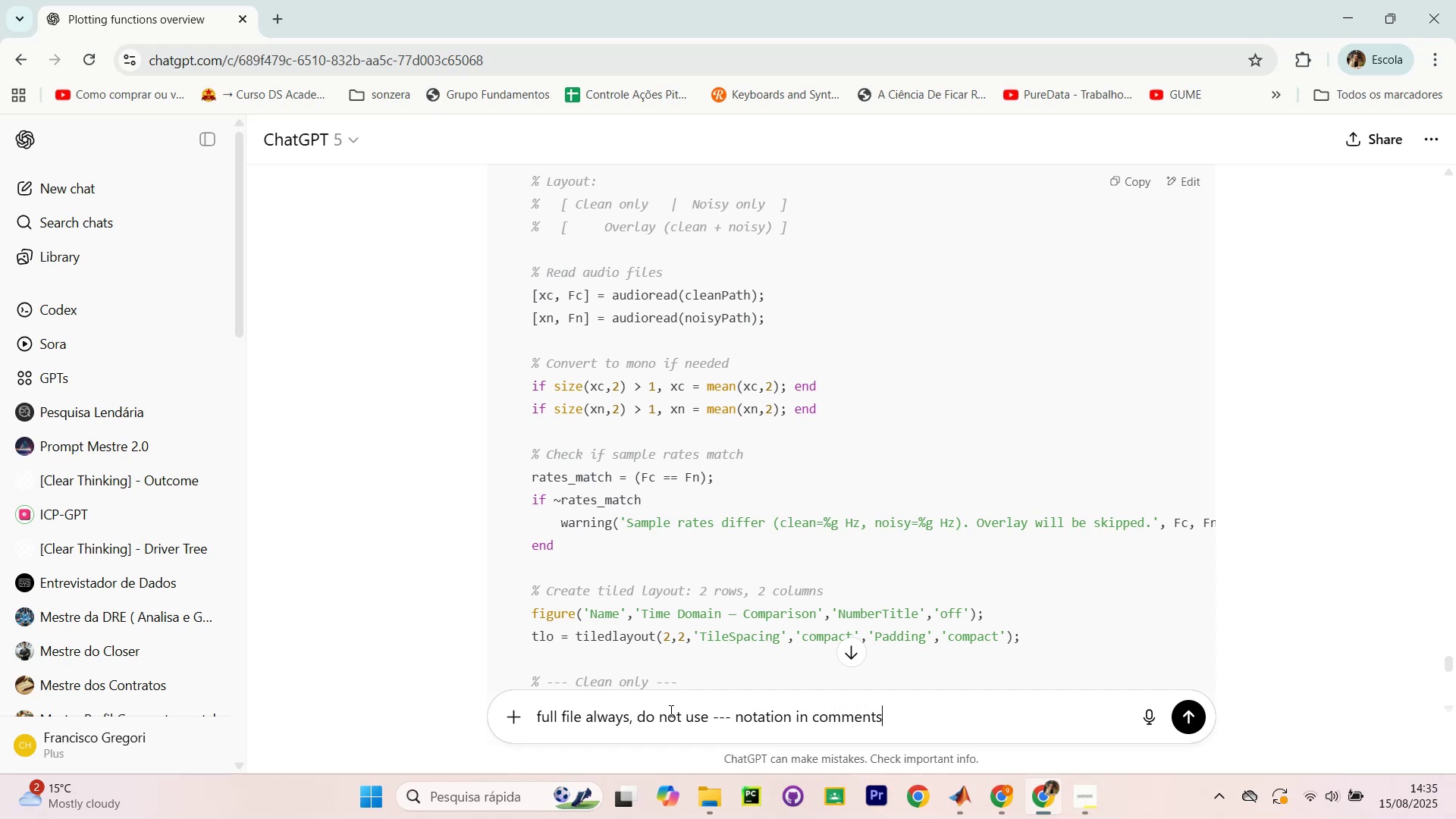 
key(Enter)
 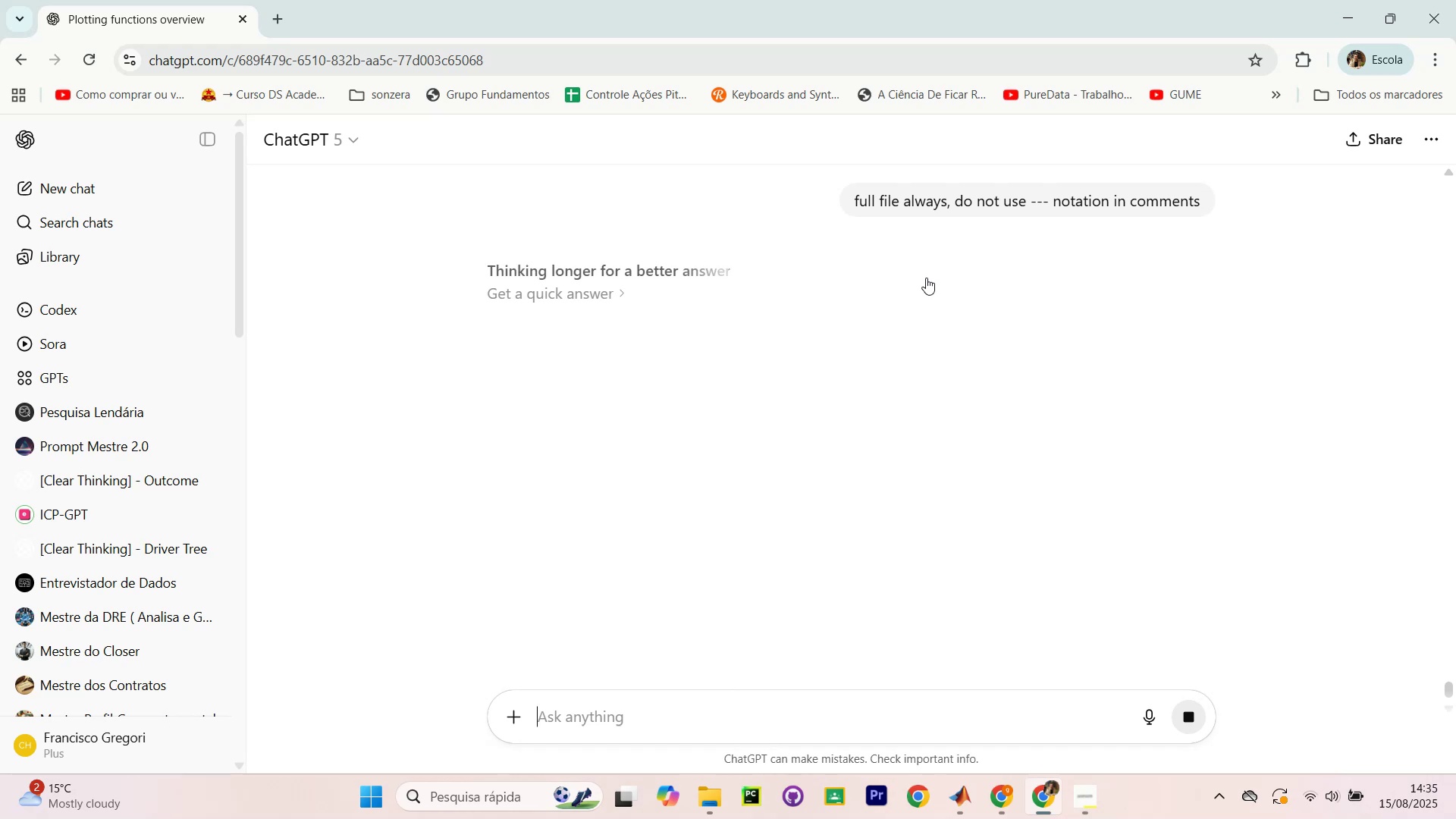 
wait(25.61)
 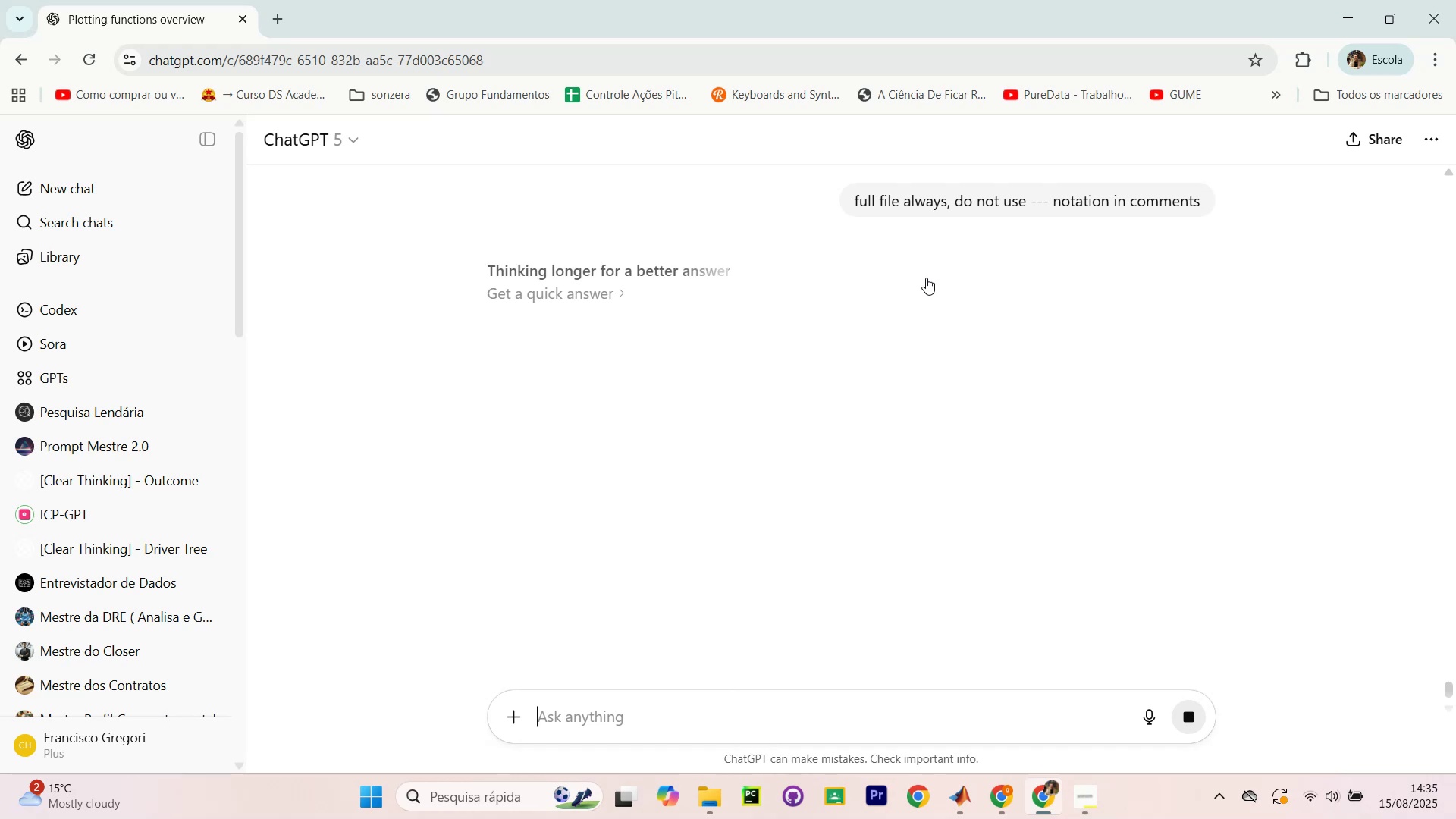 
scroll: coordinate [1034, 408], scroll_direction: down, amount: 31.0
 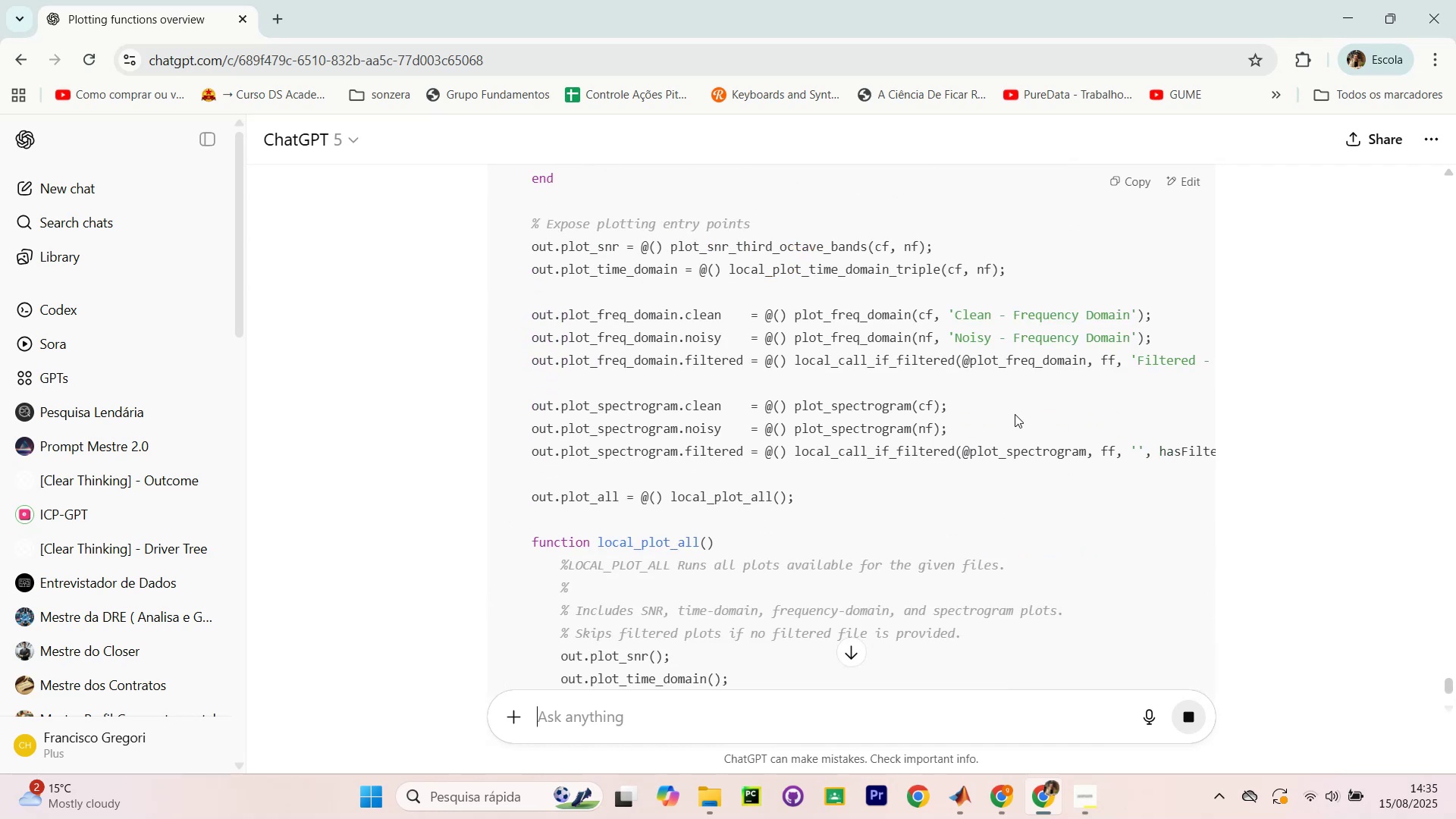 
scroll: coordinate [1031, 422], scroll_direction: down, amount: 35.0
 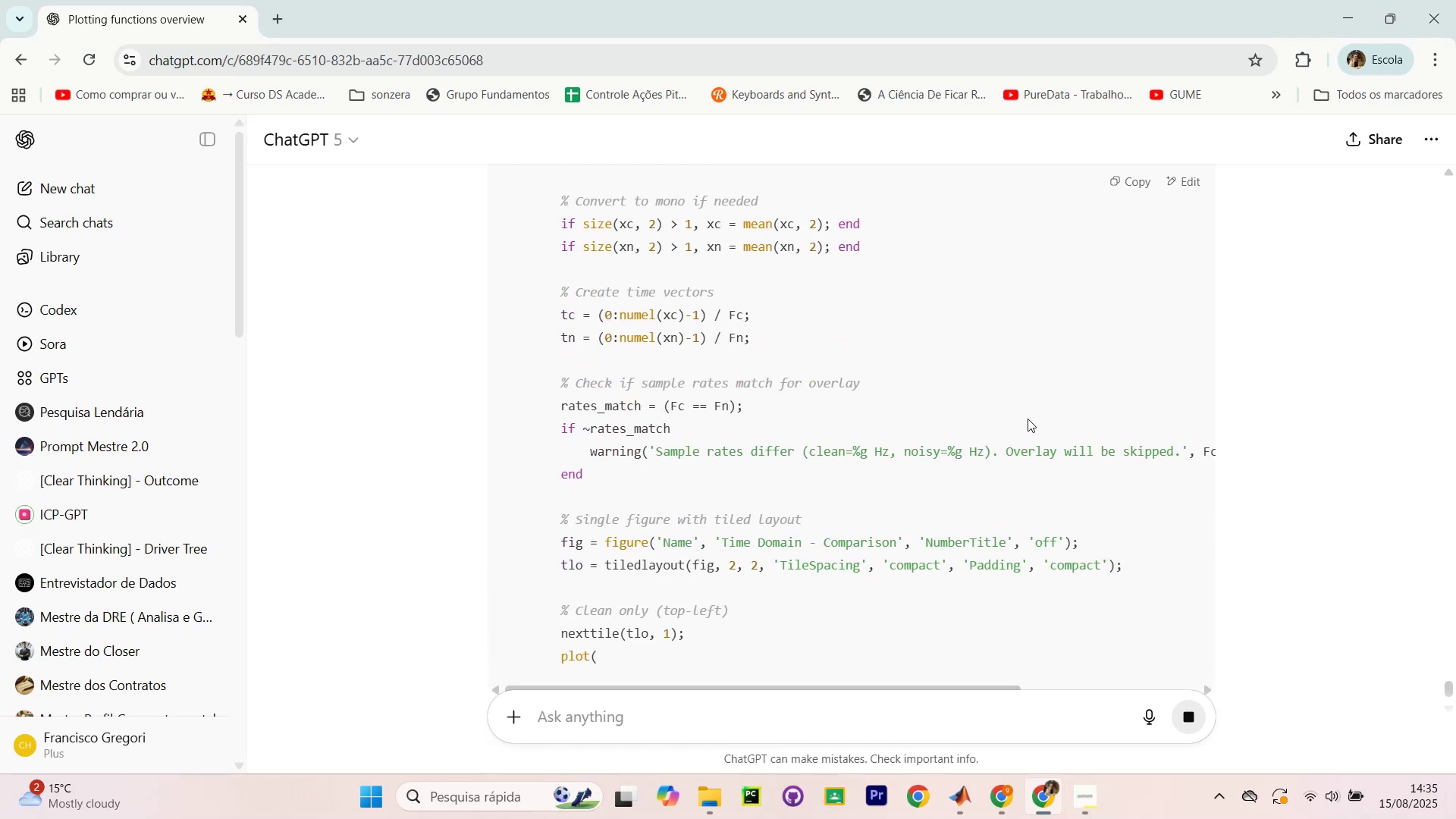 
scroll: coordinate [1004, 422], scroll_direction: down, amount: 20.0
 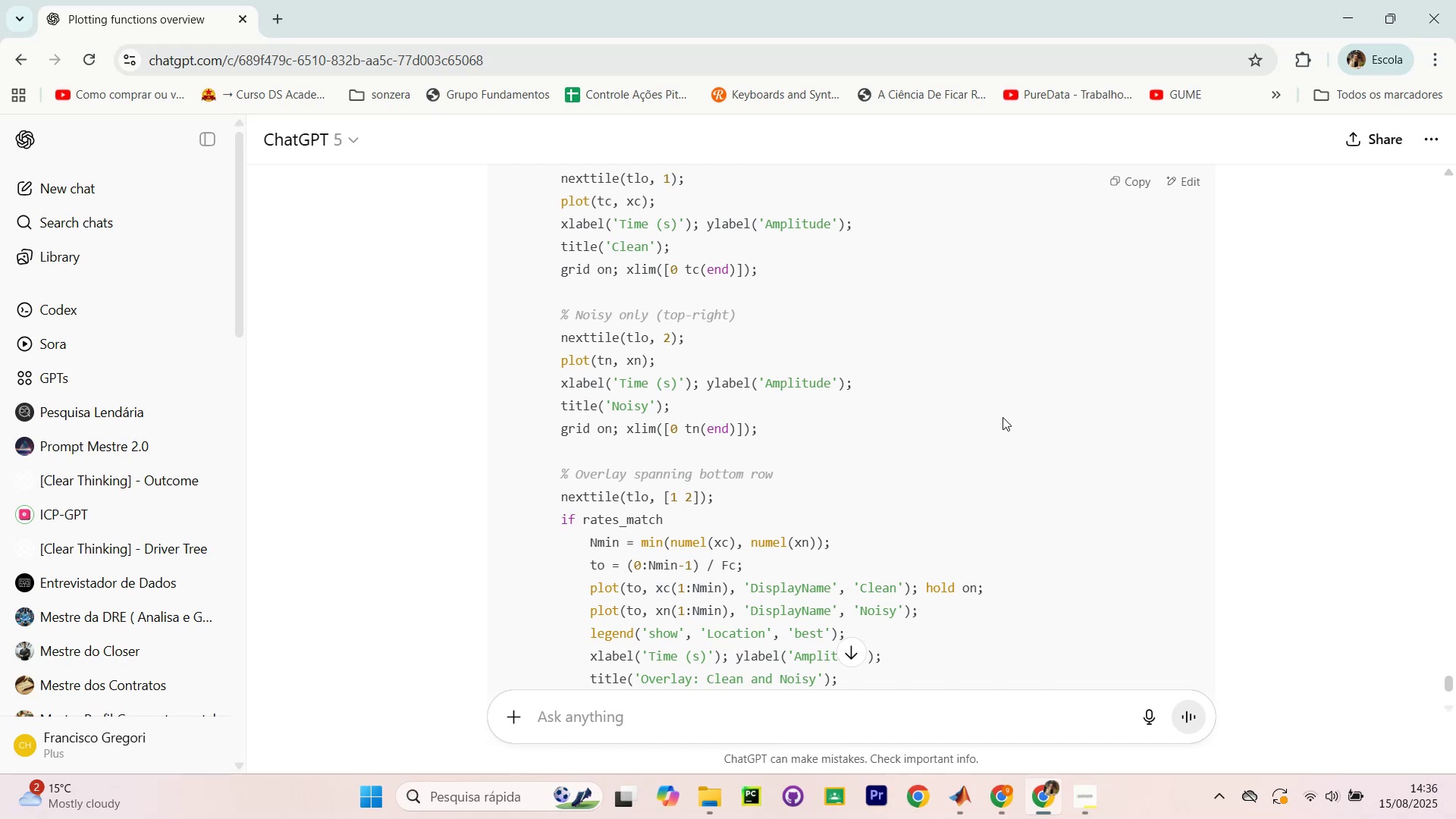 
wait(51.26)
 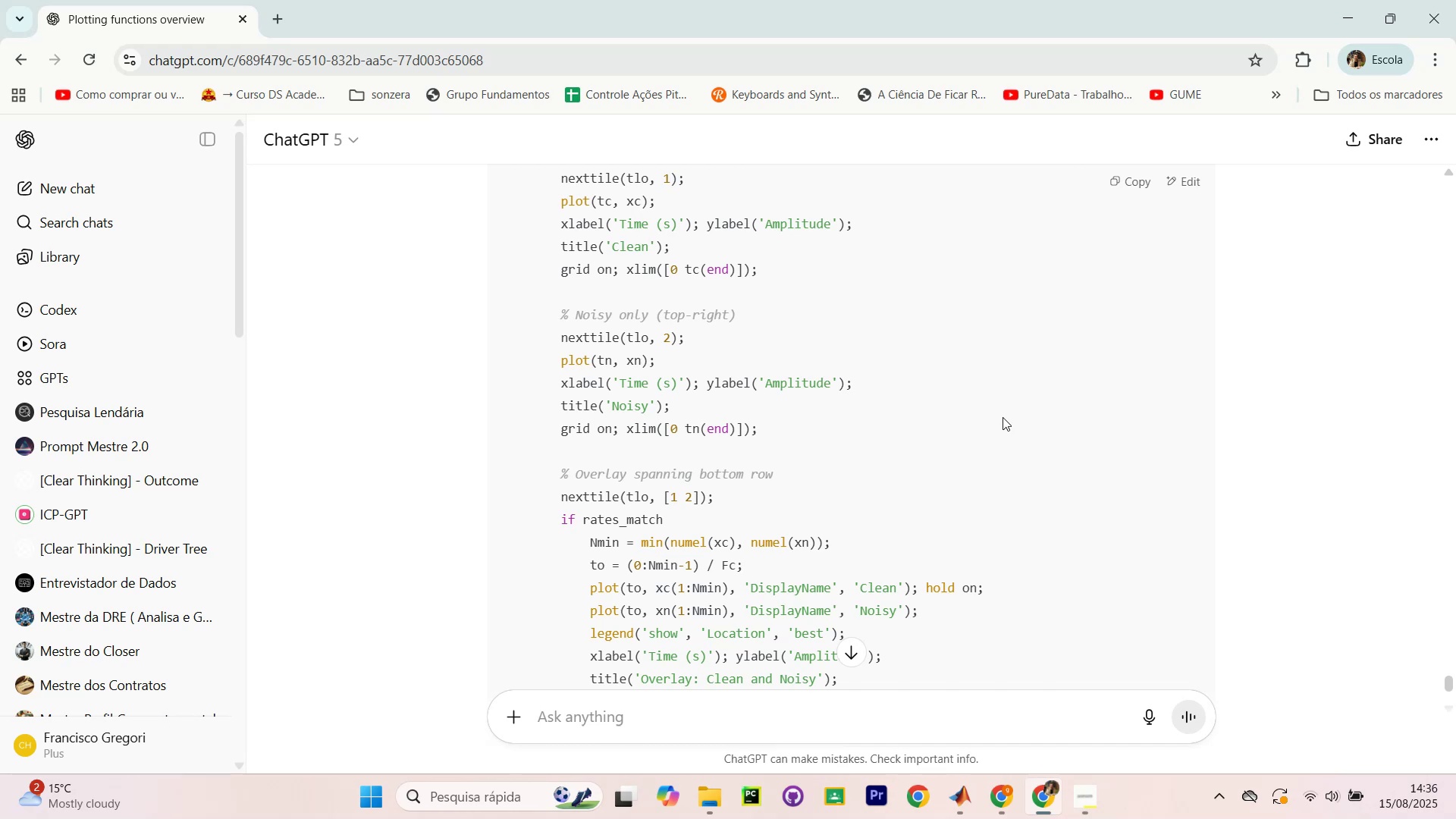 
scroll: coordinate [1061, 322], scroll_direction: up, amount: 9.0
 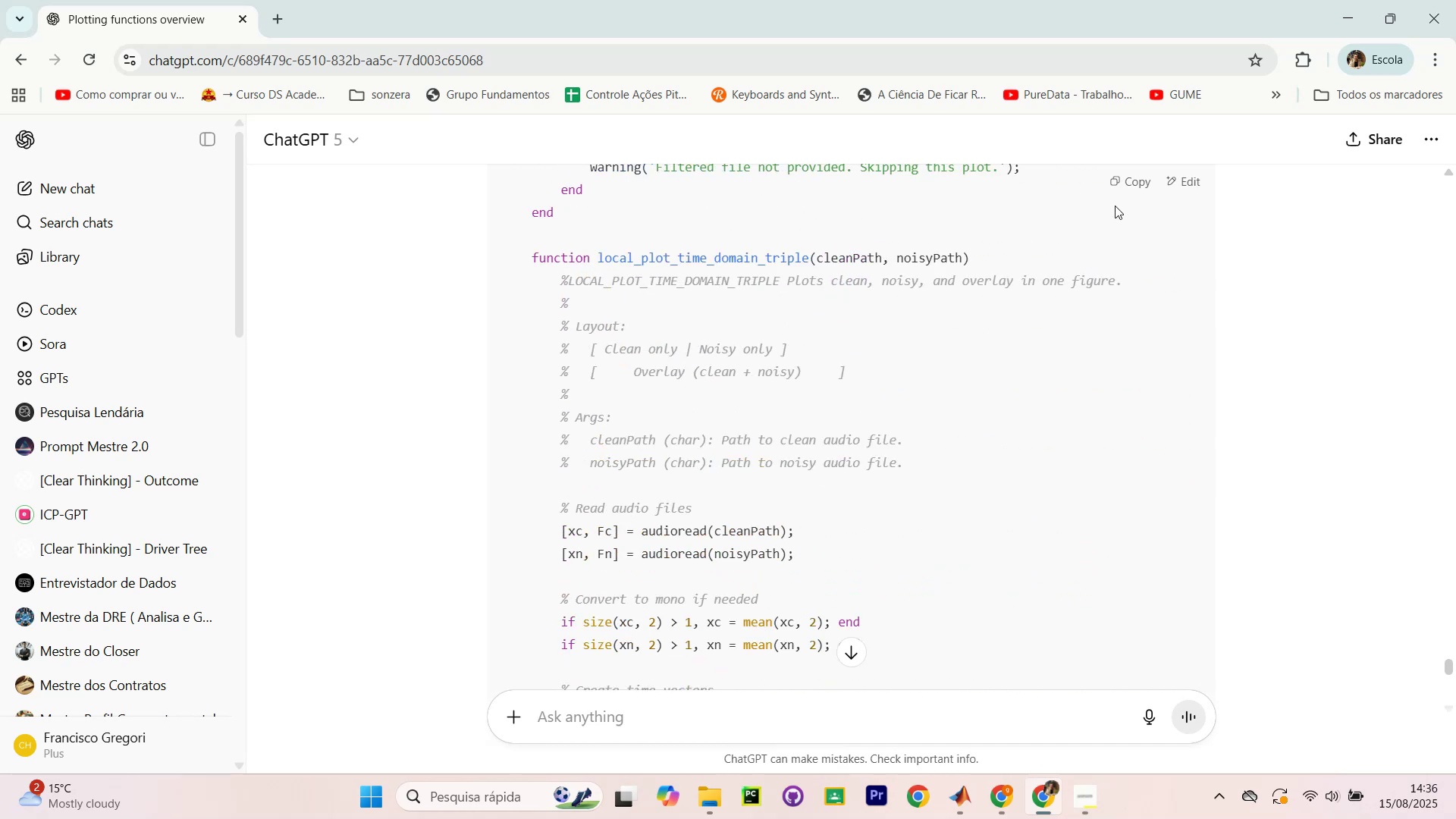 
left_click([1122, 184])
 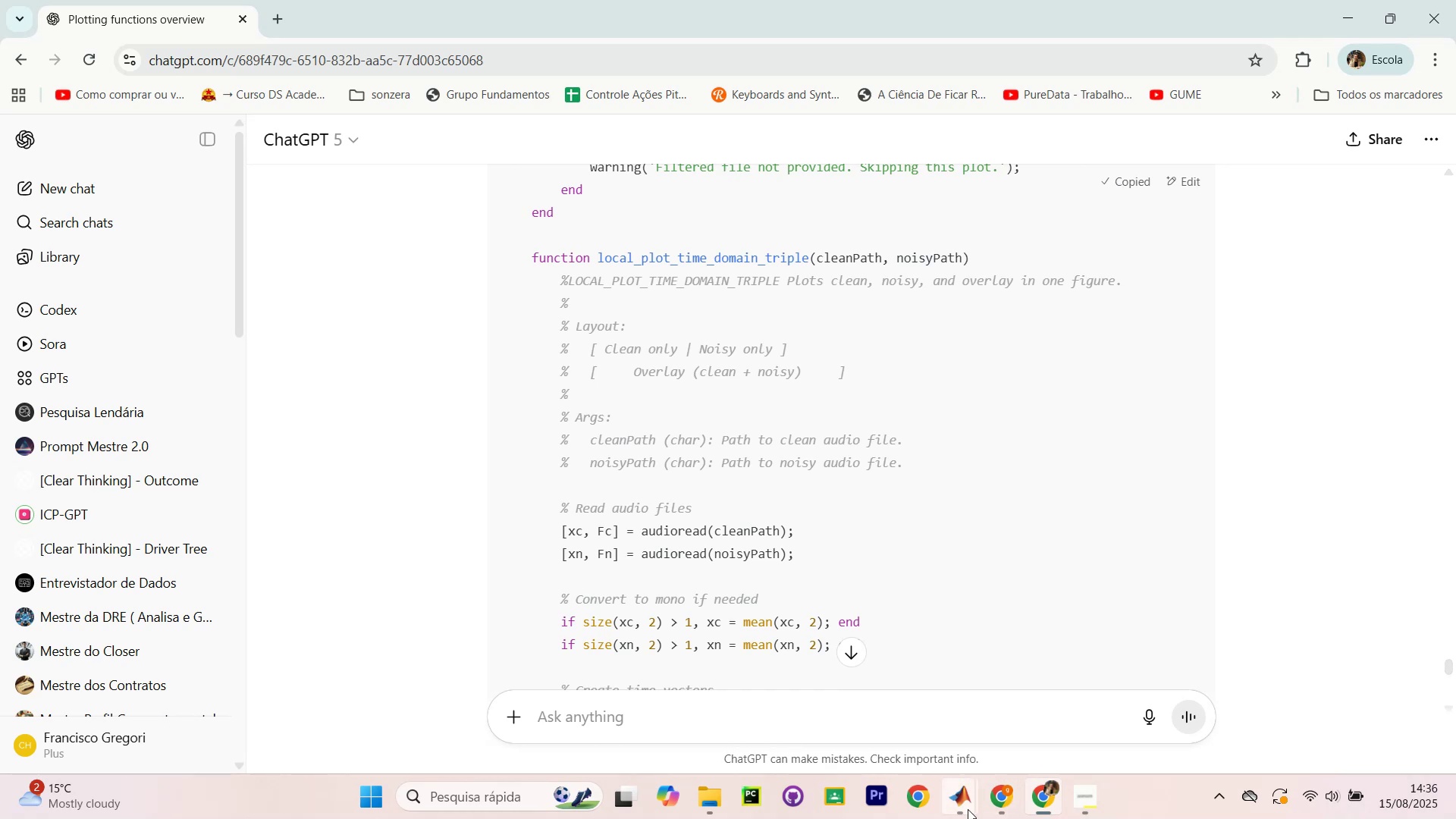 
left_click([957, 804])
 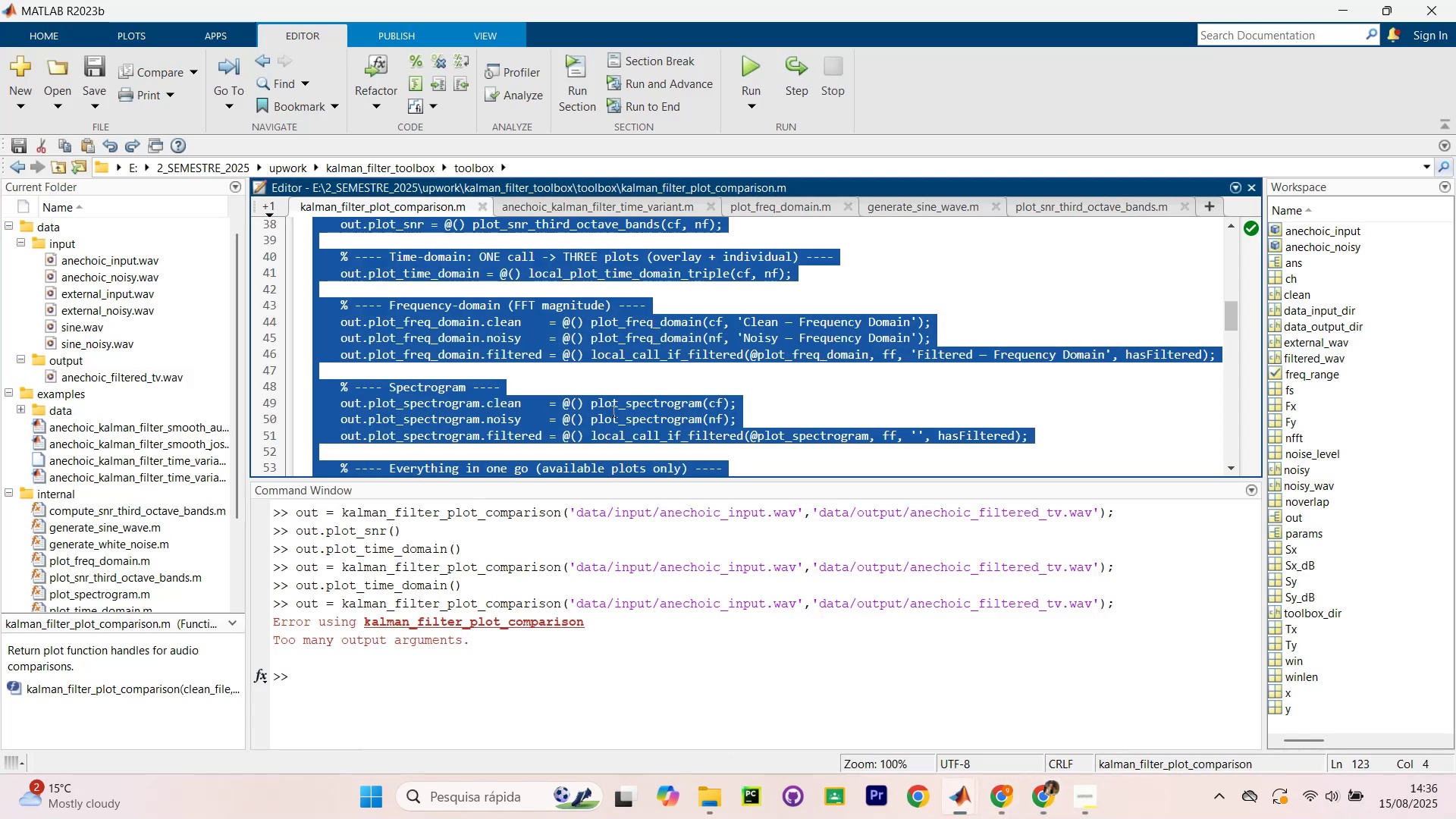 
key(Control+V)
 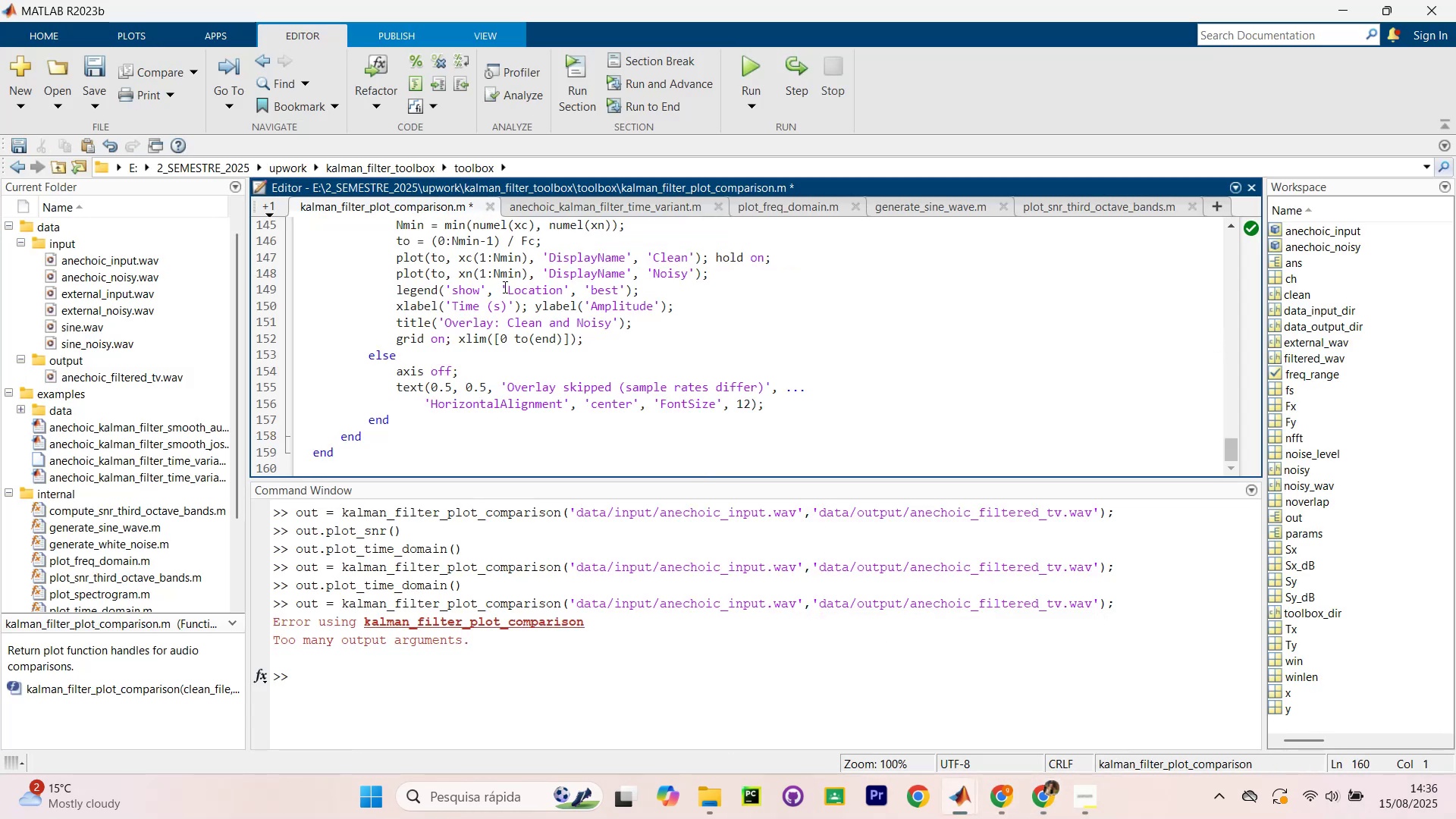 
key(Backspace)
 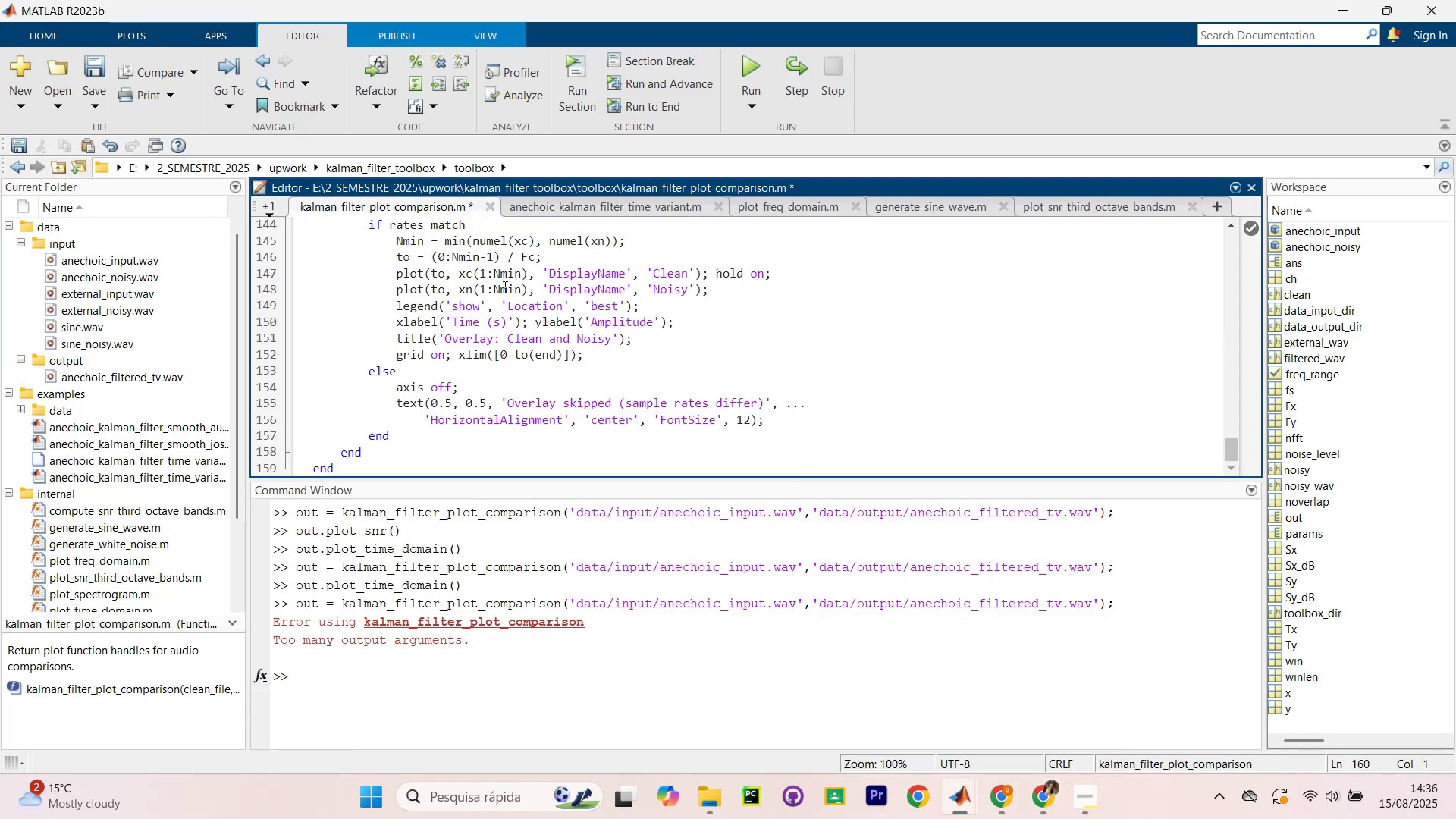 
key(Control+ControlLeft)
 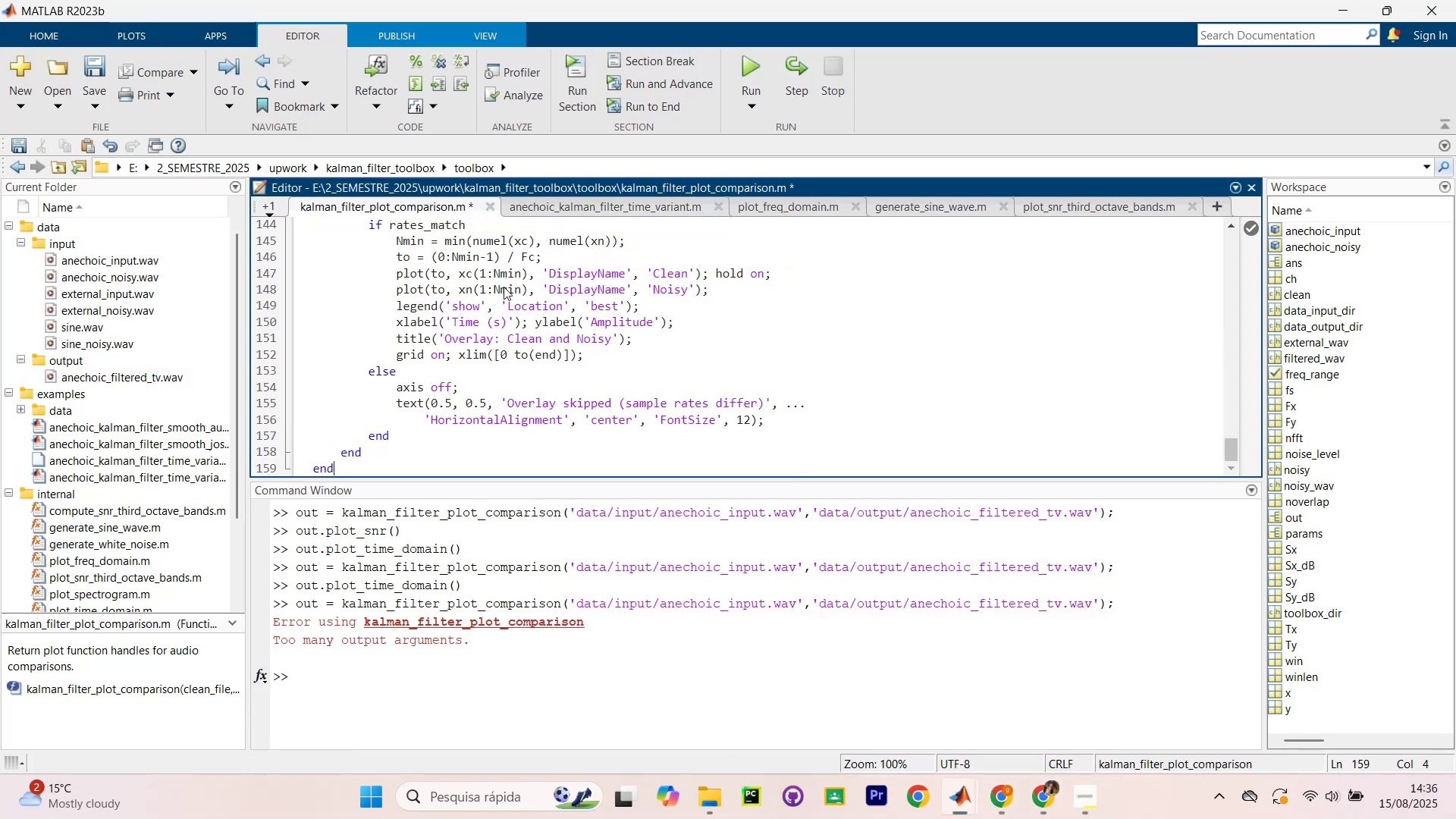 
key(Control+S)
 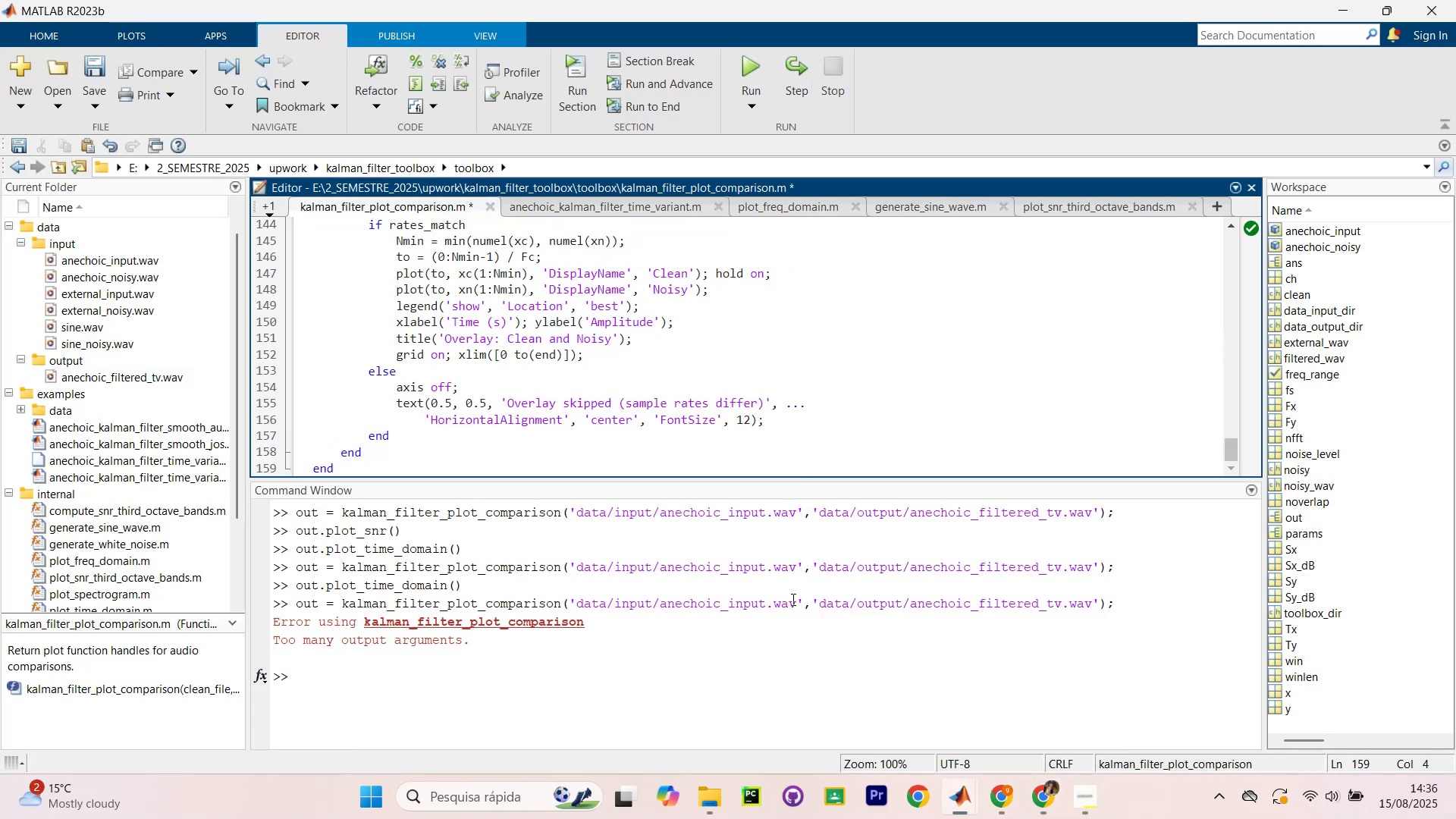 
left_click_drag(start_coordinate=[724, 664], to_coordinate=[706, 677])
 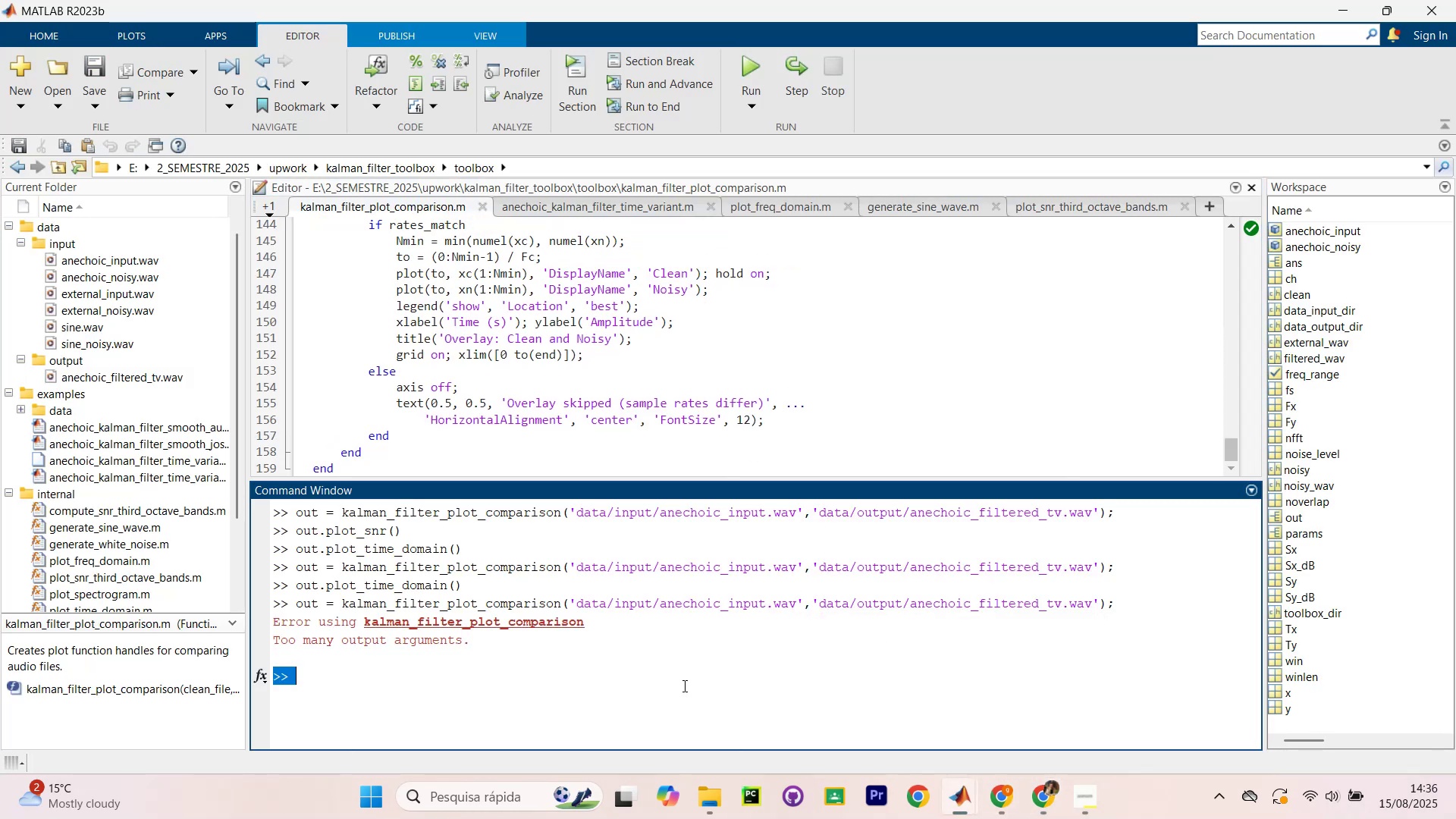 
key(ArrowUp)
 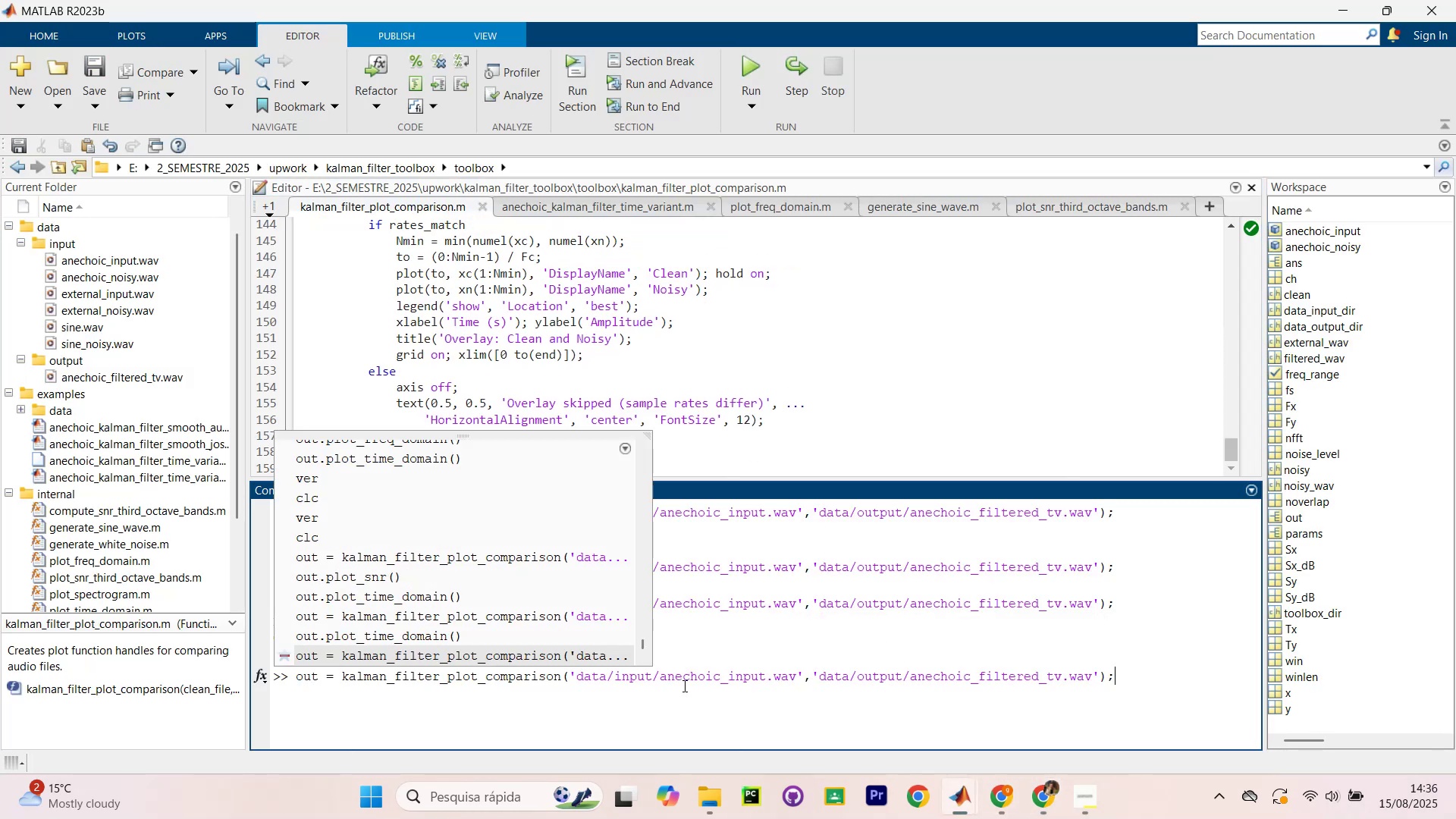 
key(ArrowUp)
 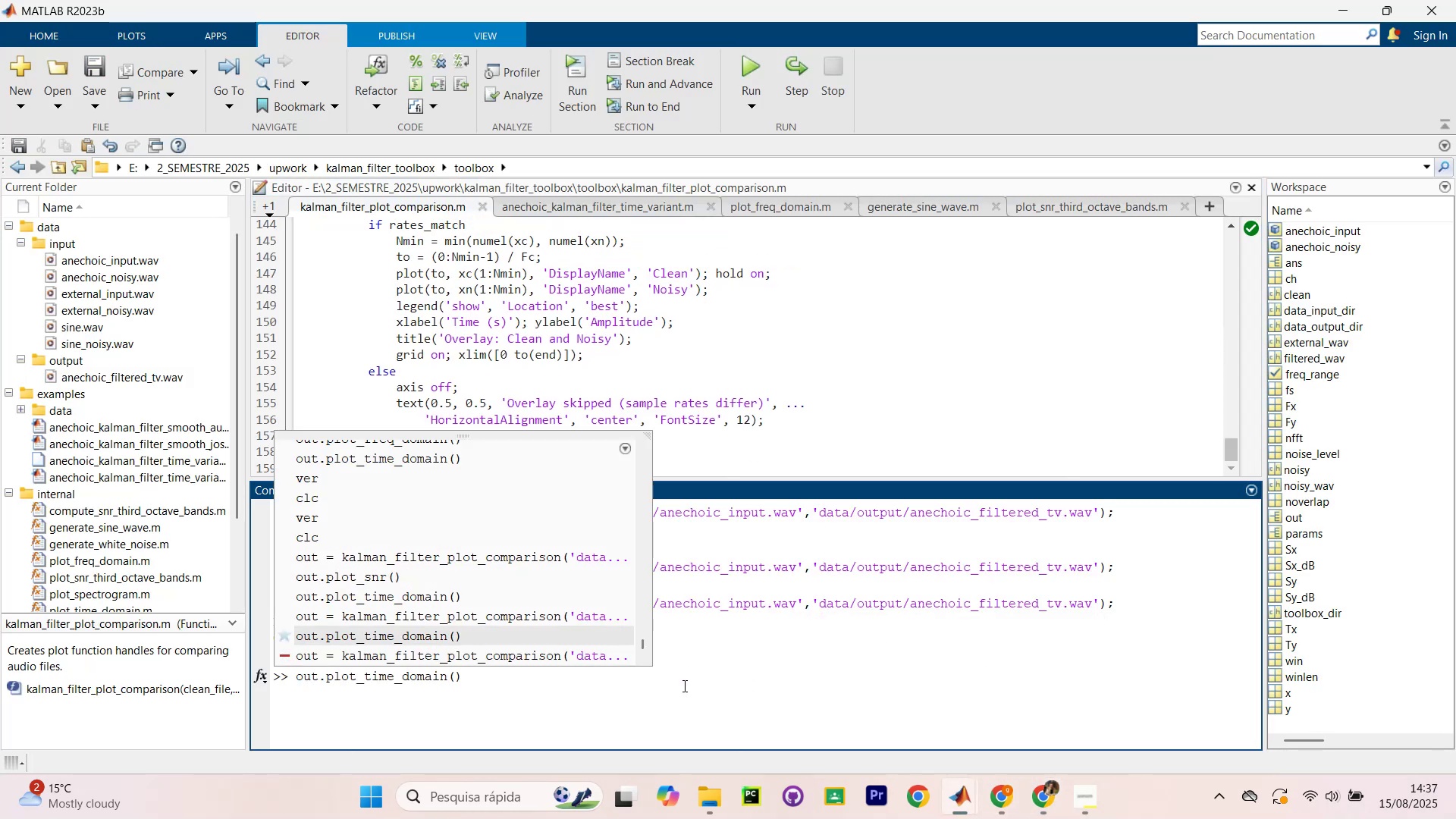 
key(ArrowUp)
 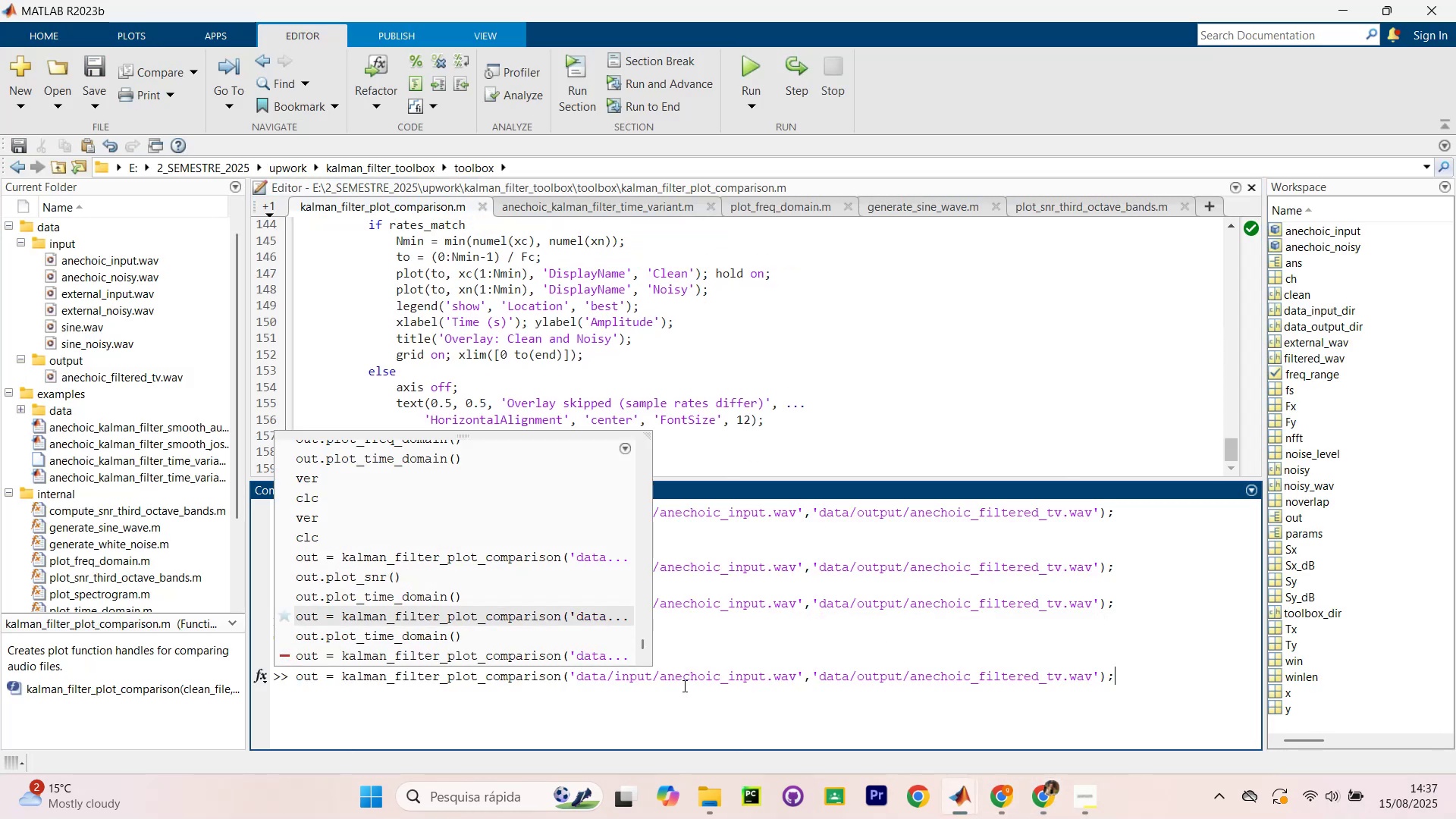 
key(Enter)
 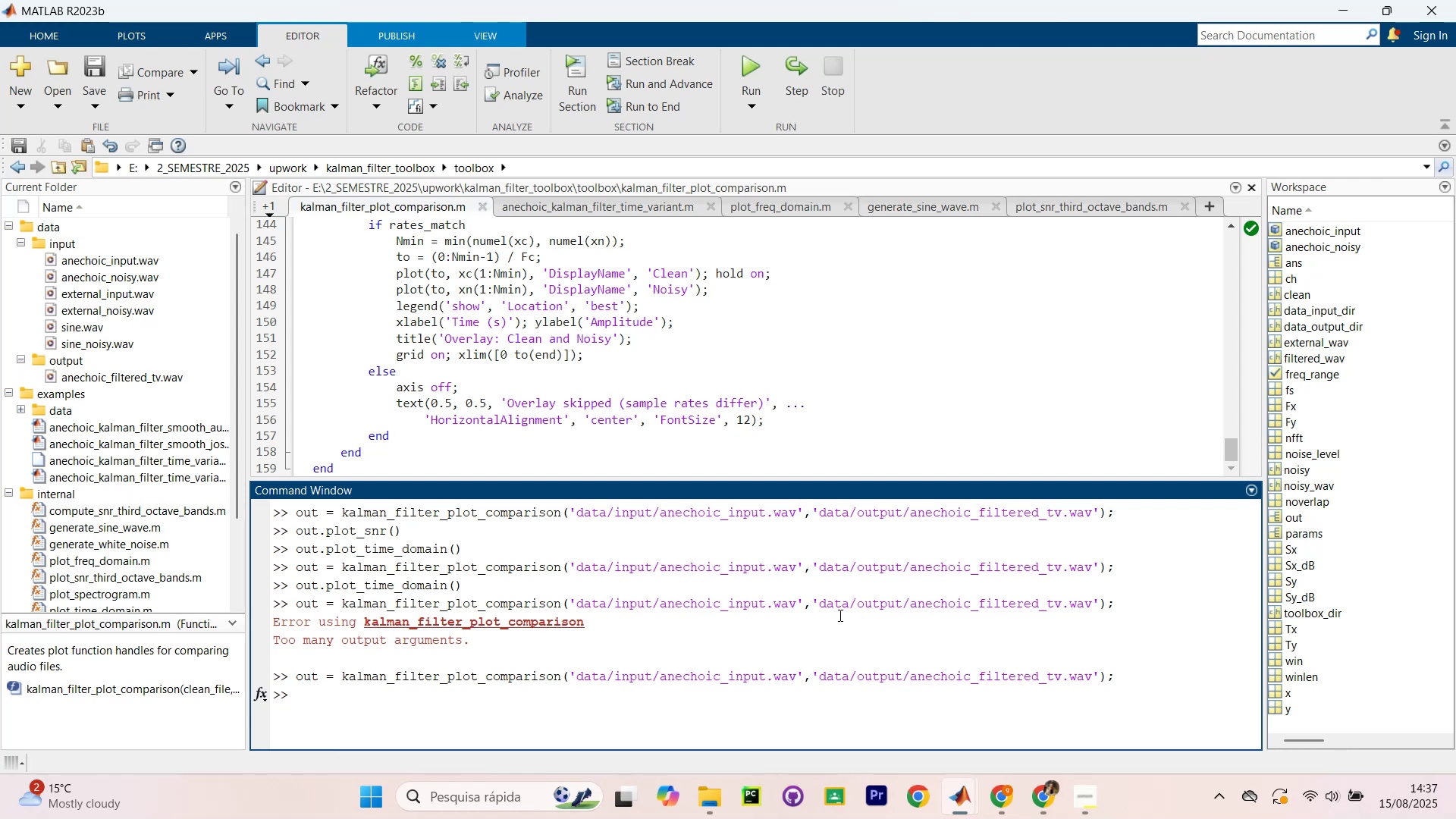 
wait(5.99)
 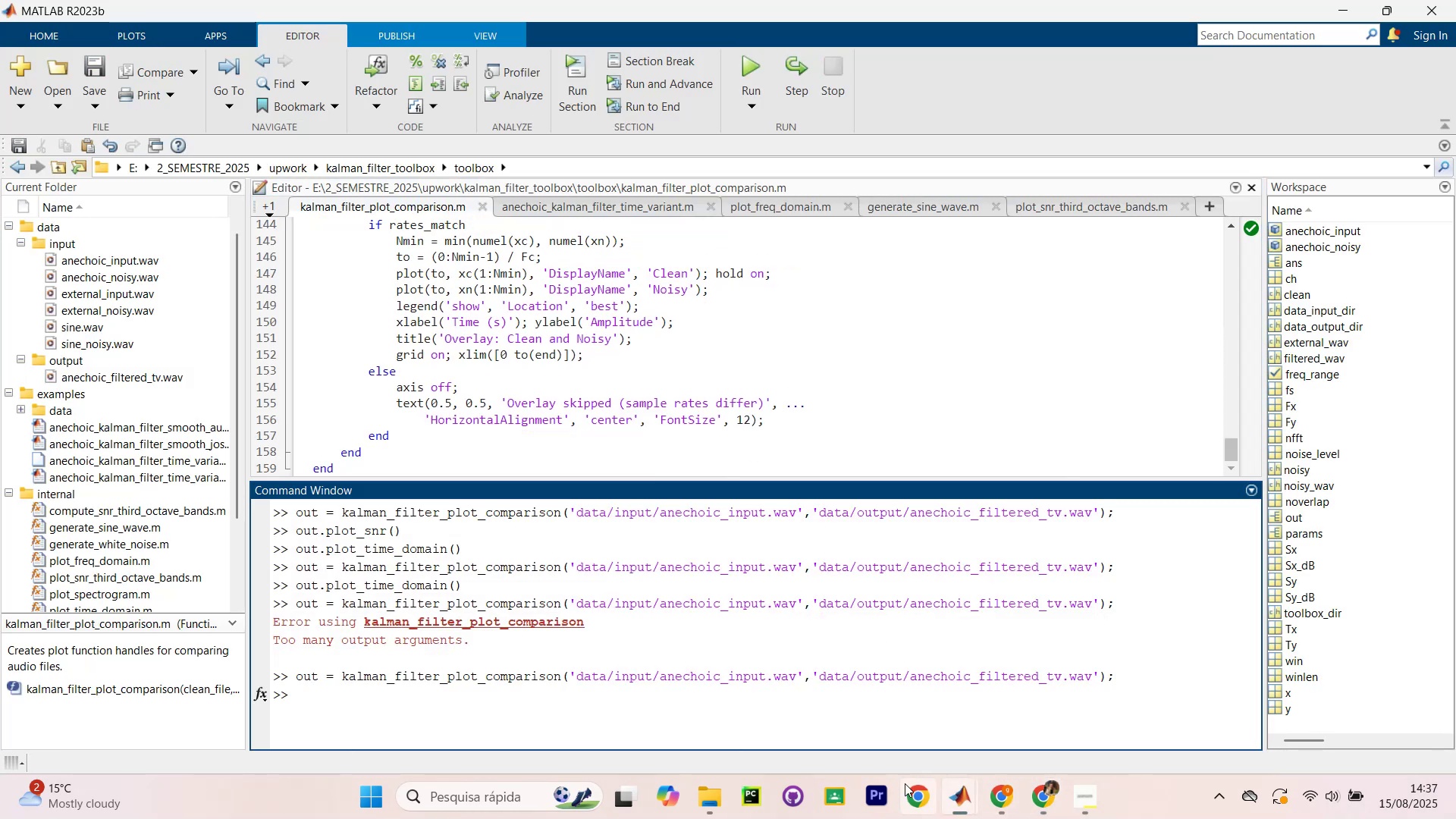 
type(out = kalm)
key(Backspace)
key(Backspace)
key(Backspace)
key(Backspace)
key(Backspace)
key(Backspace)
key(Backspace)
type(..plo)
key(Backspace)
key(Backspace)
key(Backspace)
key(Backspace)
type(plot_tim)
key(Tab)
type(())
 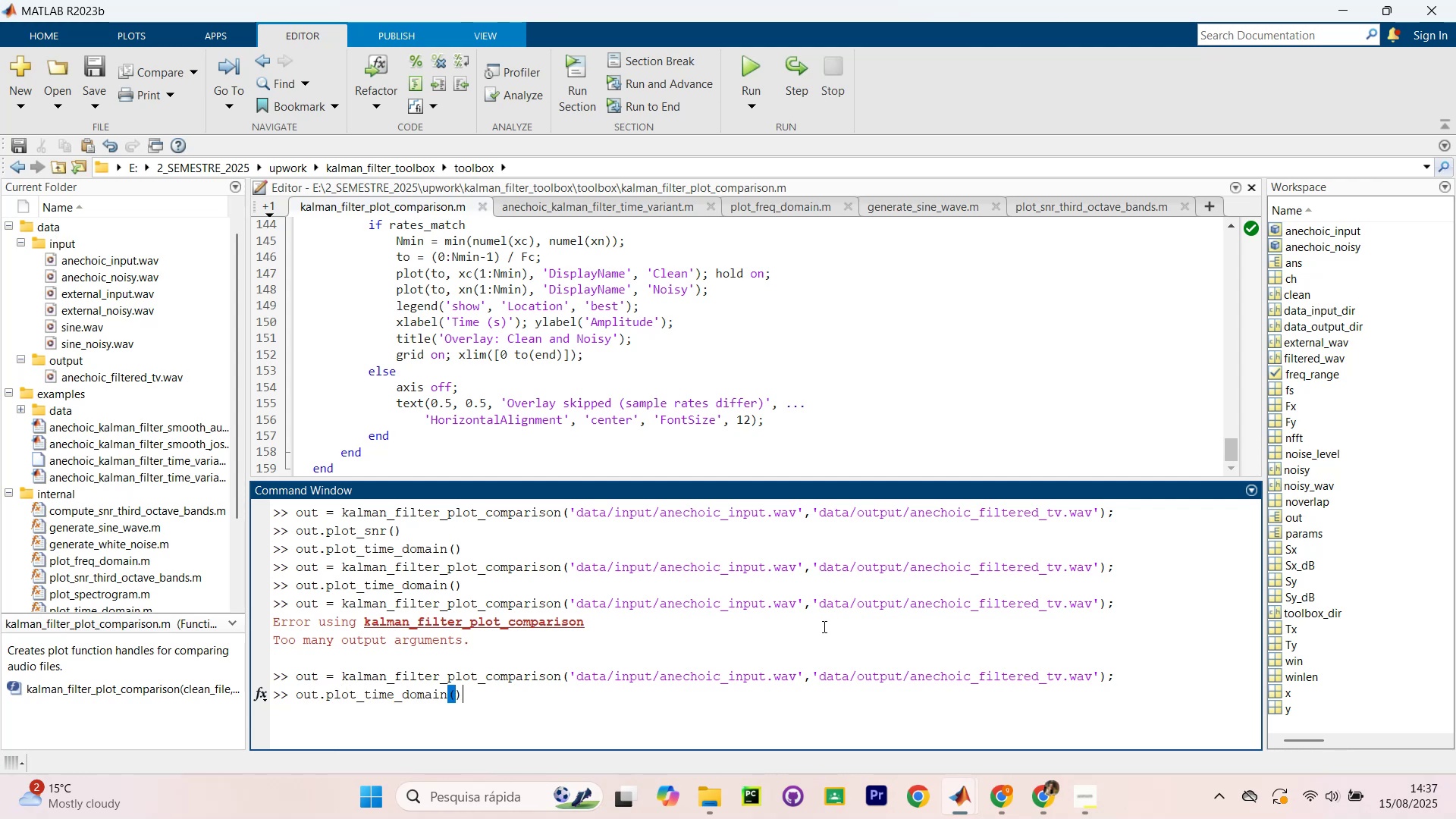 
key(Enter)
 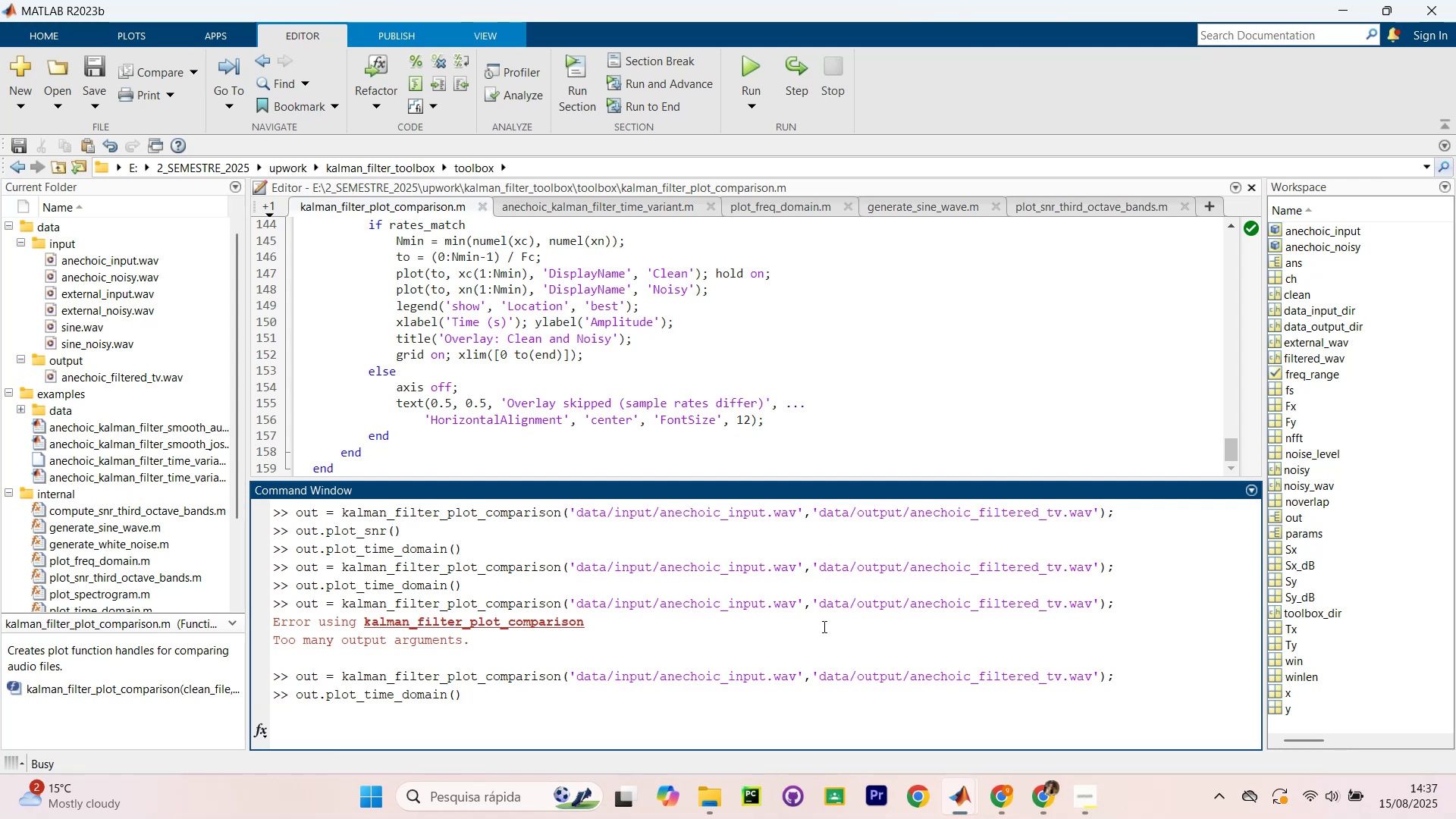 
key(Enter)
 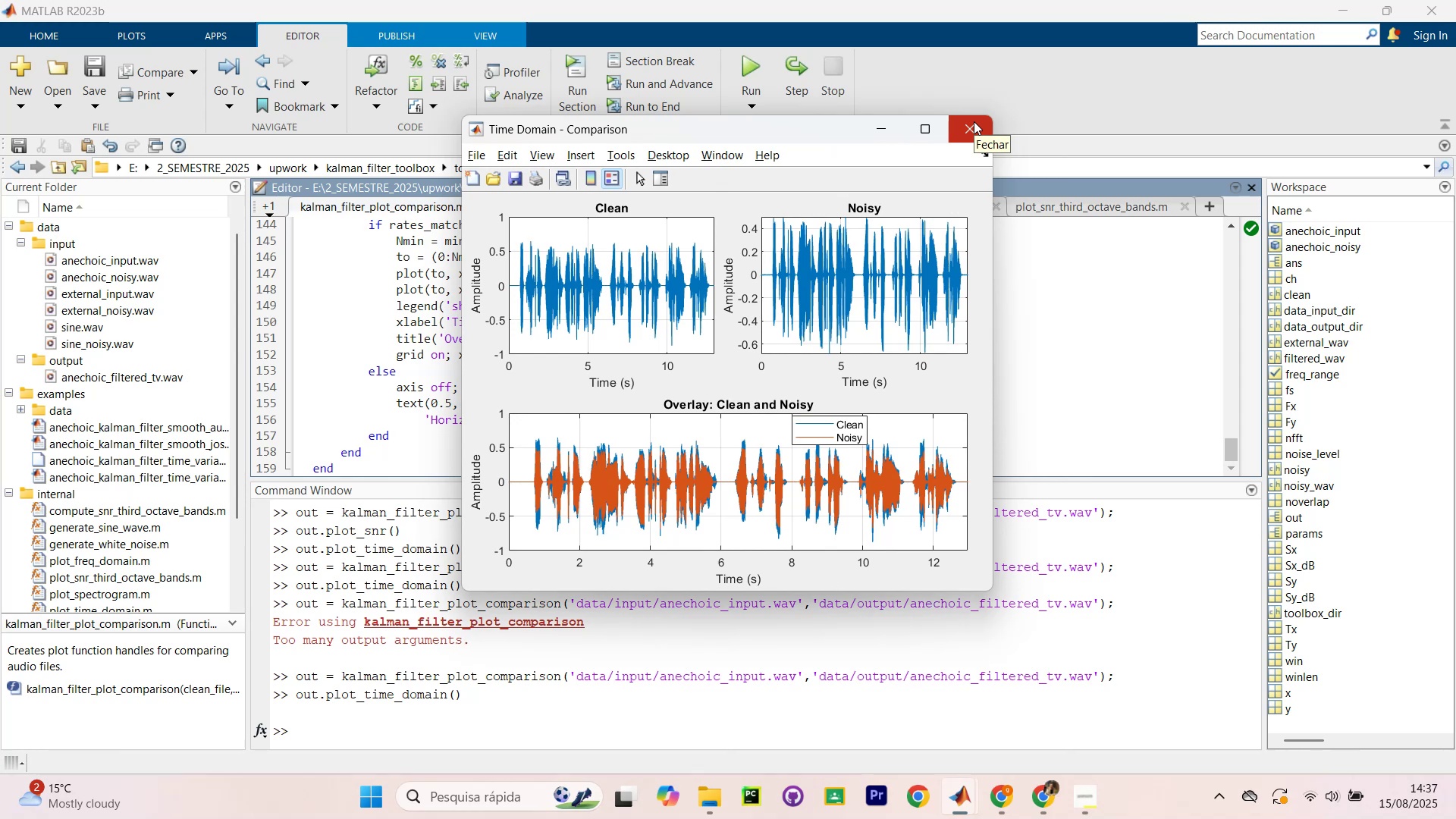 
wait(17.8)
 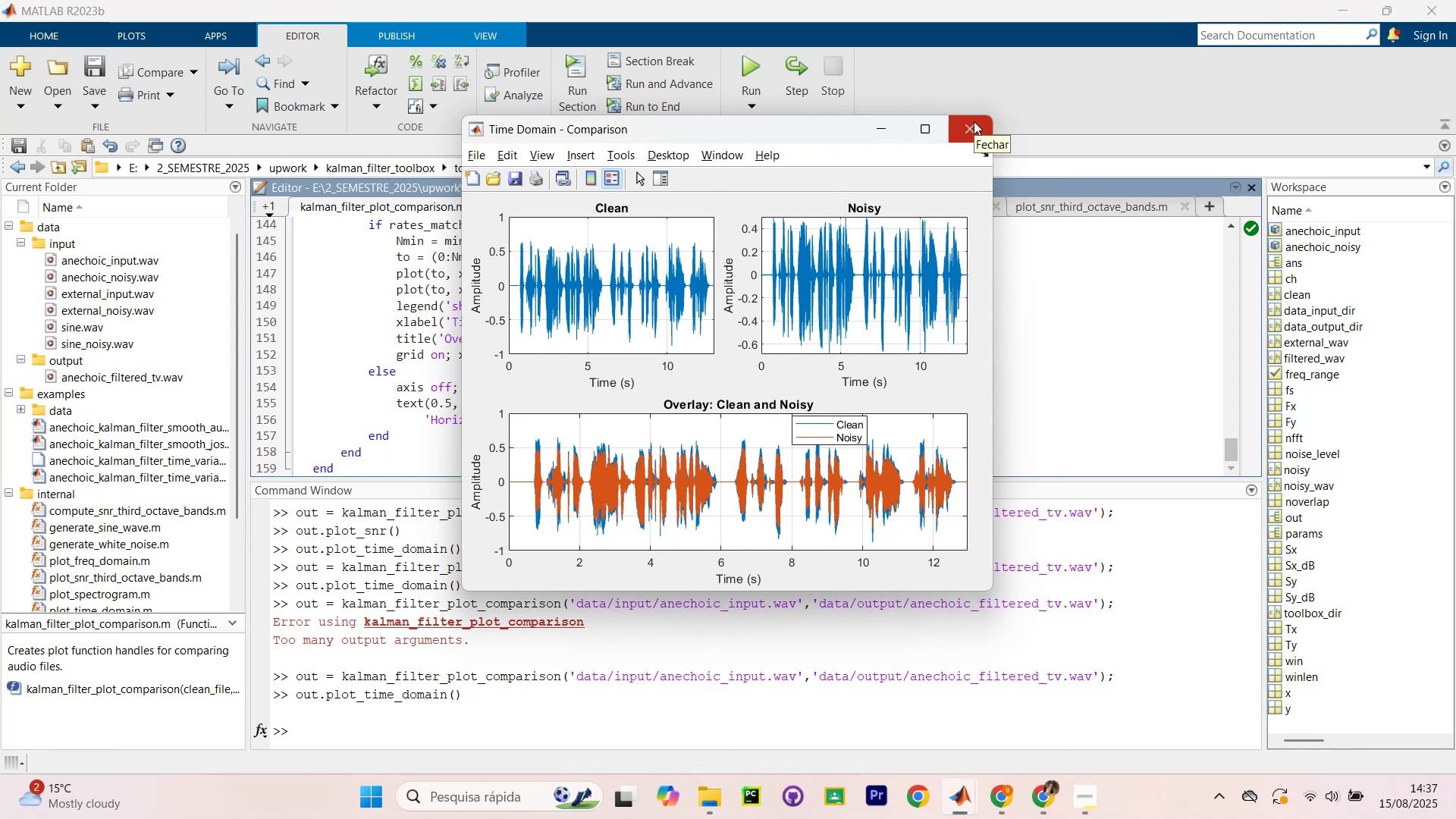 
left_click([974, 121])
 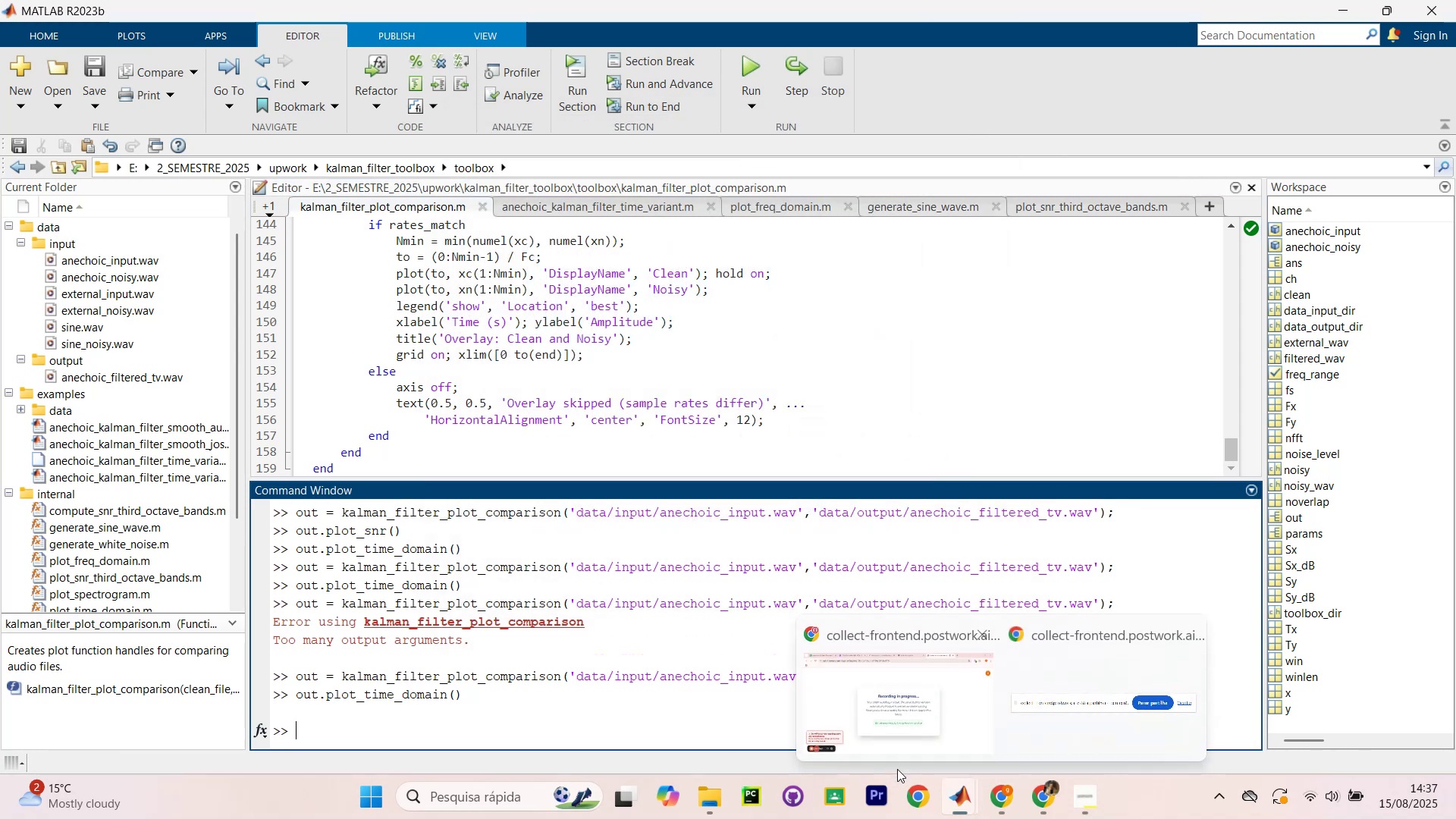 
mouse_move([1054, 804])
 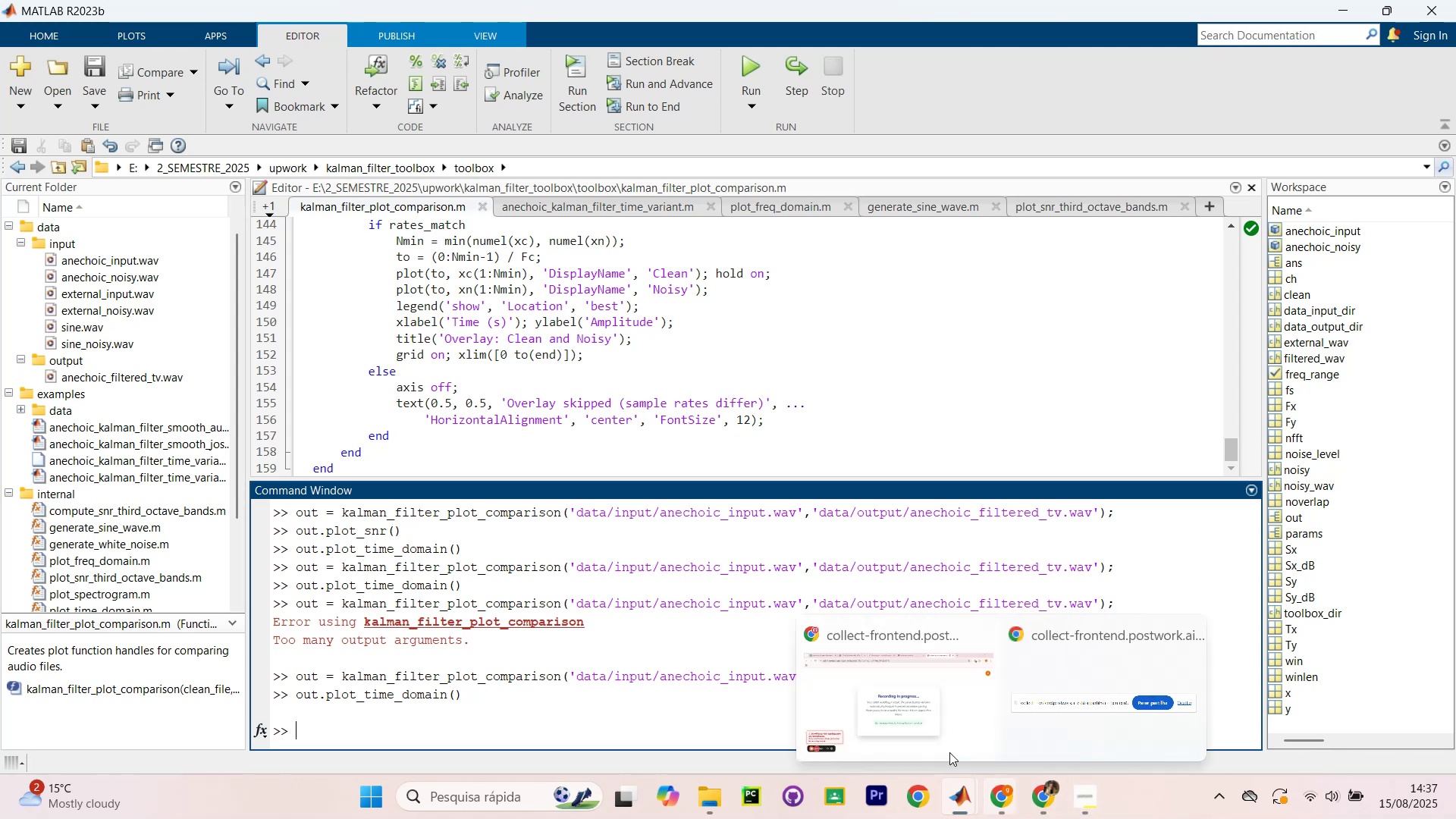 
key(Alt+AltLeft)
 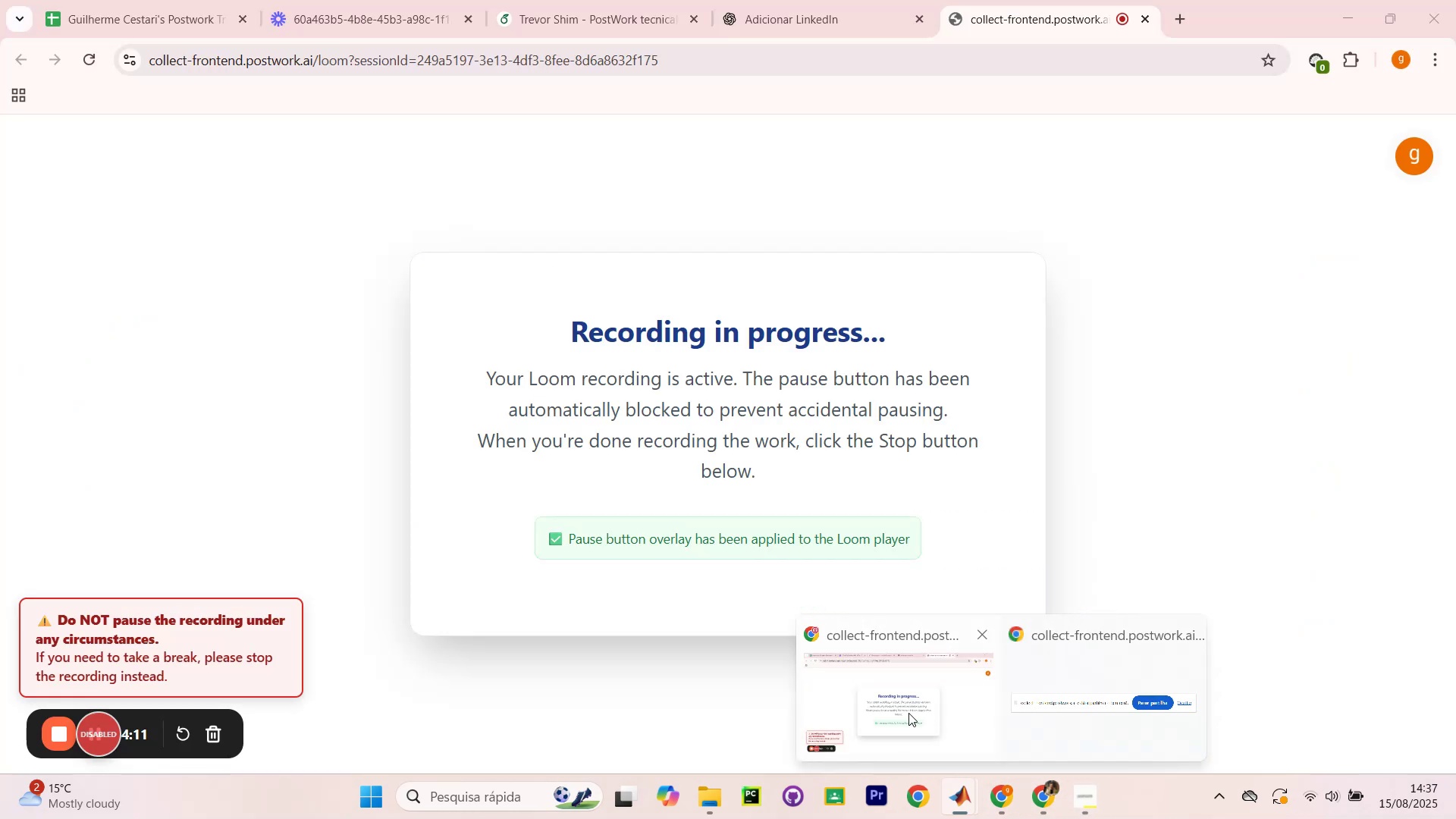 
key(Tab)
type(slc)
key(Backspace)
key(Backspace)
type(cale has to be the same on all grap)
key(Backspace)
key(Backspace)
key(Backspace)
key(Backspace)
type(plots, keep in min )
key(Backspace)
type(d that the greater value is wah)
key(Backspace)
key(Backspace)
type(hat we need here)
 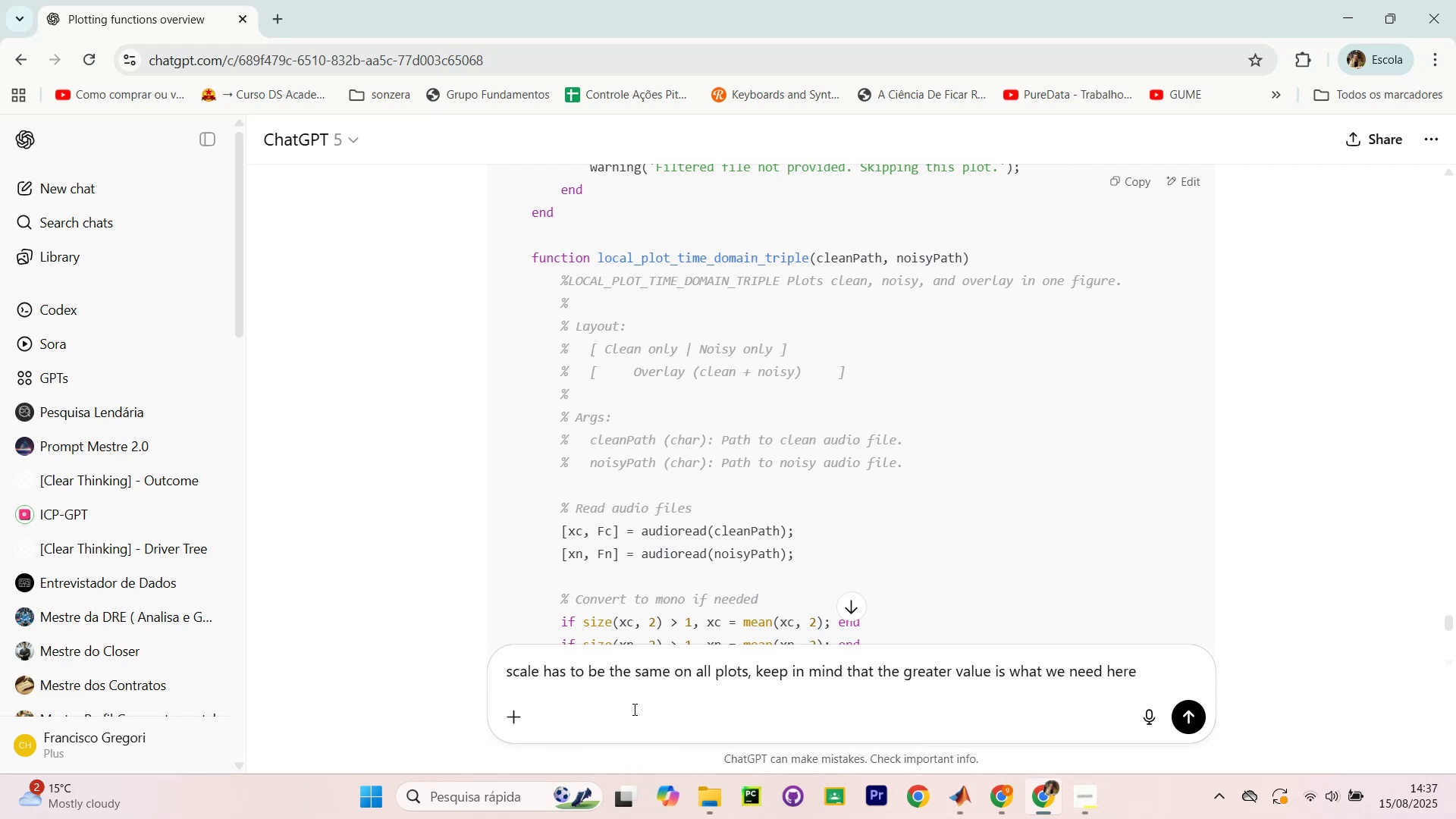 
key(Enter)
 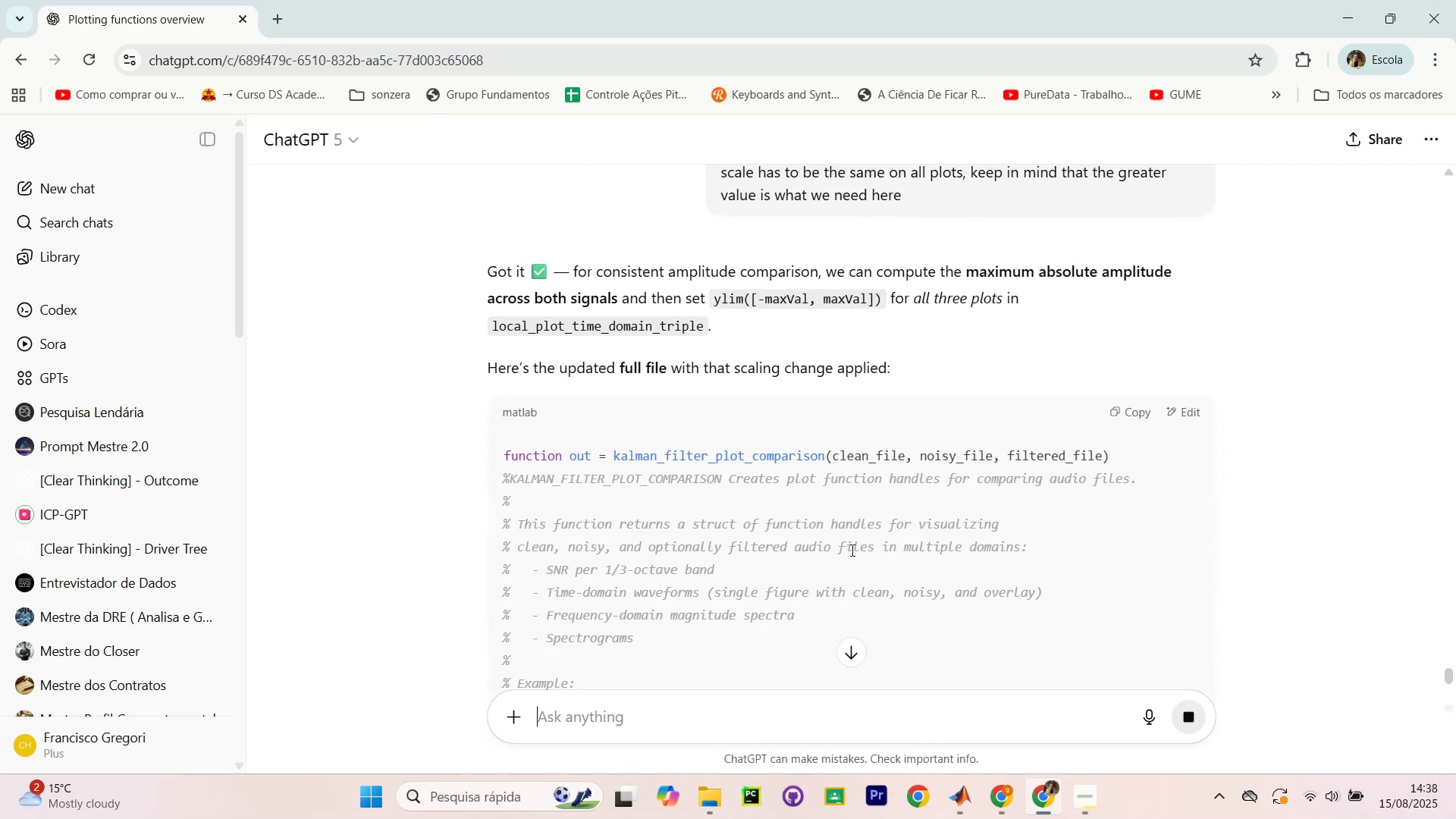 
wait(7.37)
 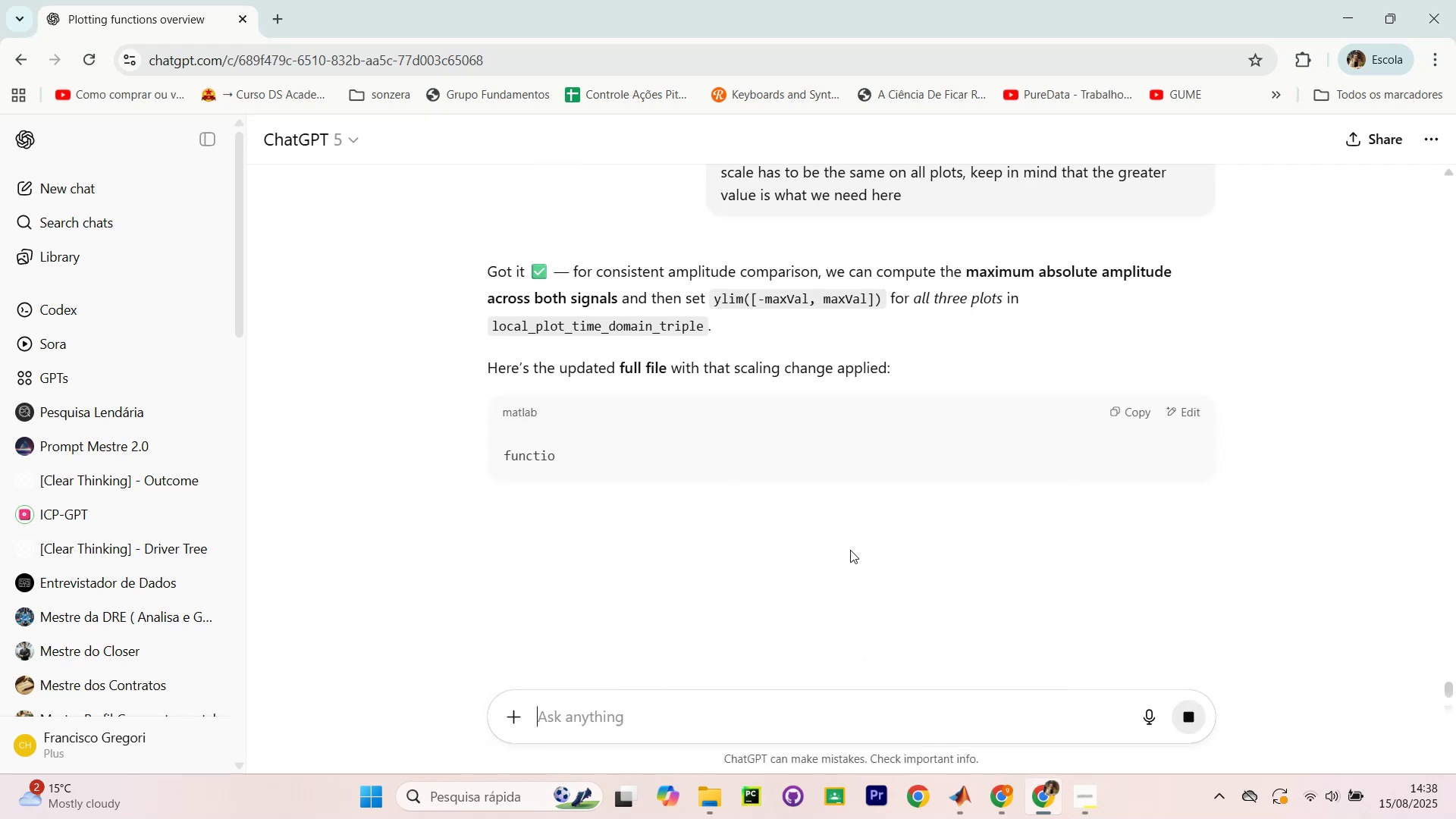 
scroll: coordinate [1001, 374], scroll_direction: down, amount: 39.0
 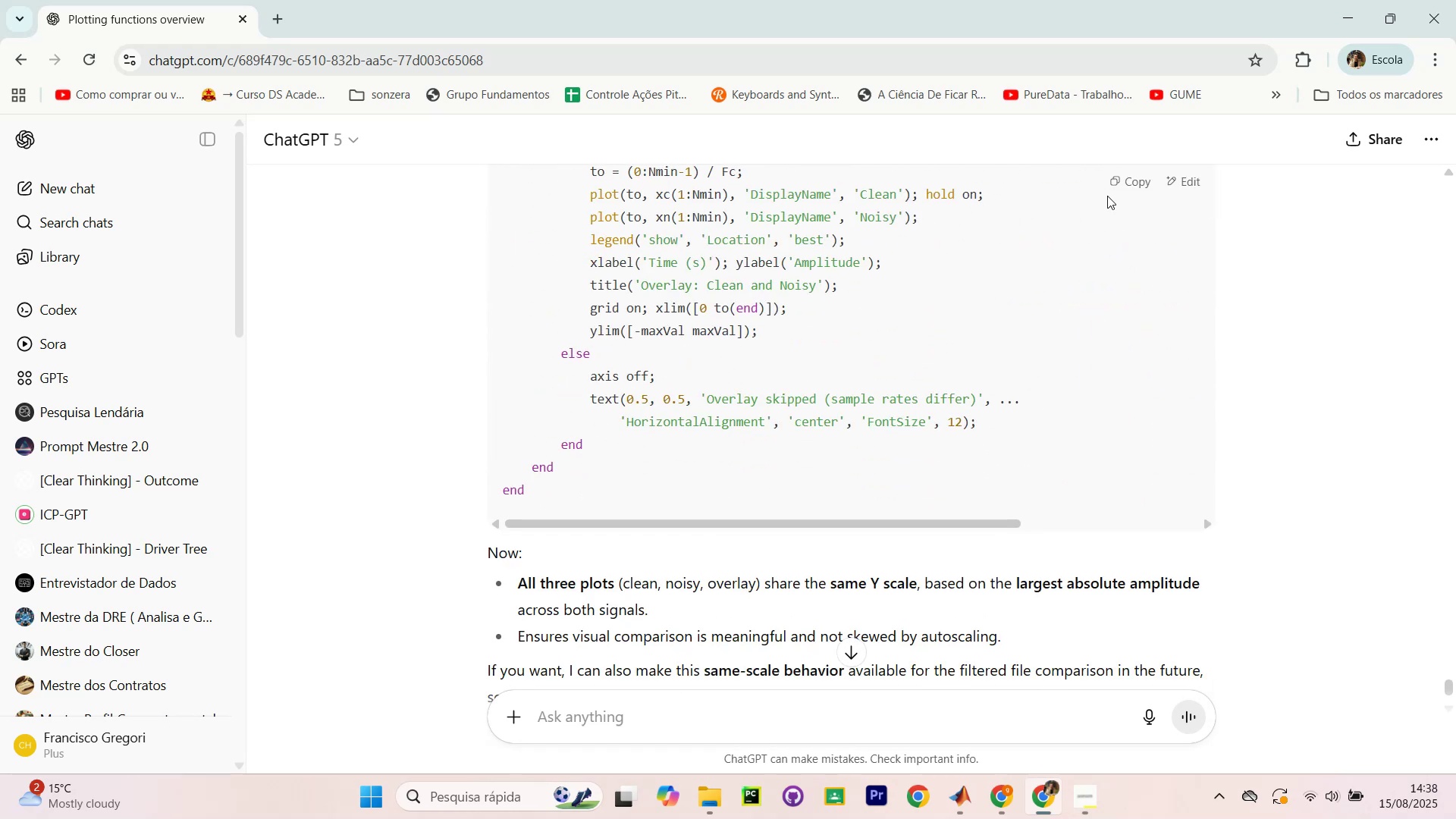 
left_click([1116, 185])
 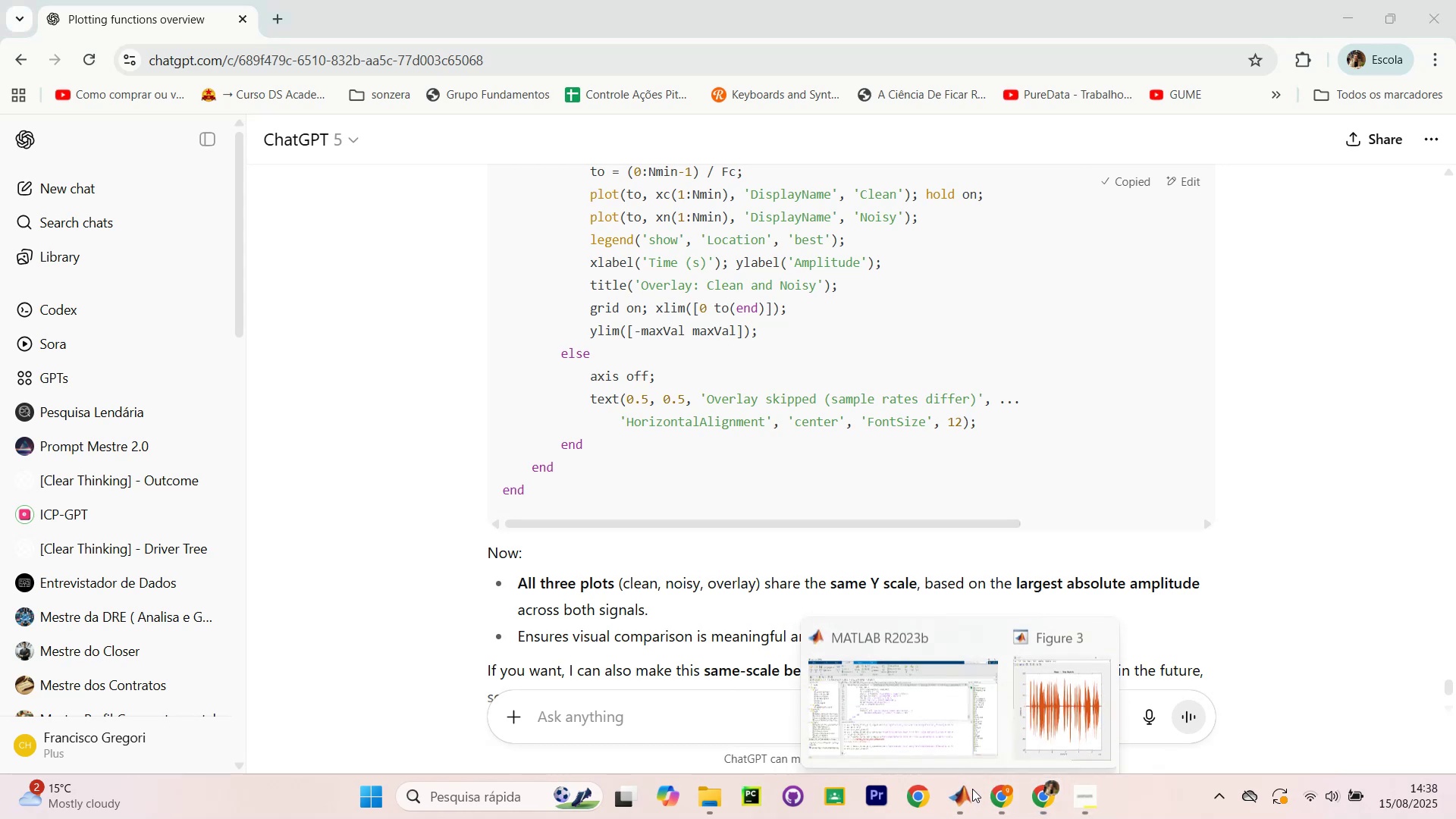 
left_click([930, 698])
 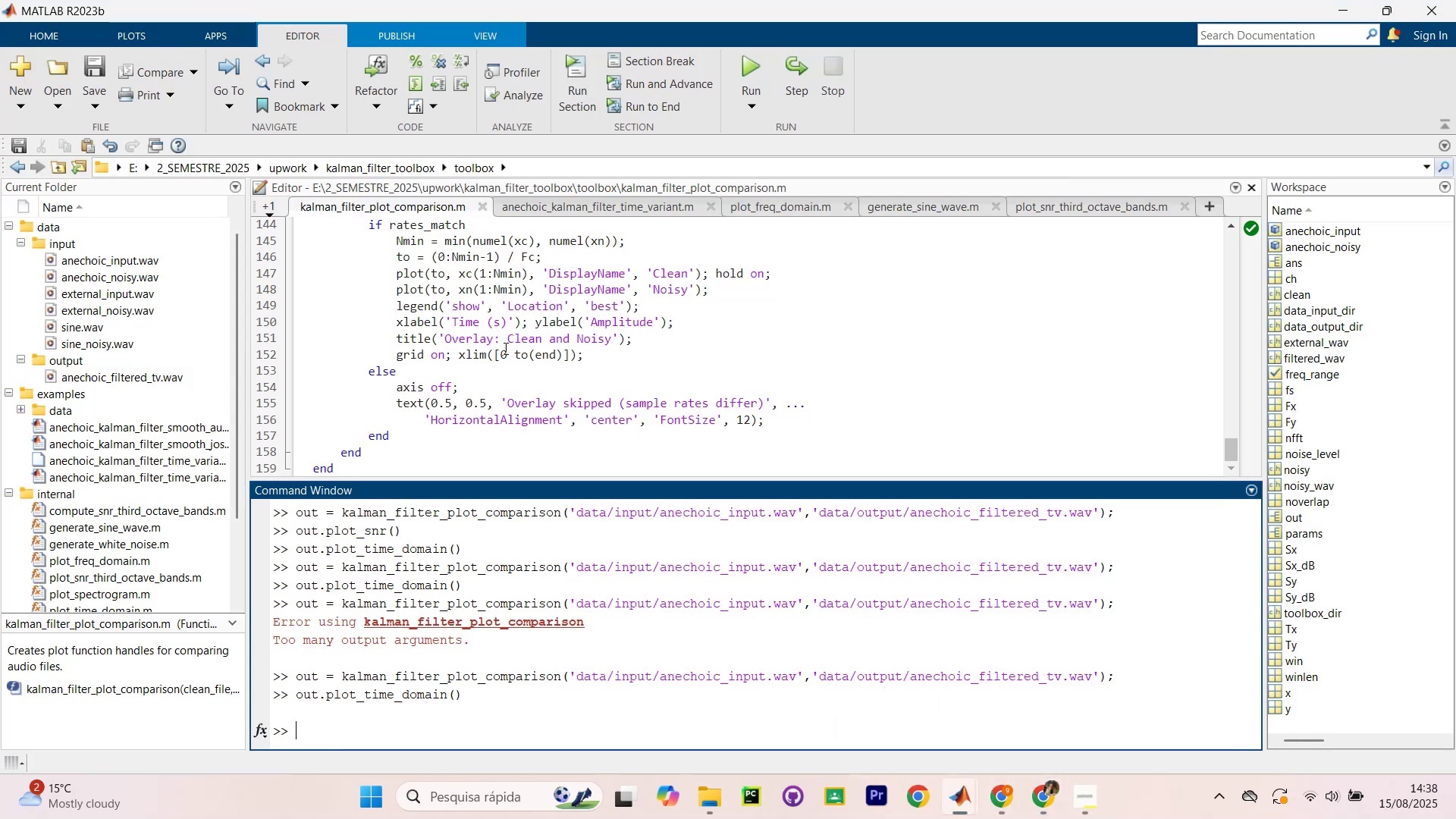 
left_click([504, 348])
 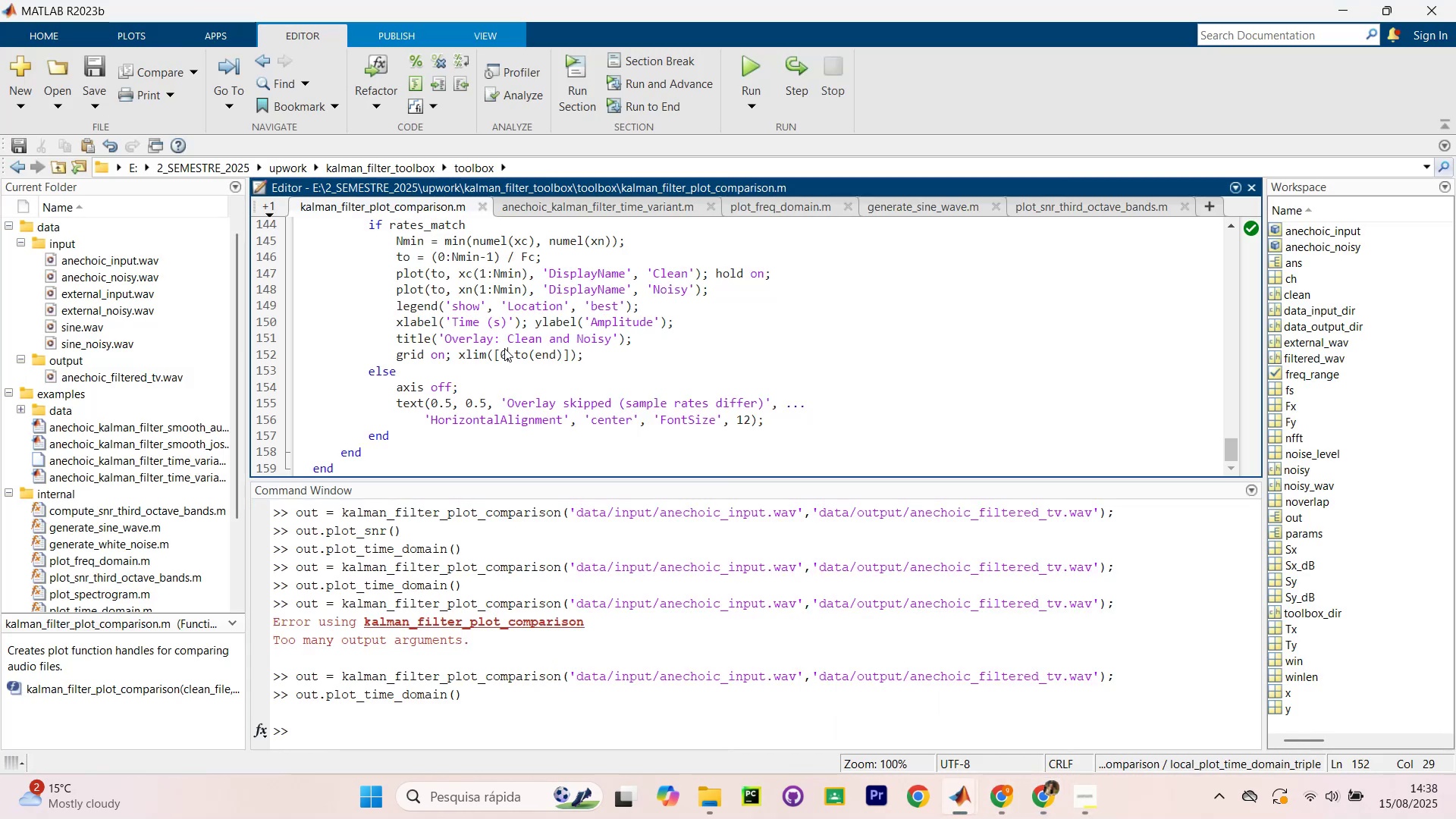 
key(Control+A)
 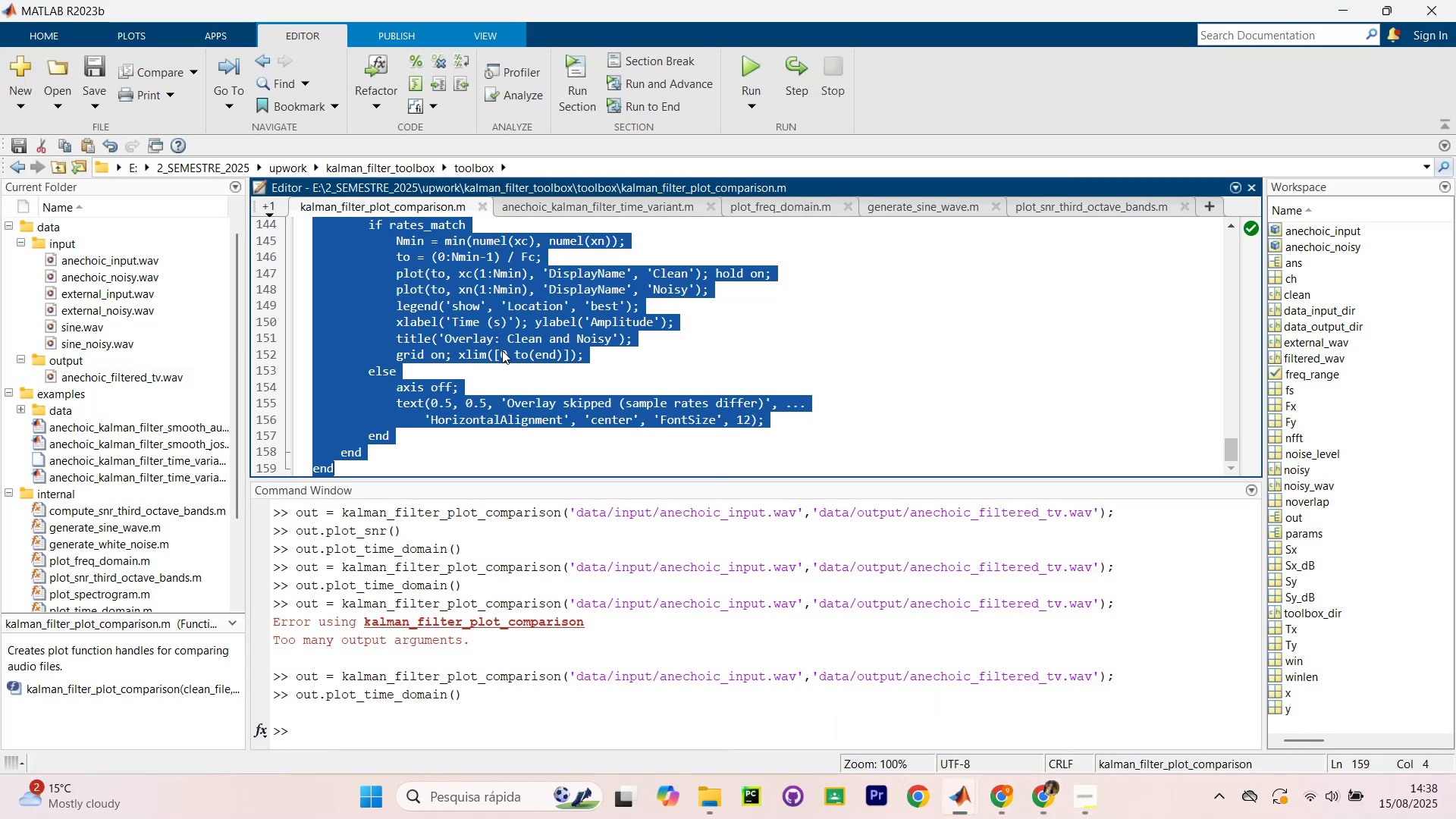 
key(Control+V)
 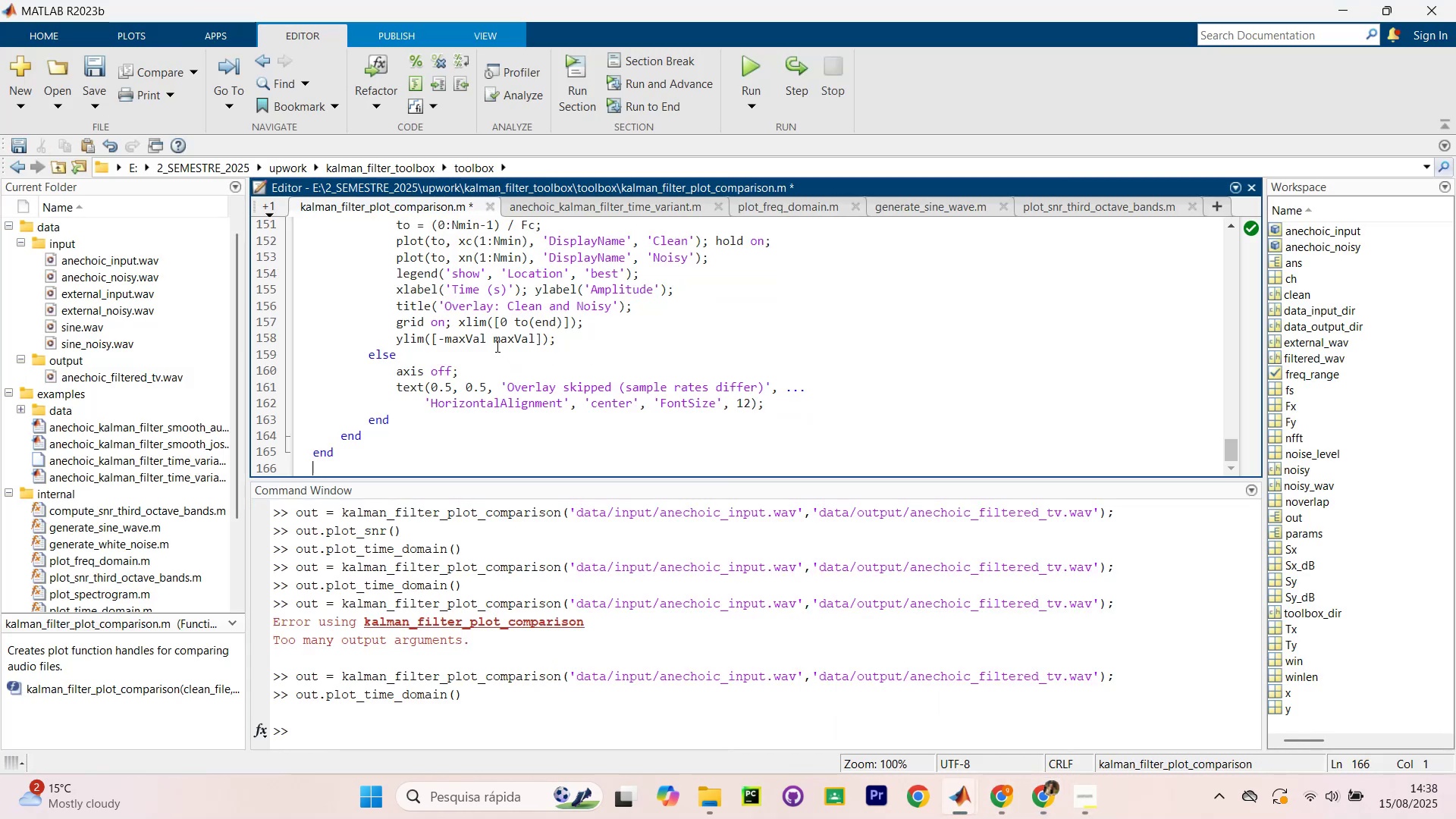 
key(Backspace)
 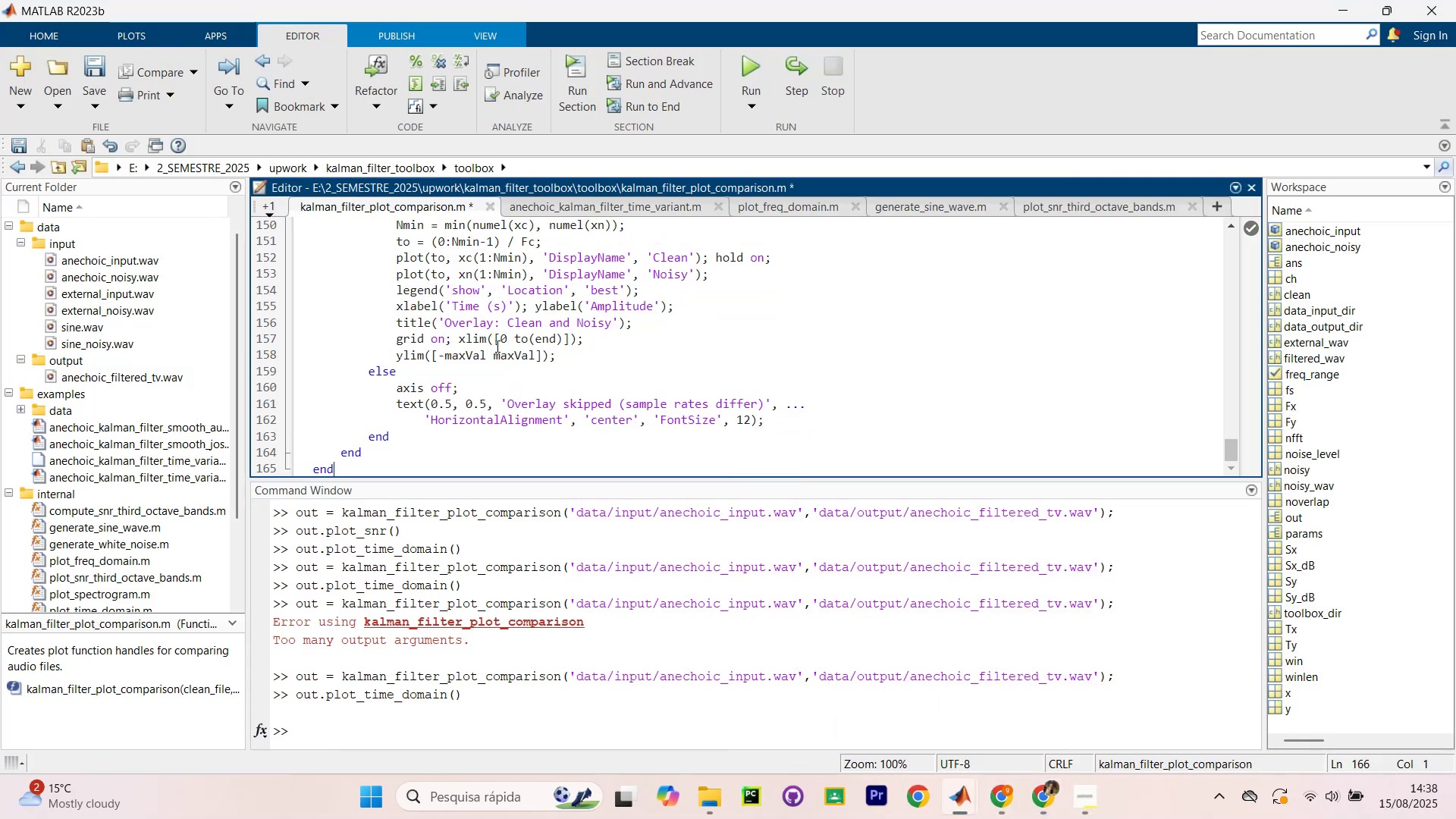 
key(Control+ControlLeft)
 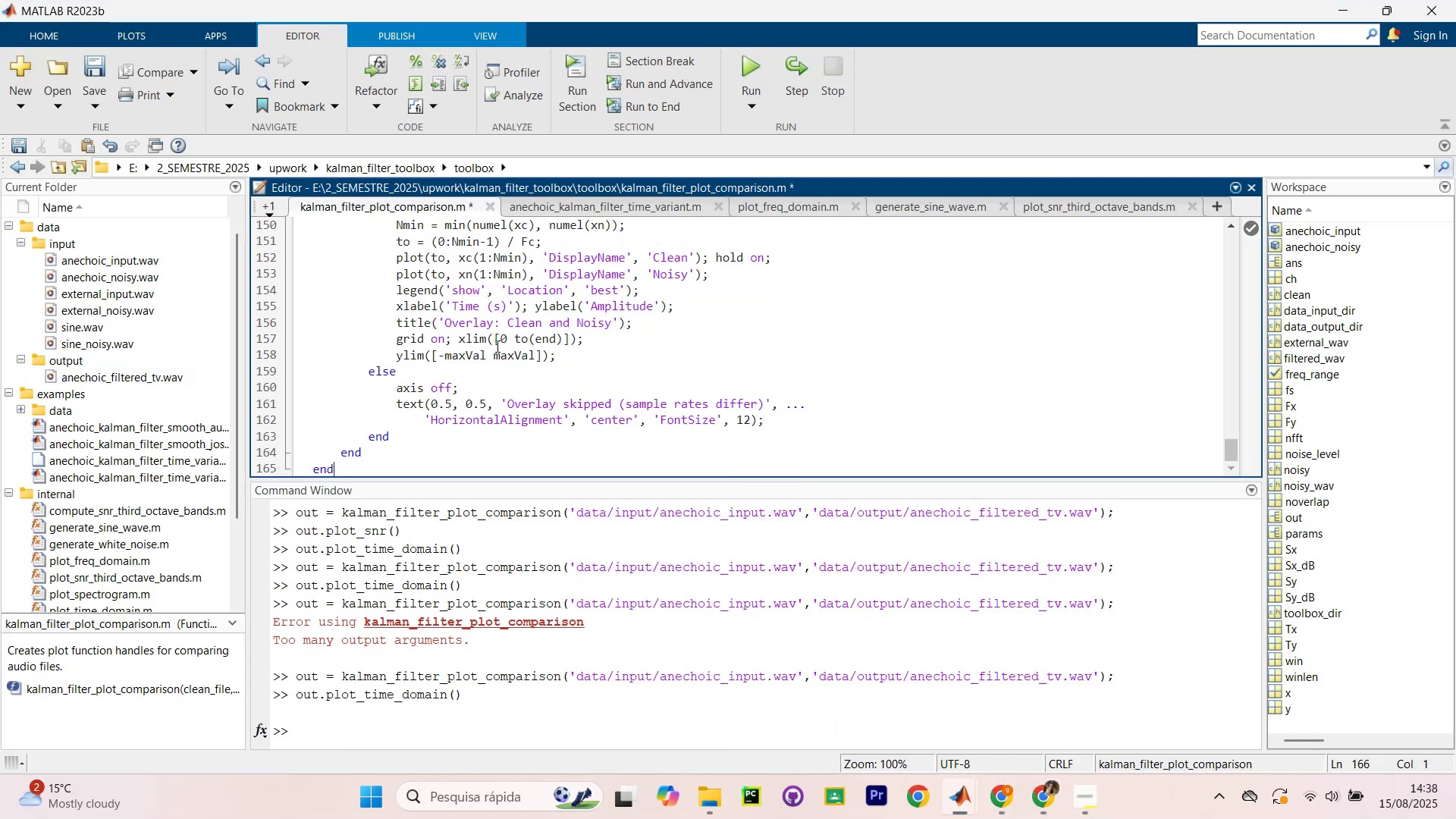 
key(Control+S)
 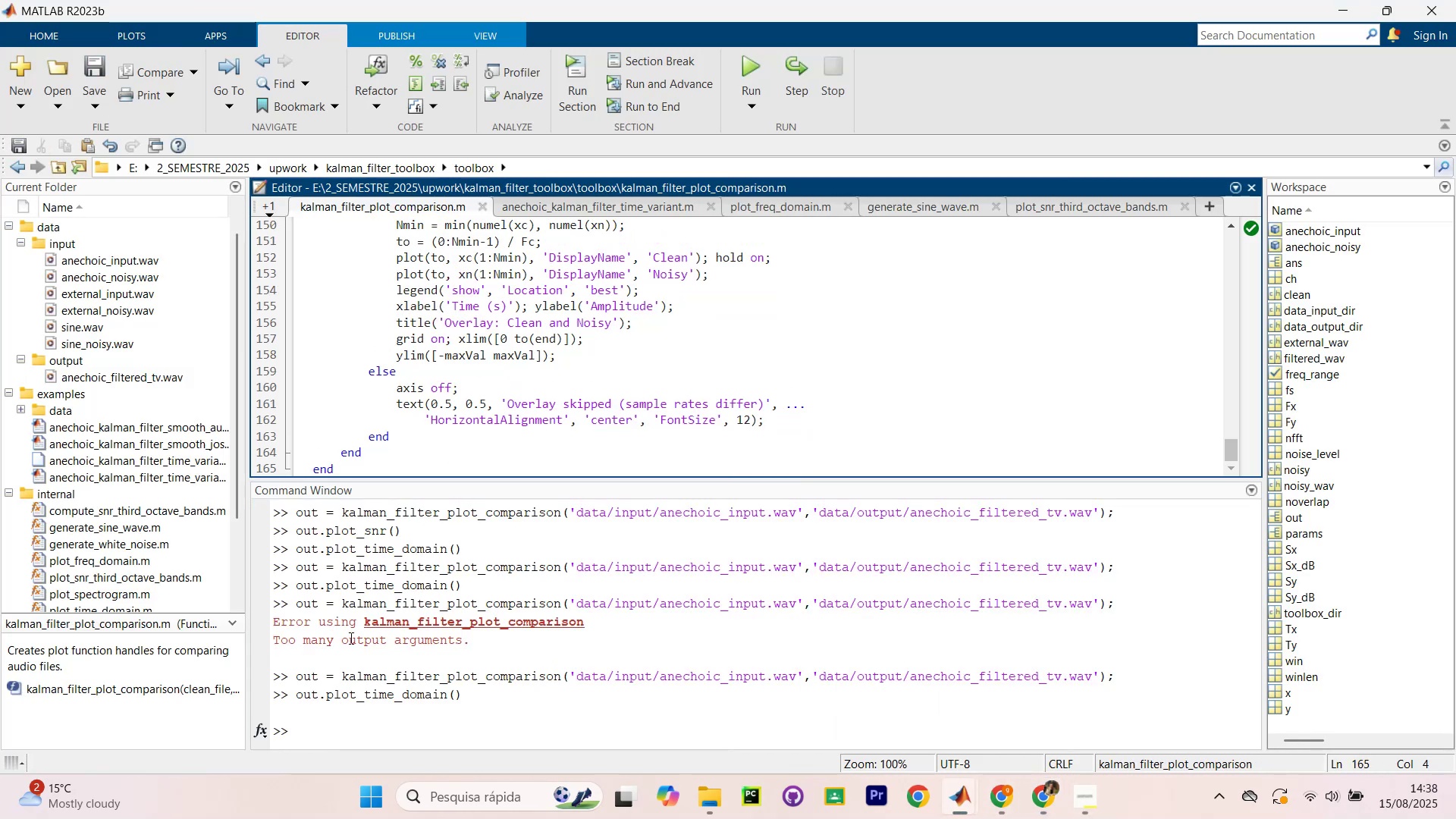 
left_click([419, 751])
 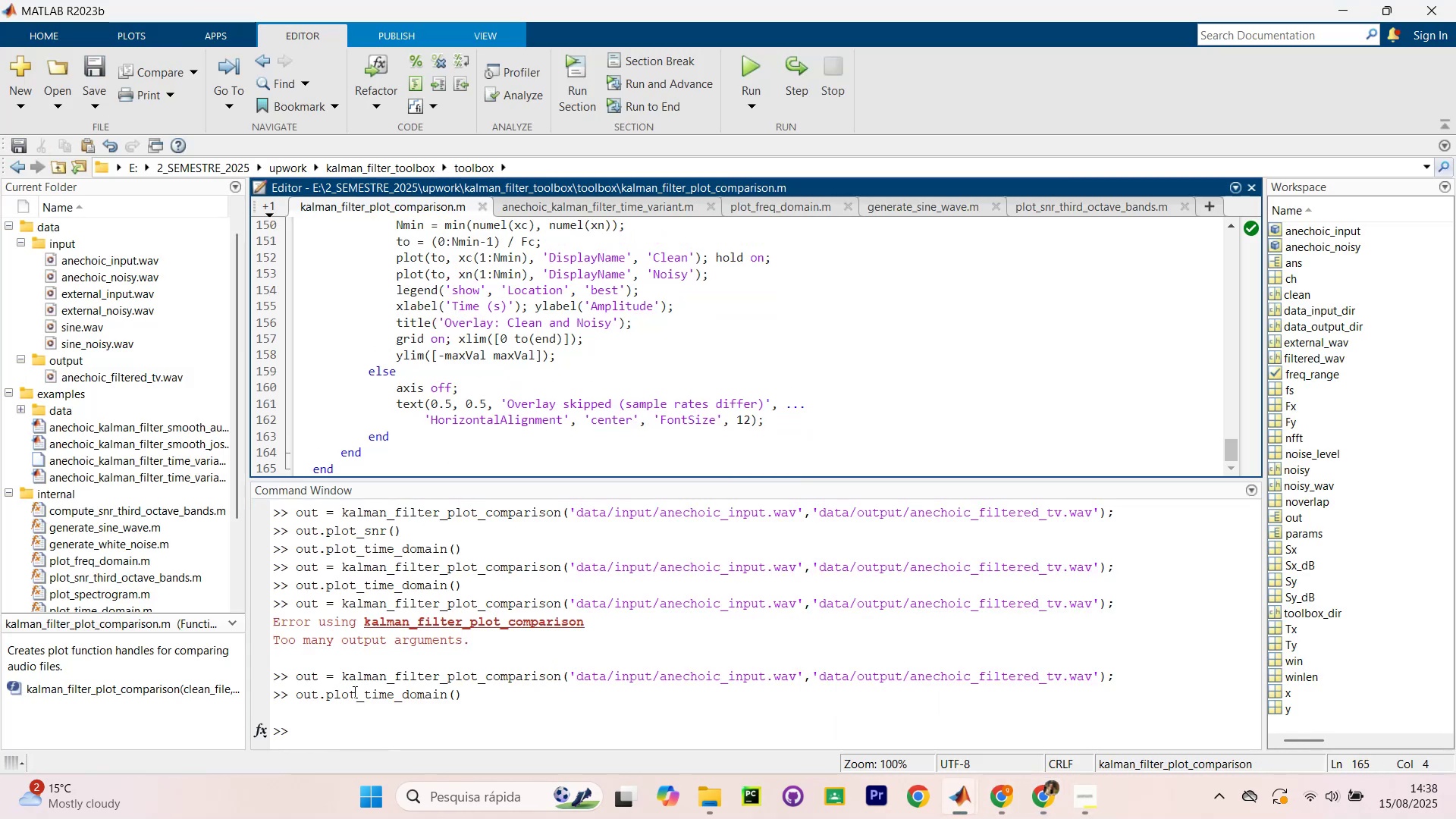 
left_click([353, 692])
 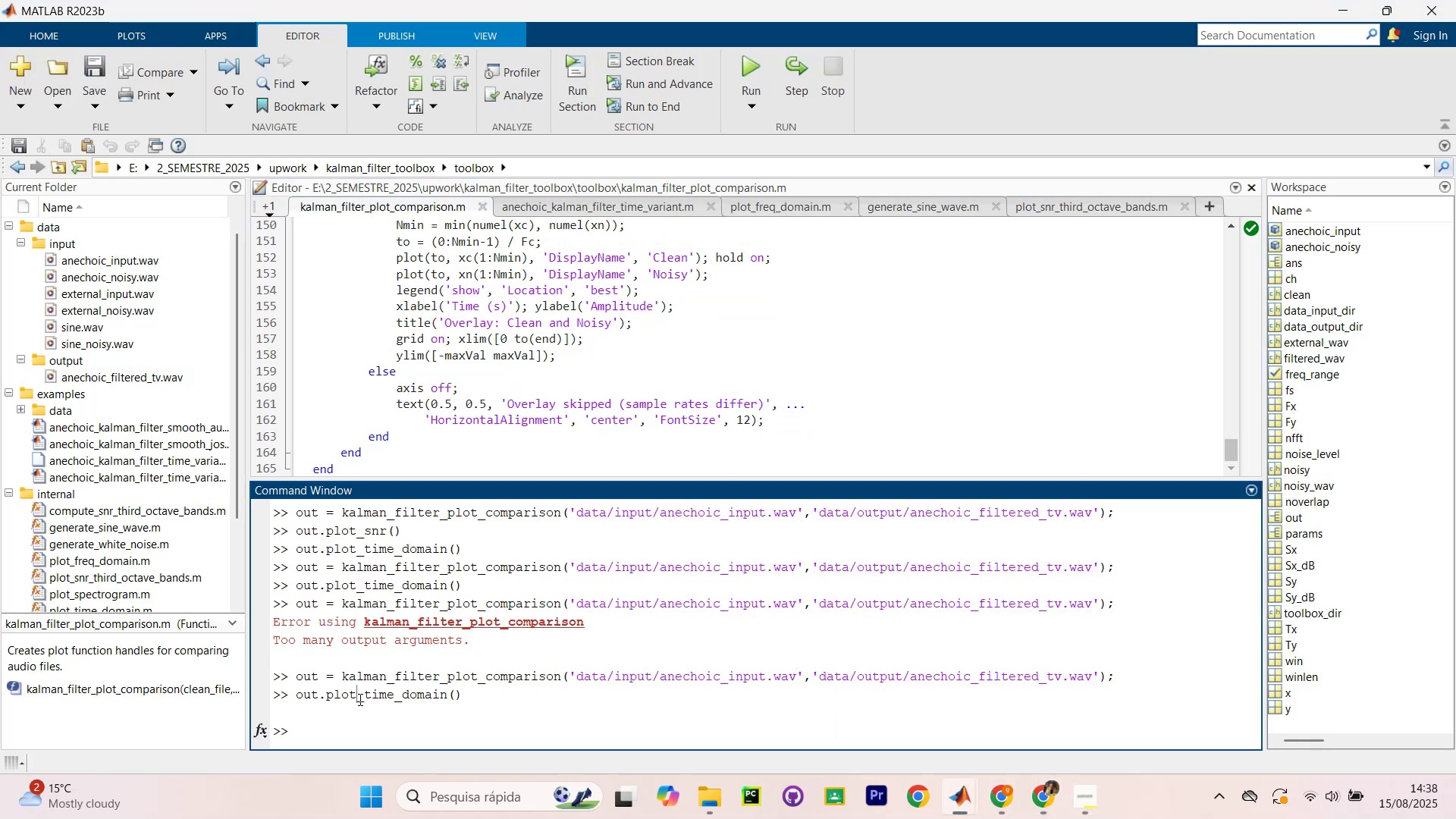 
key(ArrowUp)
 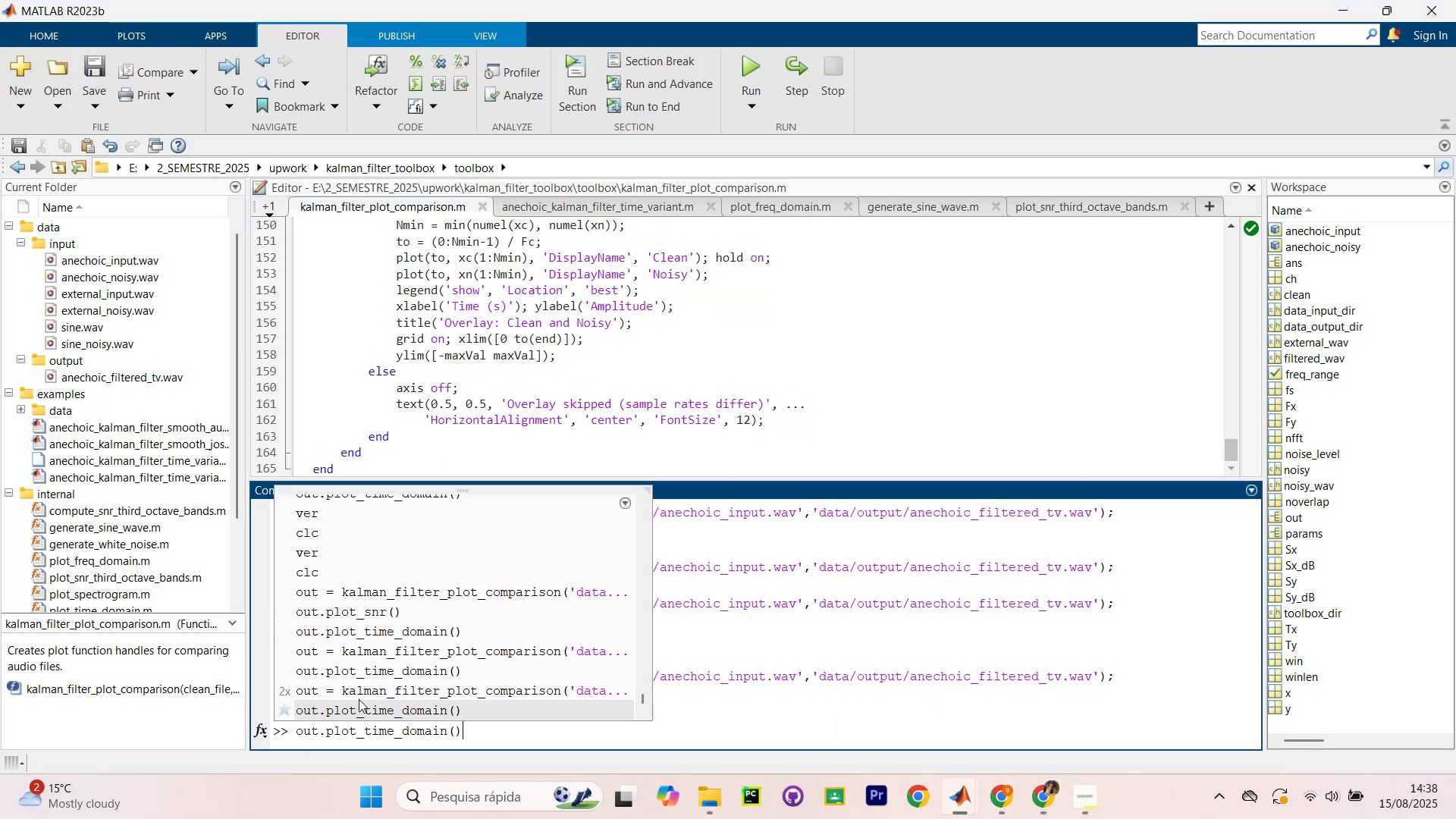 
key(ArrowUp)
 